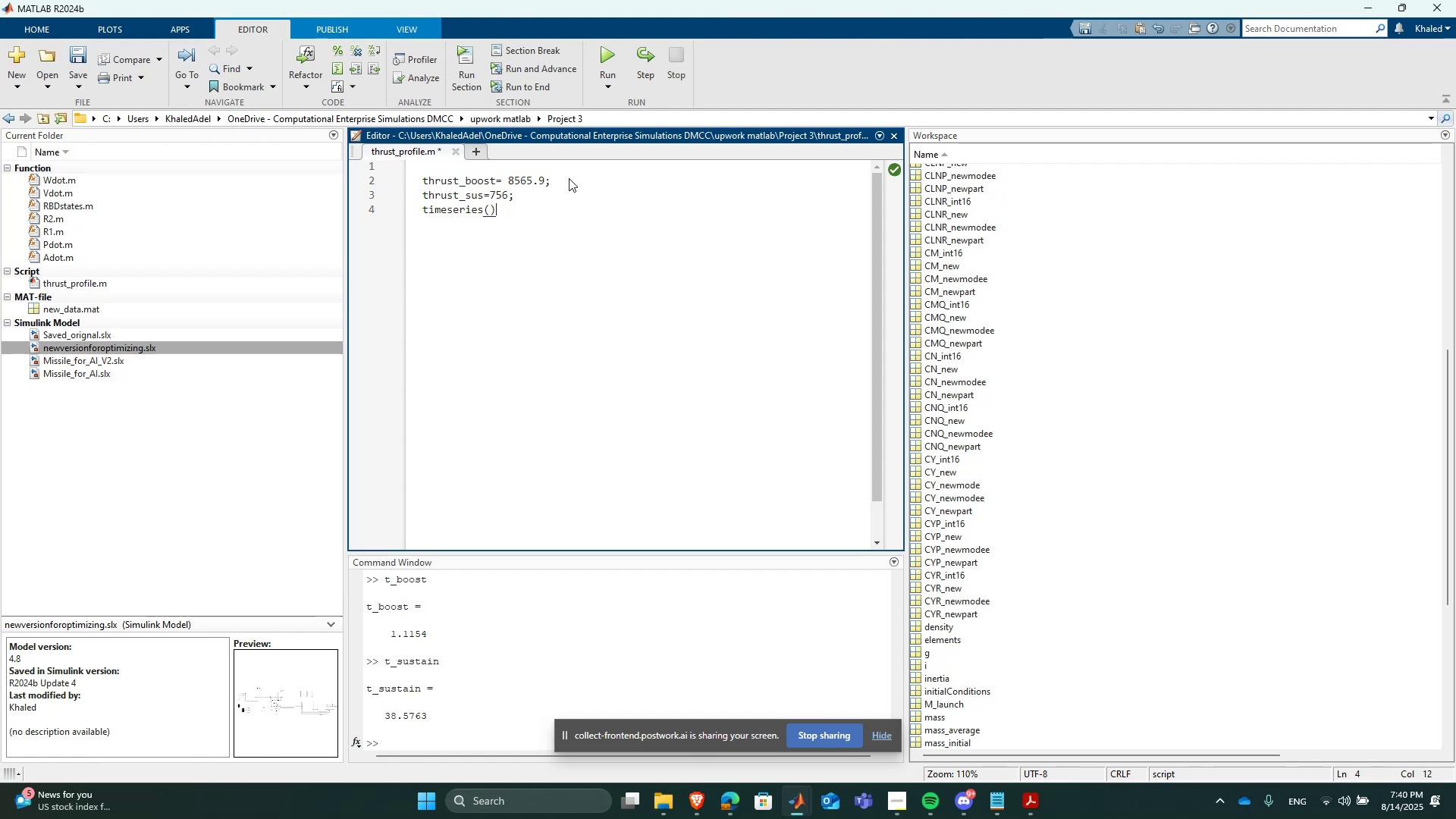 
hold_key(key=Backspace, duration=0.74)
 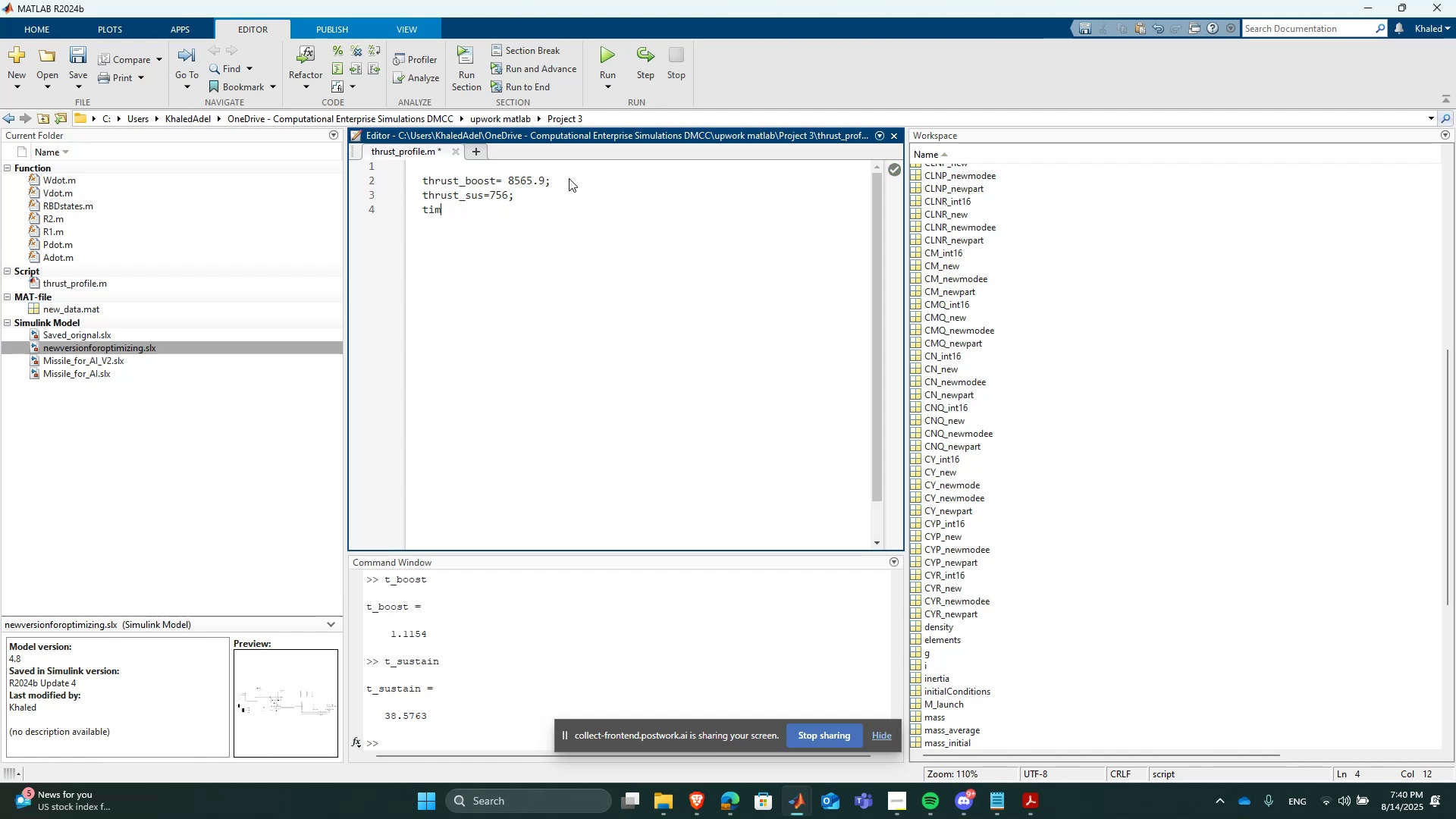 
key(Backspace)
 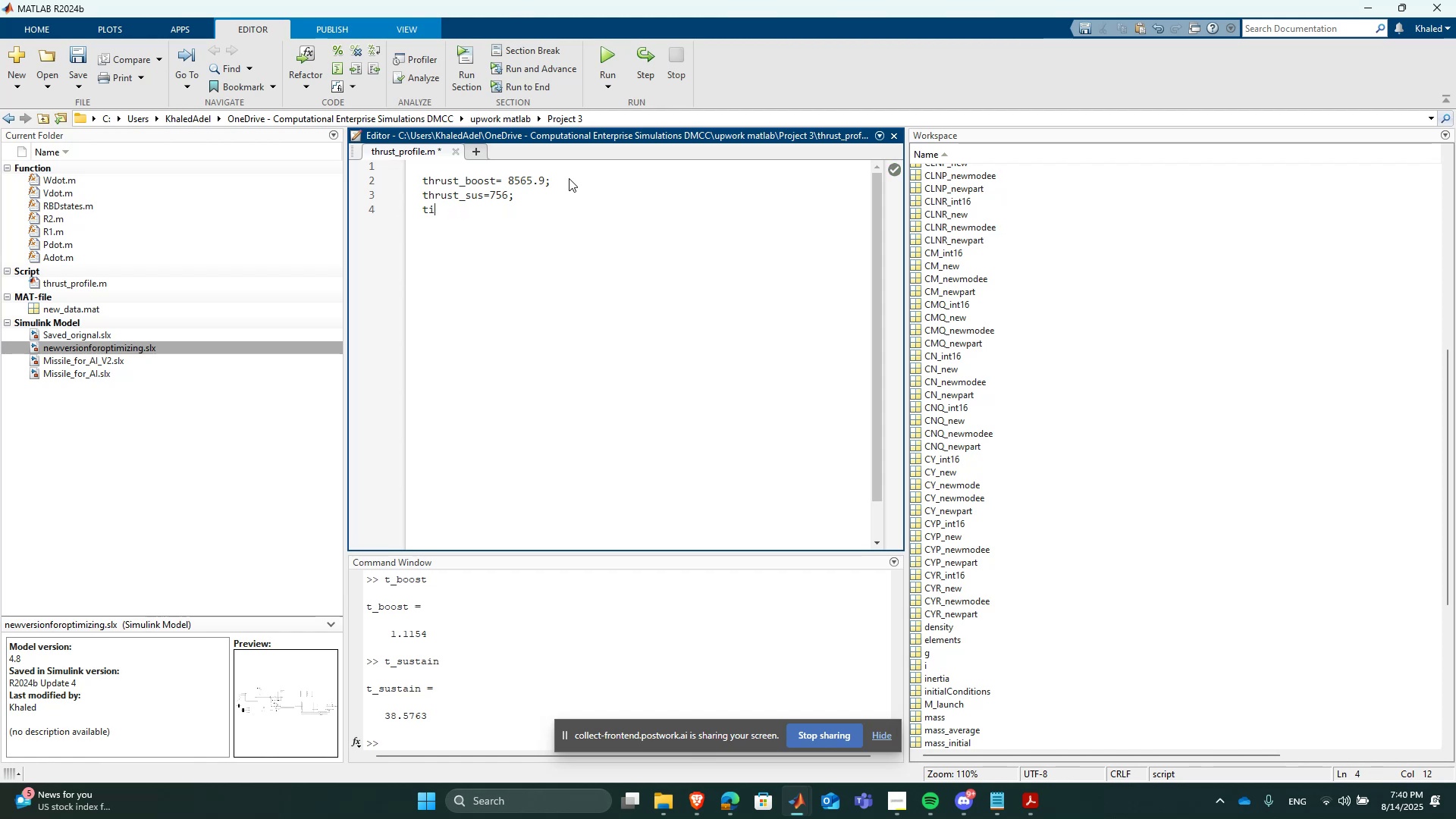 
key(Backspace)
 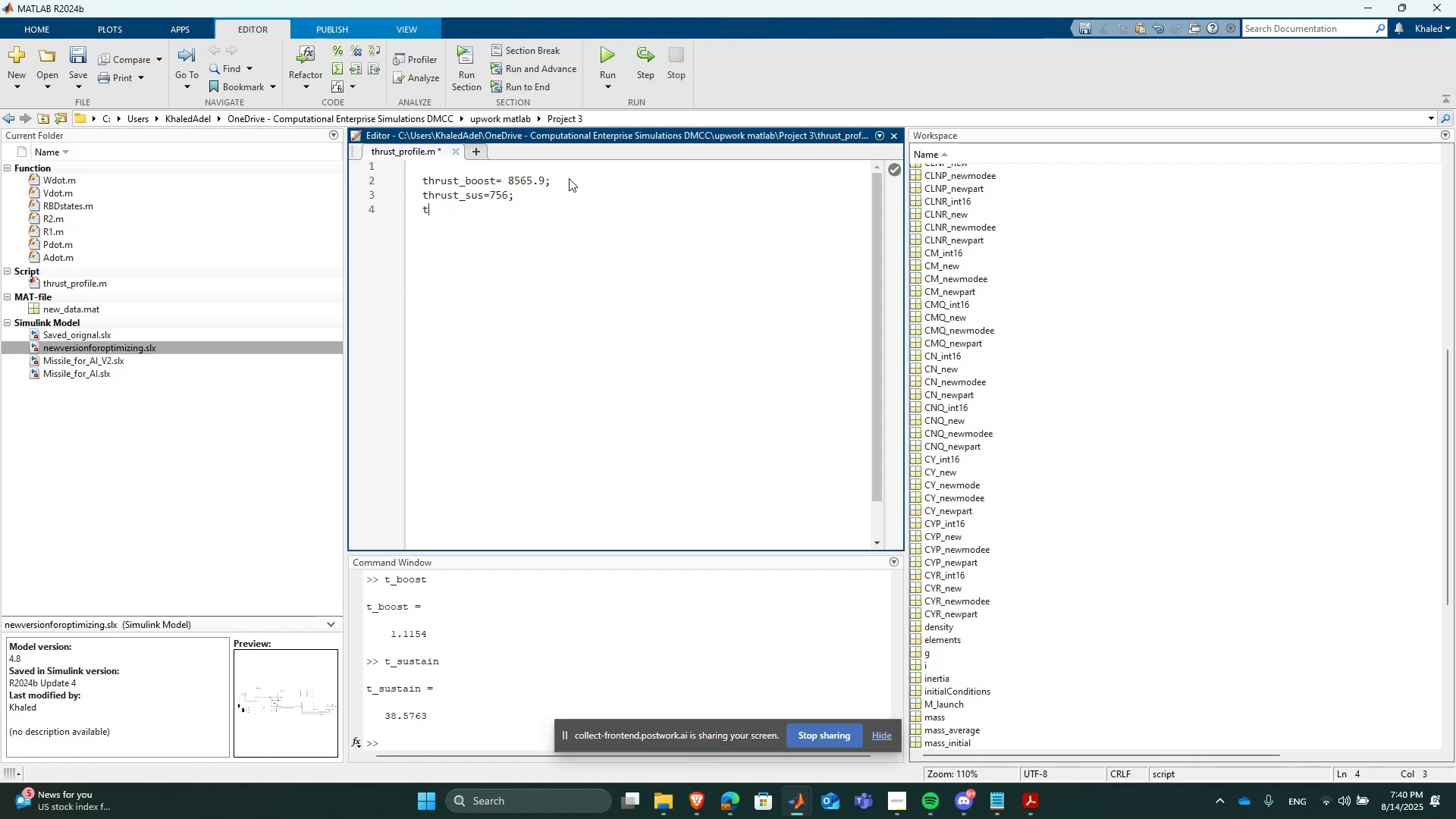 
key(Backspace)
 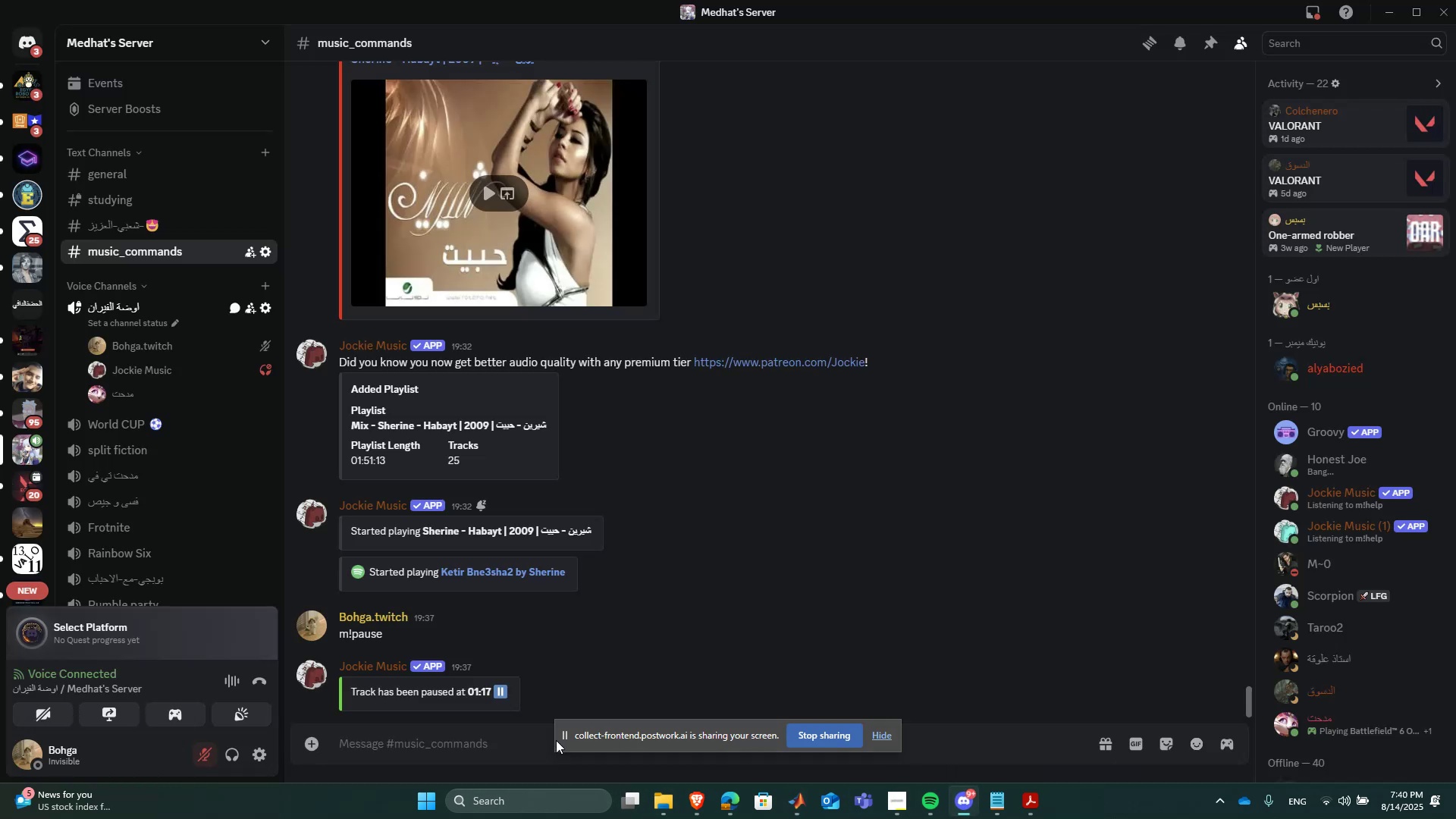 
double_click([515, 727])
 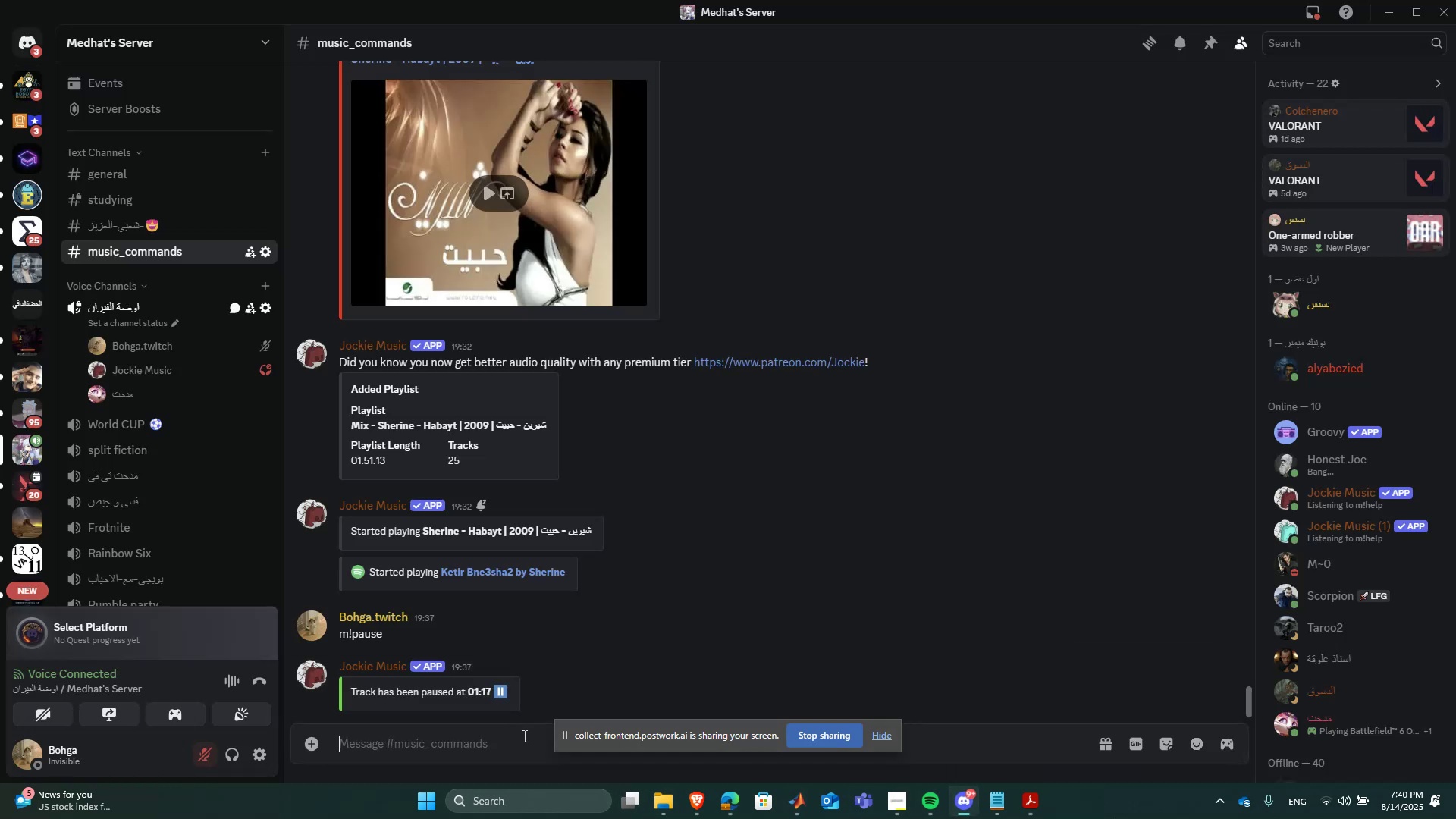 
type(m!rseume)
key(Backspace)
key(Backspace)
key(Backspace)
key(Backspace)
key(Backspace)
type(esume)
 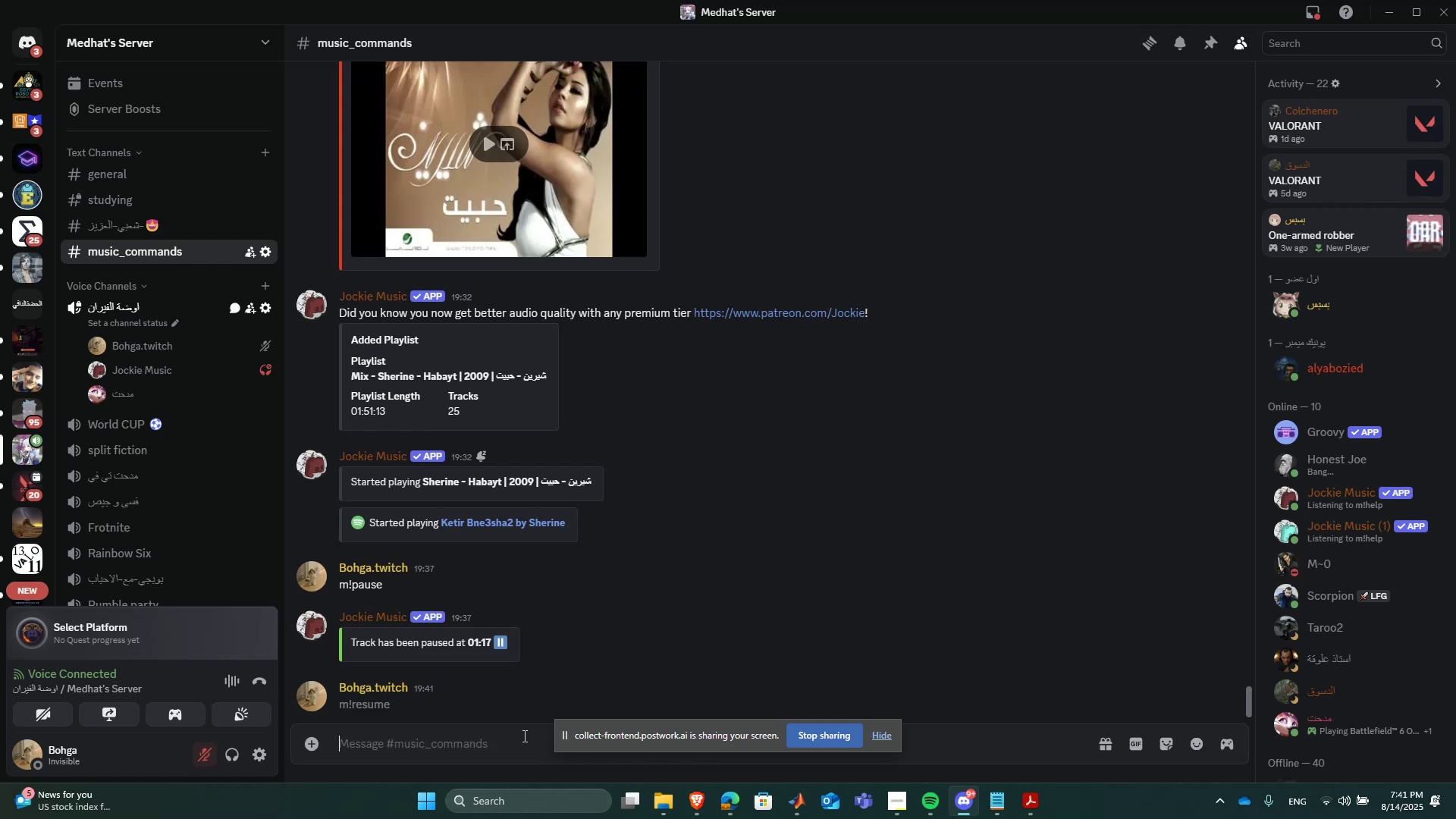 
 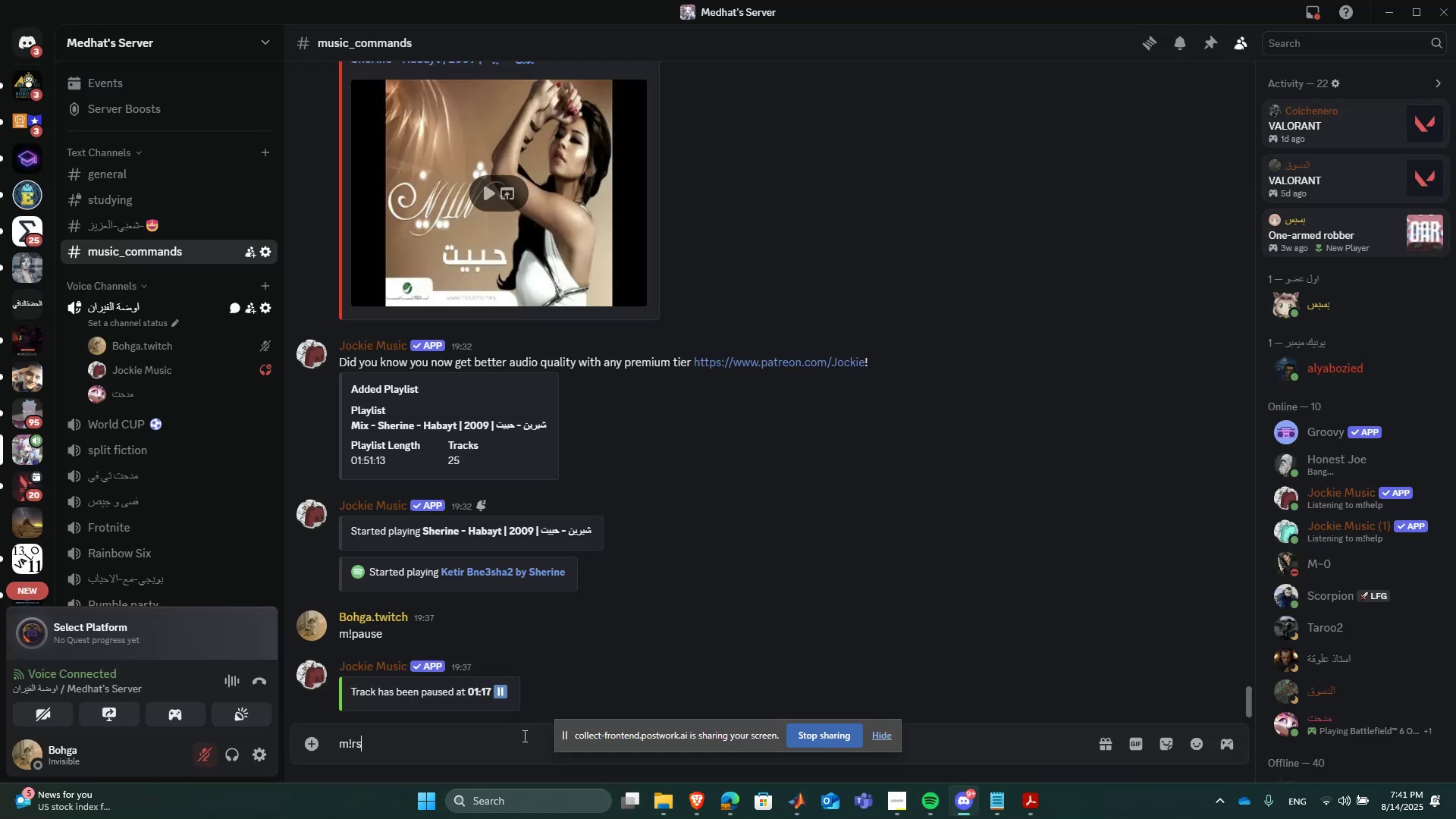 
key(Enter)
 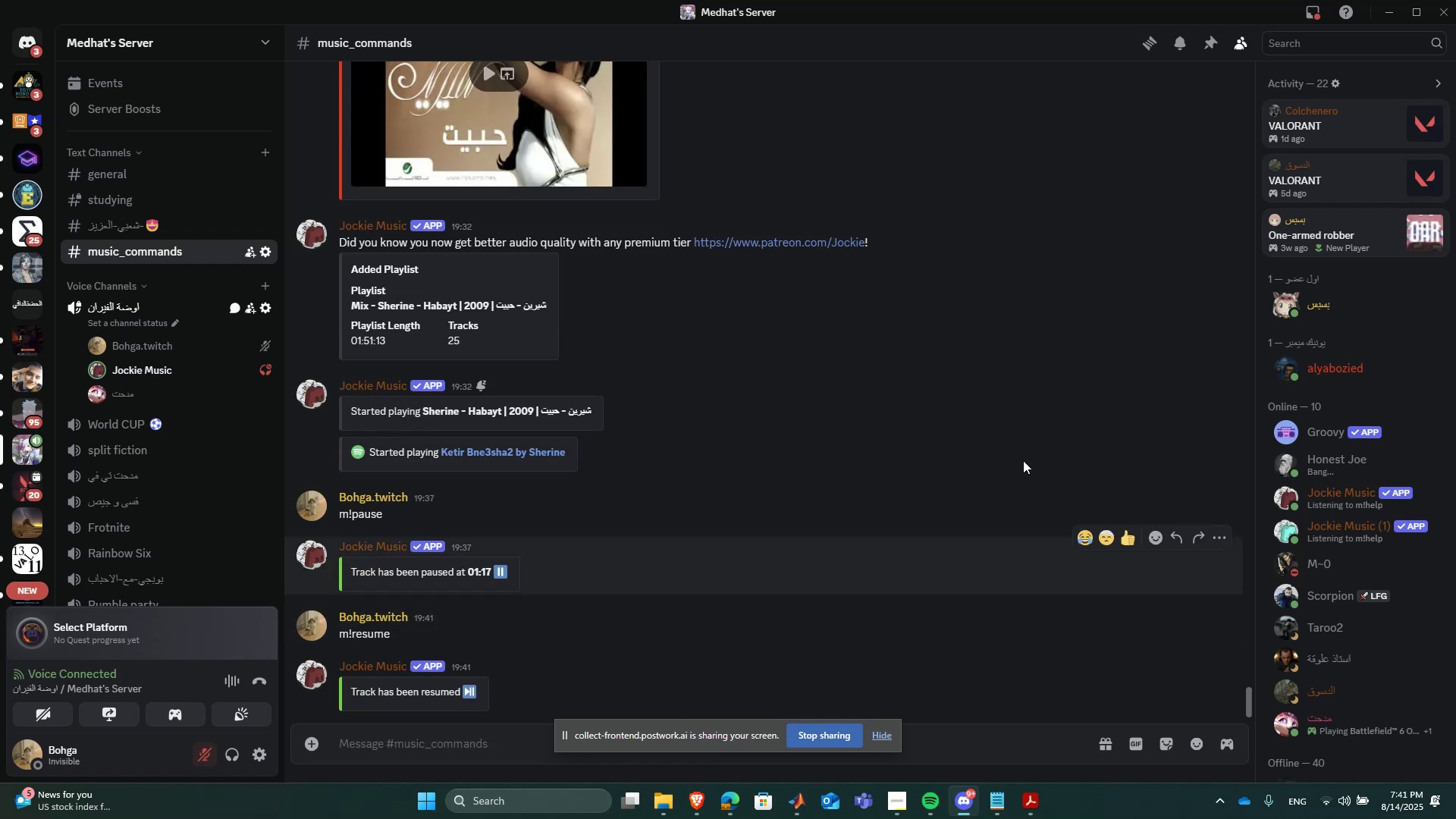 
left_click([1389, 12])
 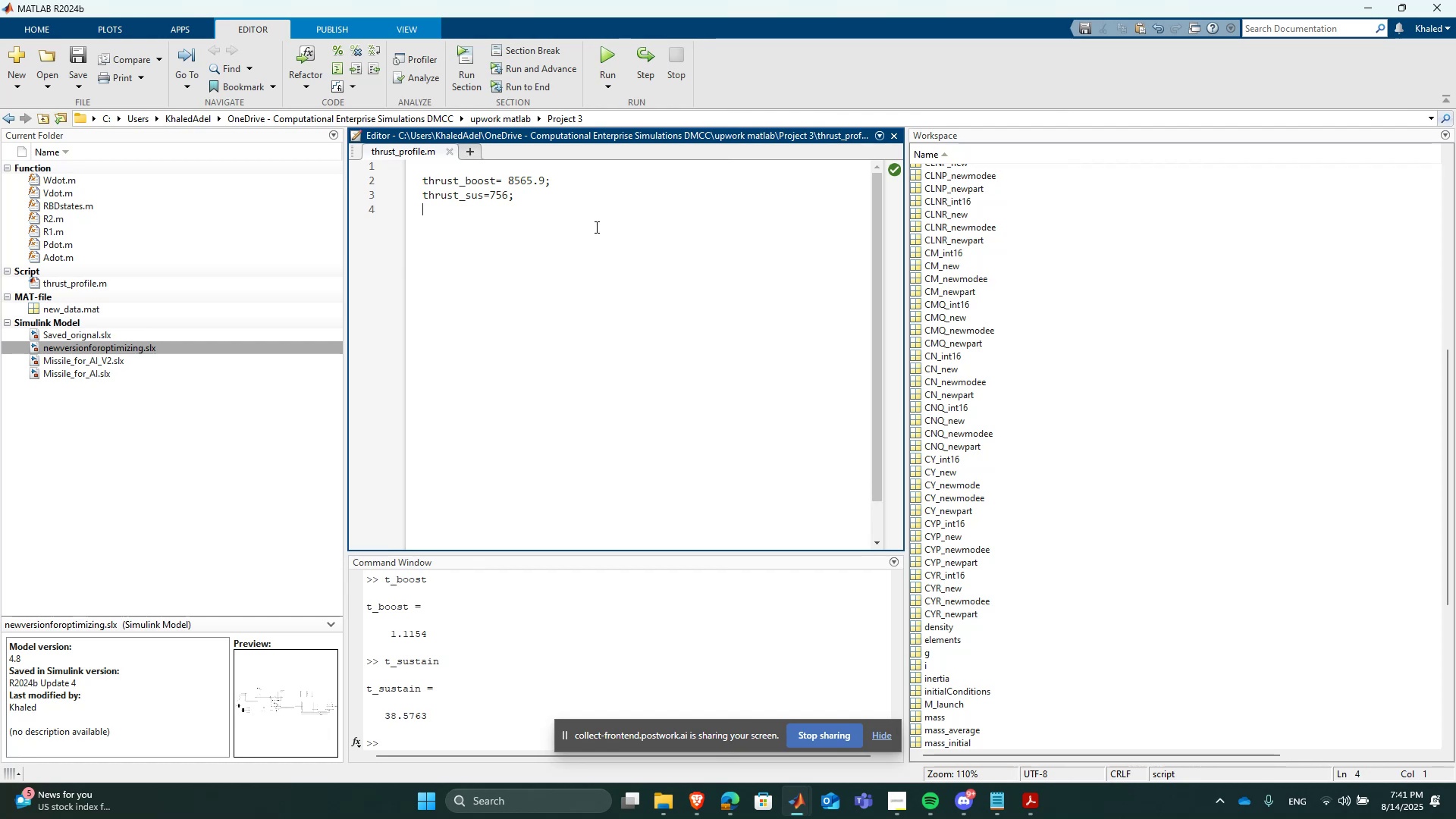 
wait(21.34)
 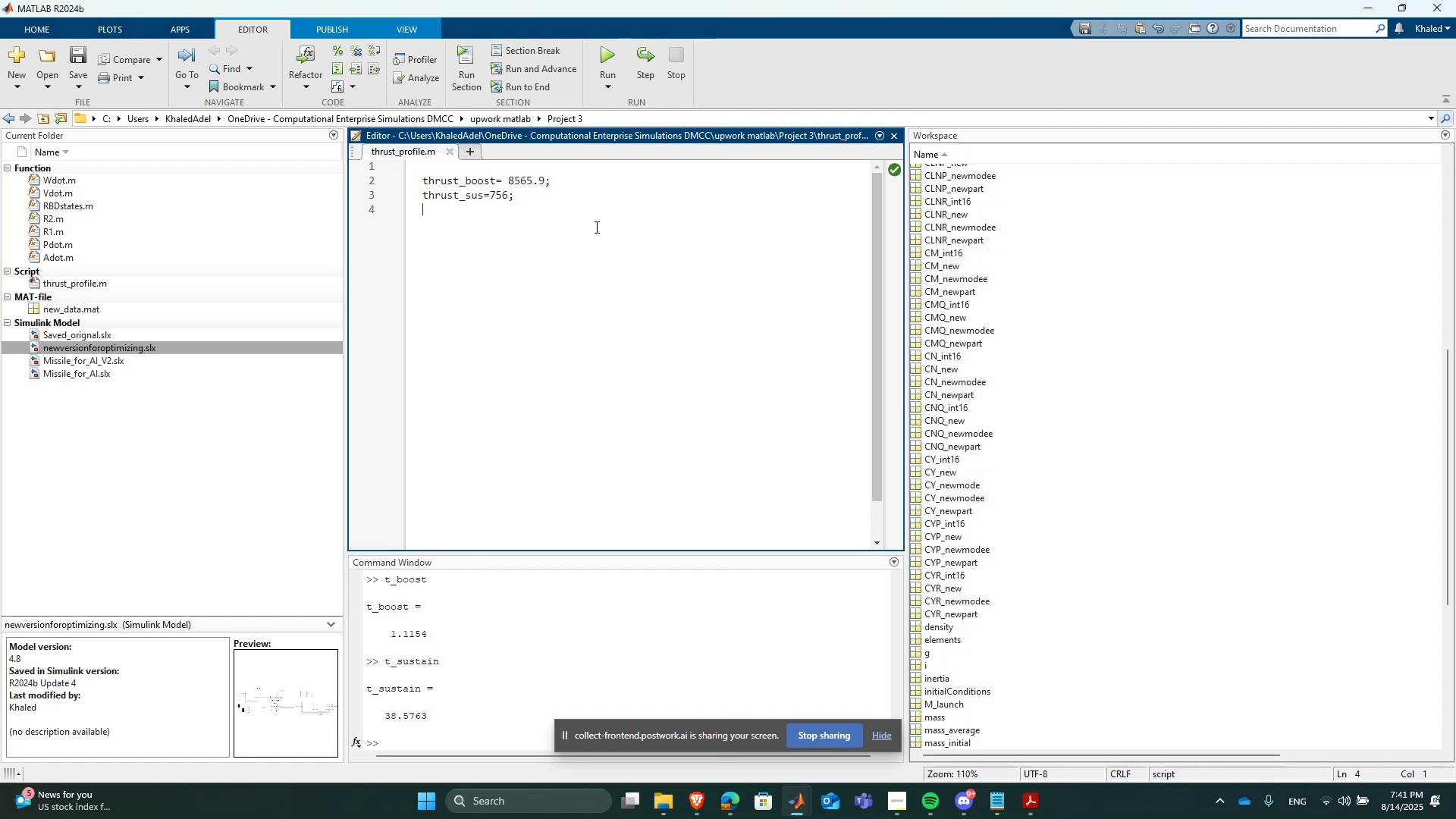 
mouse_move([817, 802])
 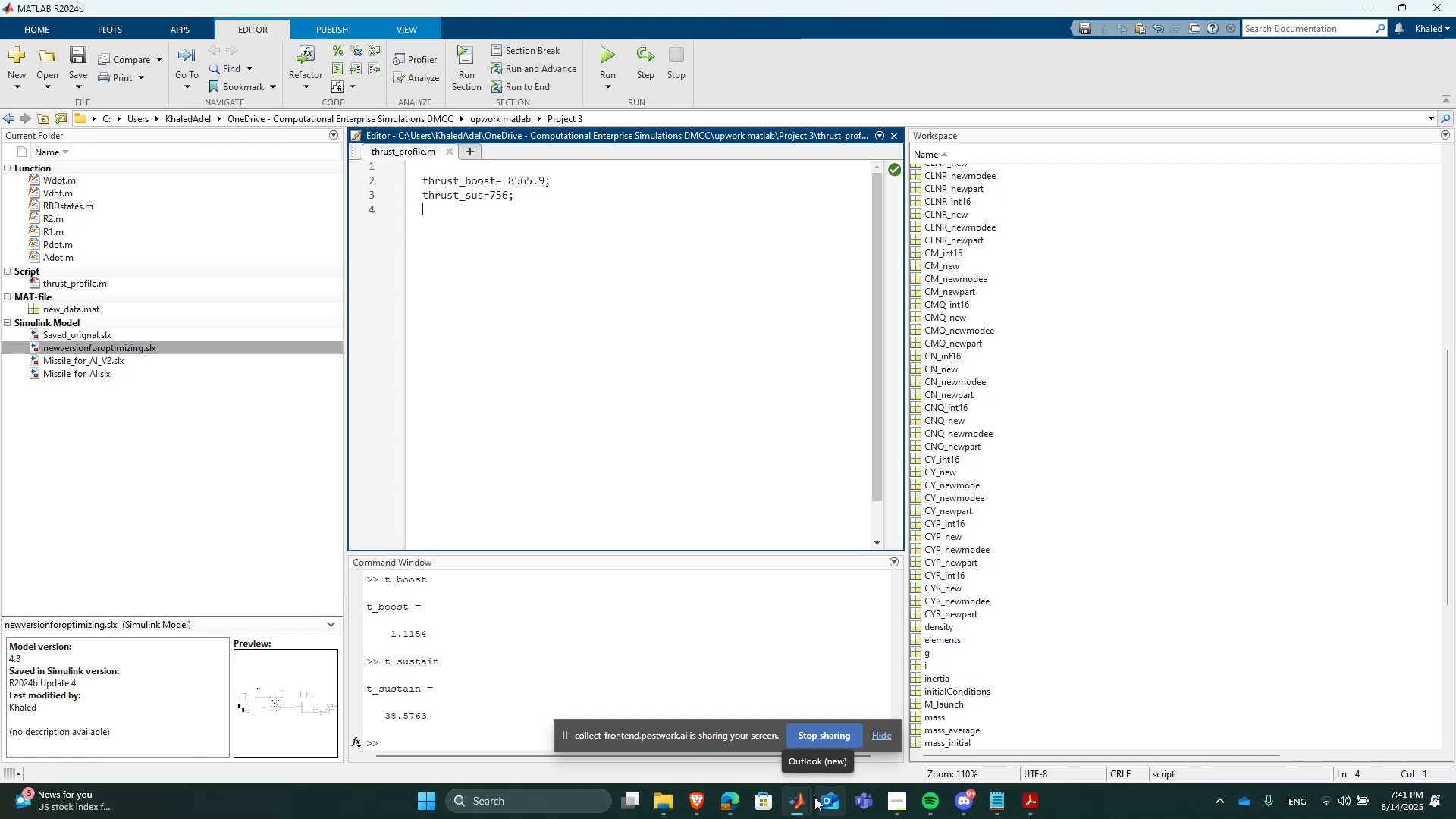 
wait(7.07)
 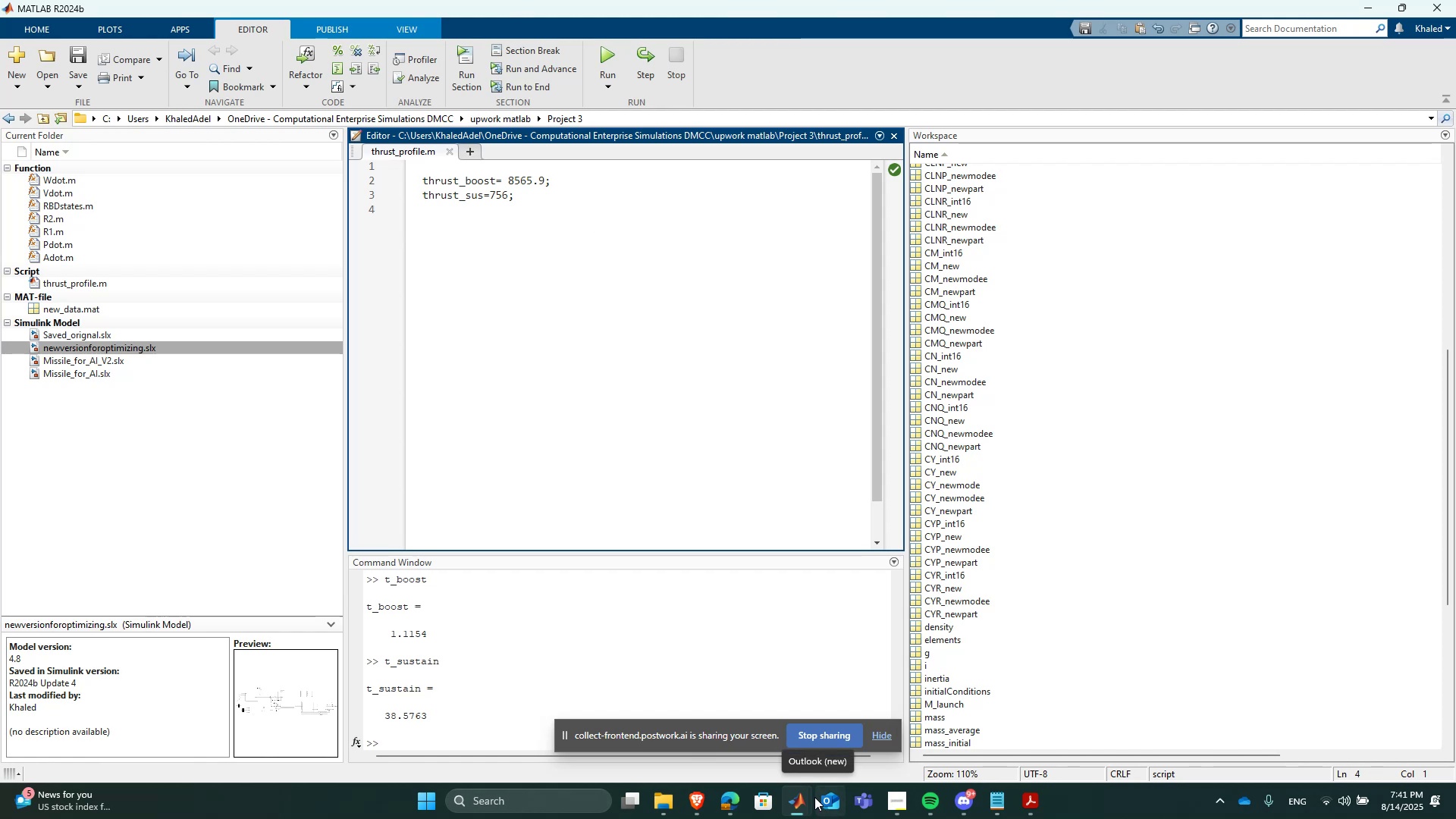 
left_click([805, 798])
 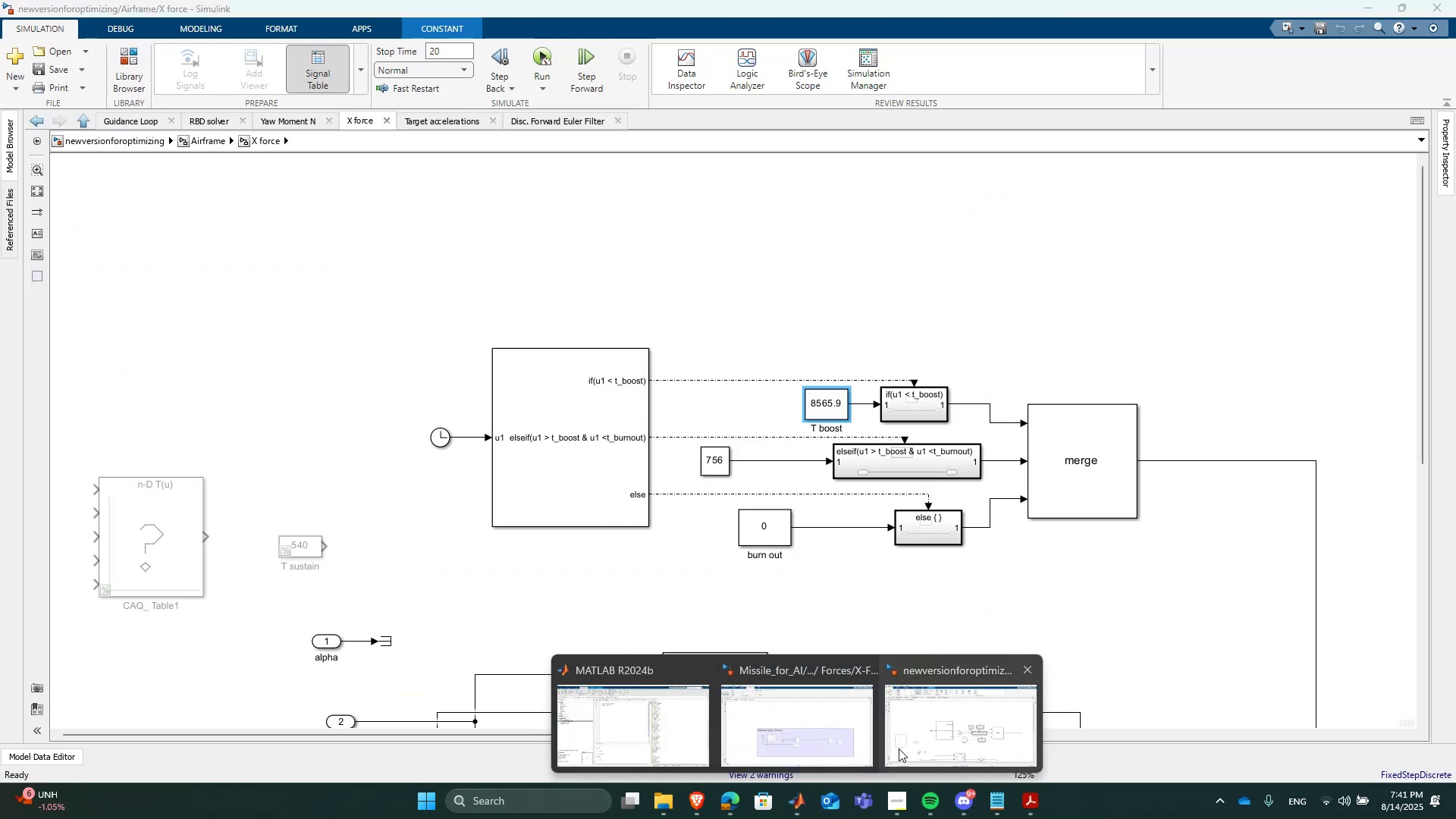 
left_click([899, 748])
 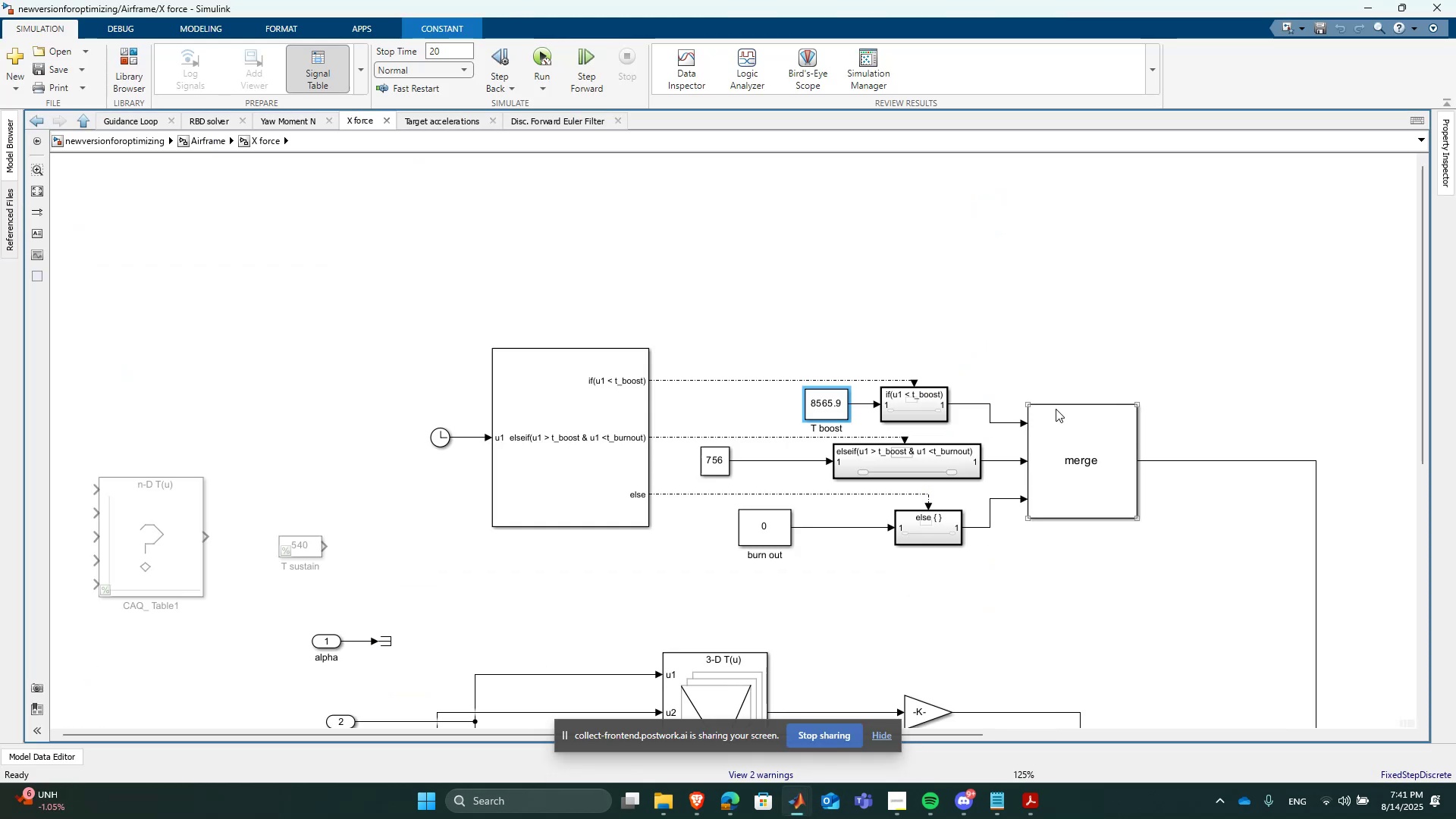 
left_click([1036, 337])
 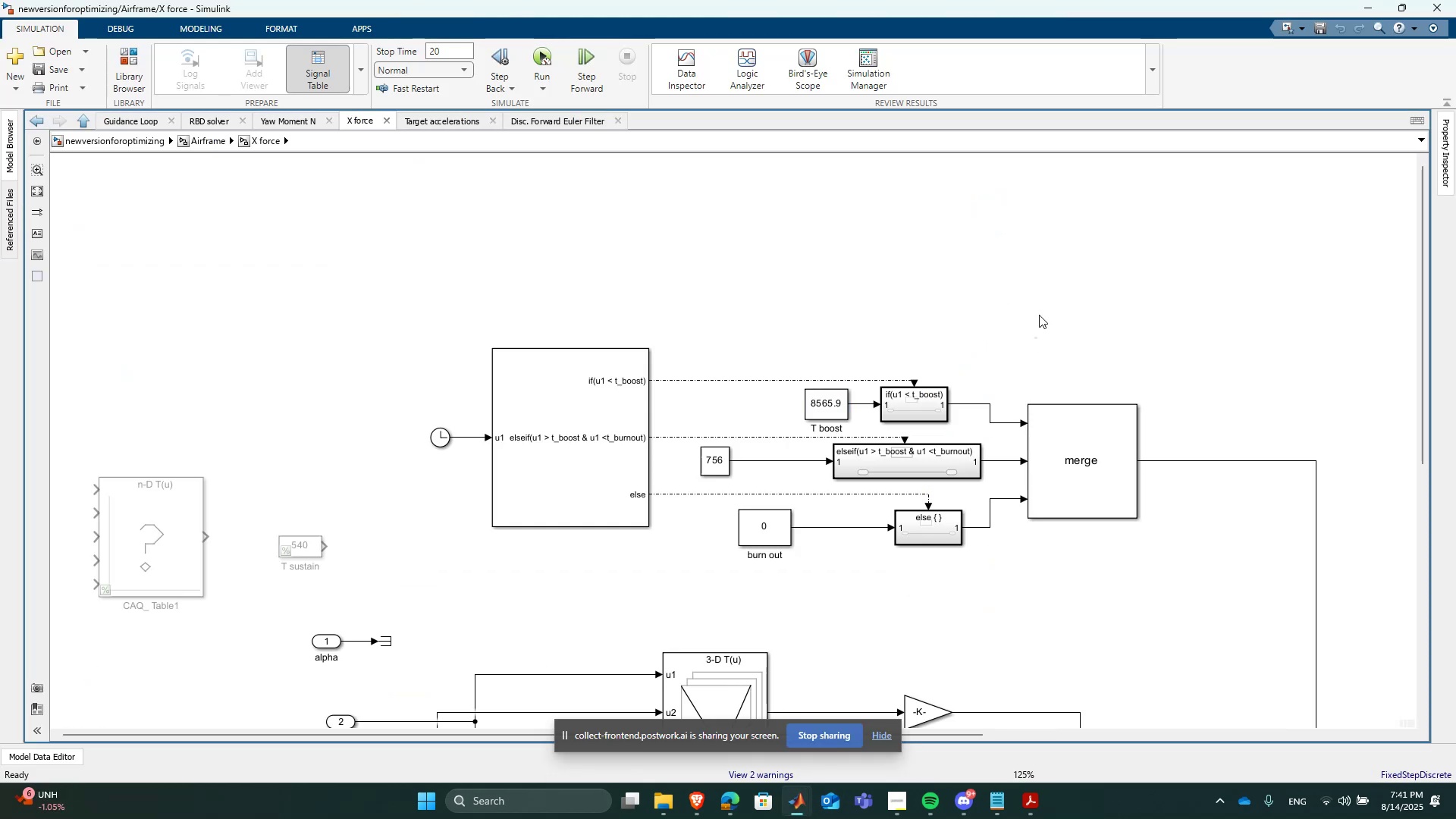 
left_click_drag(start_coordinate=[1078, 332], to_coordinate=[438, 576])
 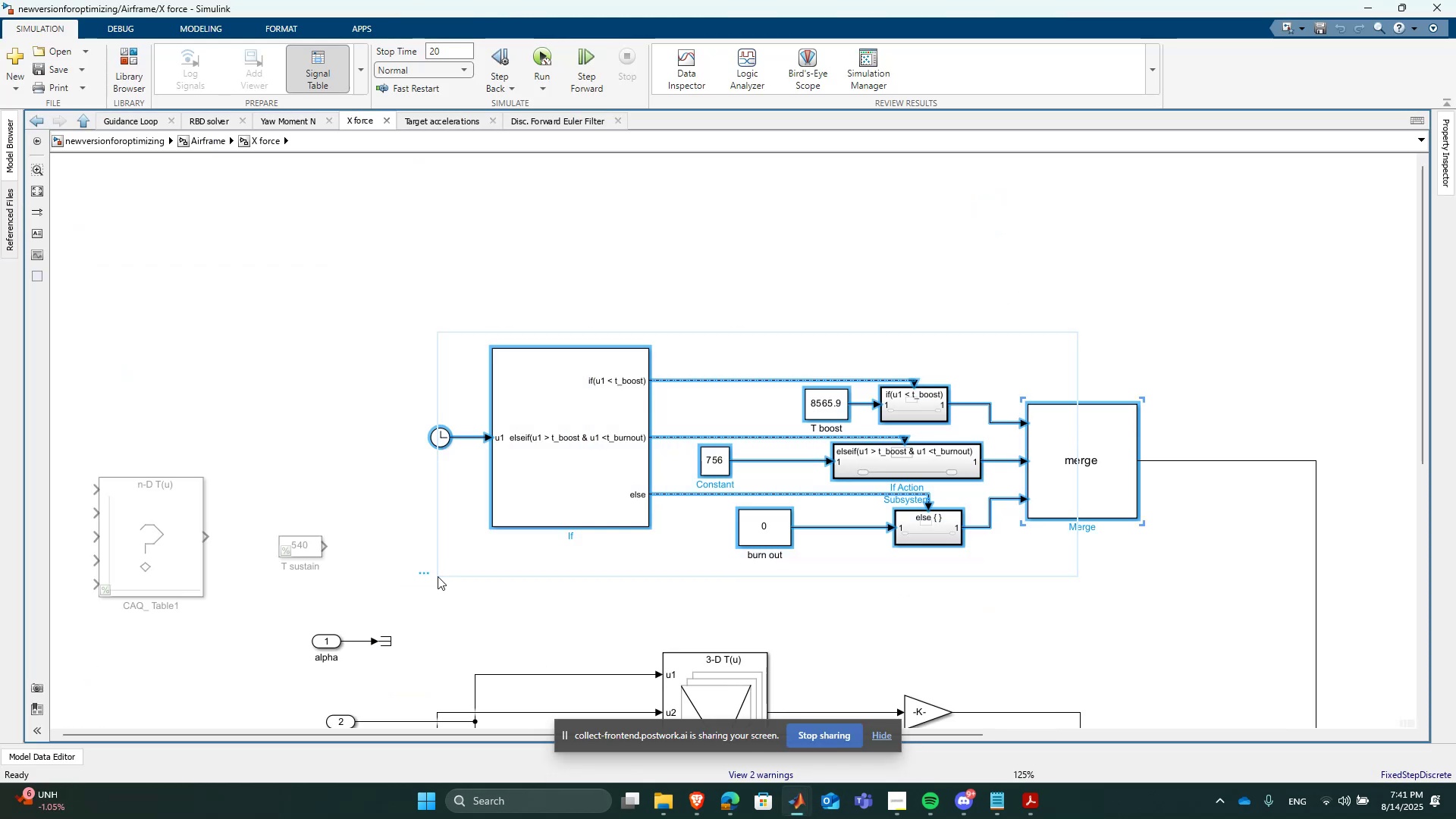 
key(Control+C)
 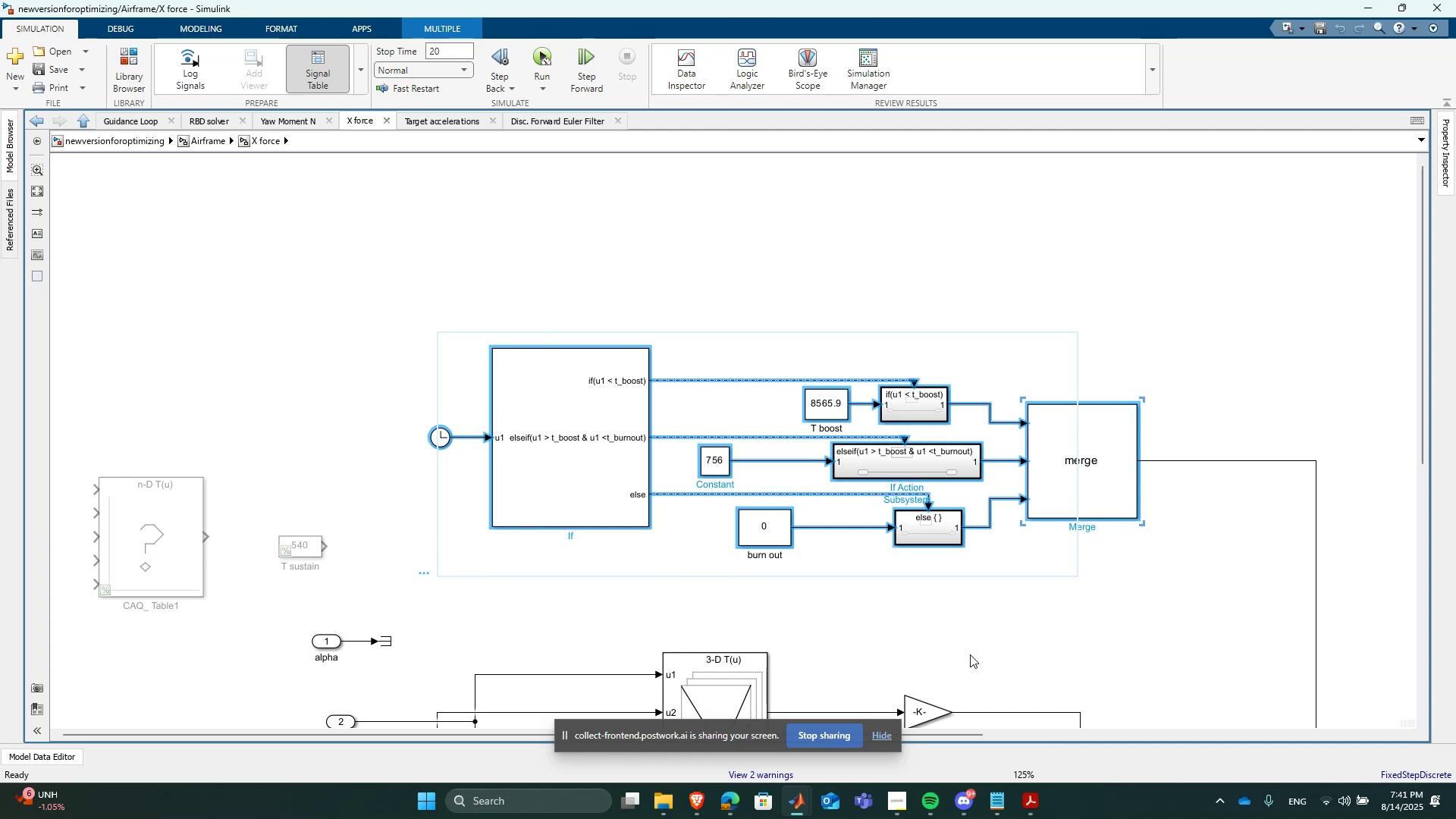 
left_click([810, 799])
 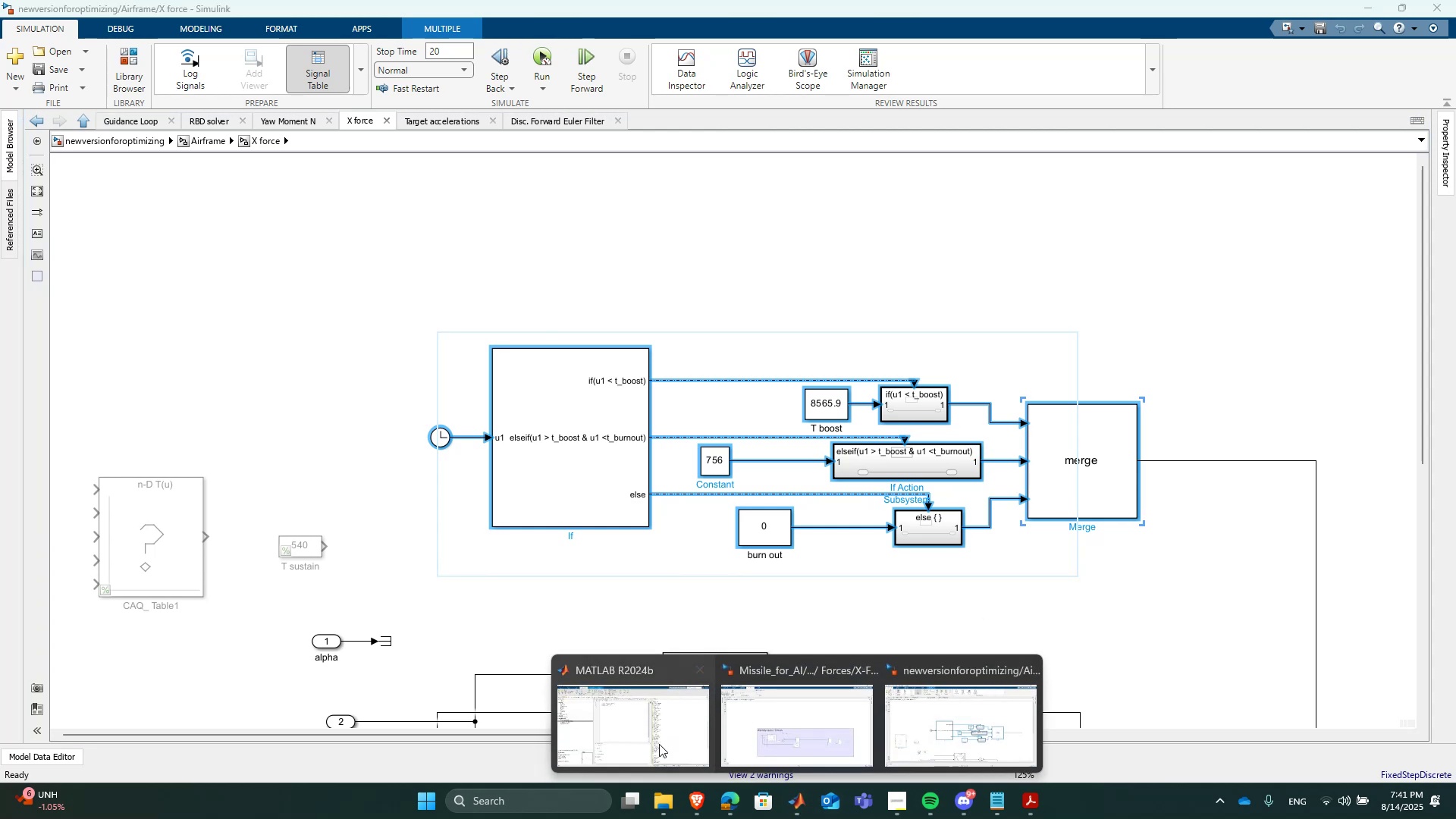 
left_click([771, 708])
 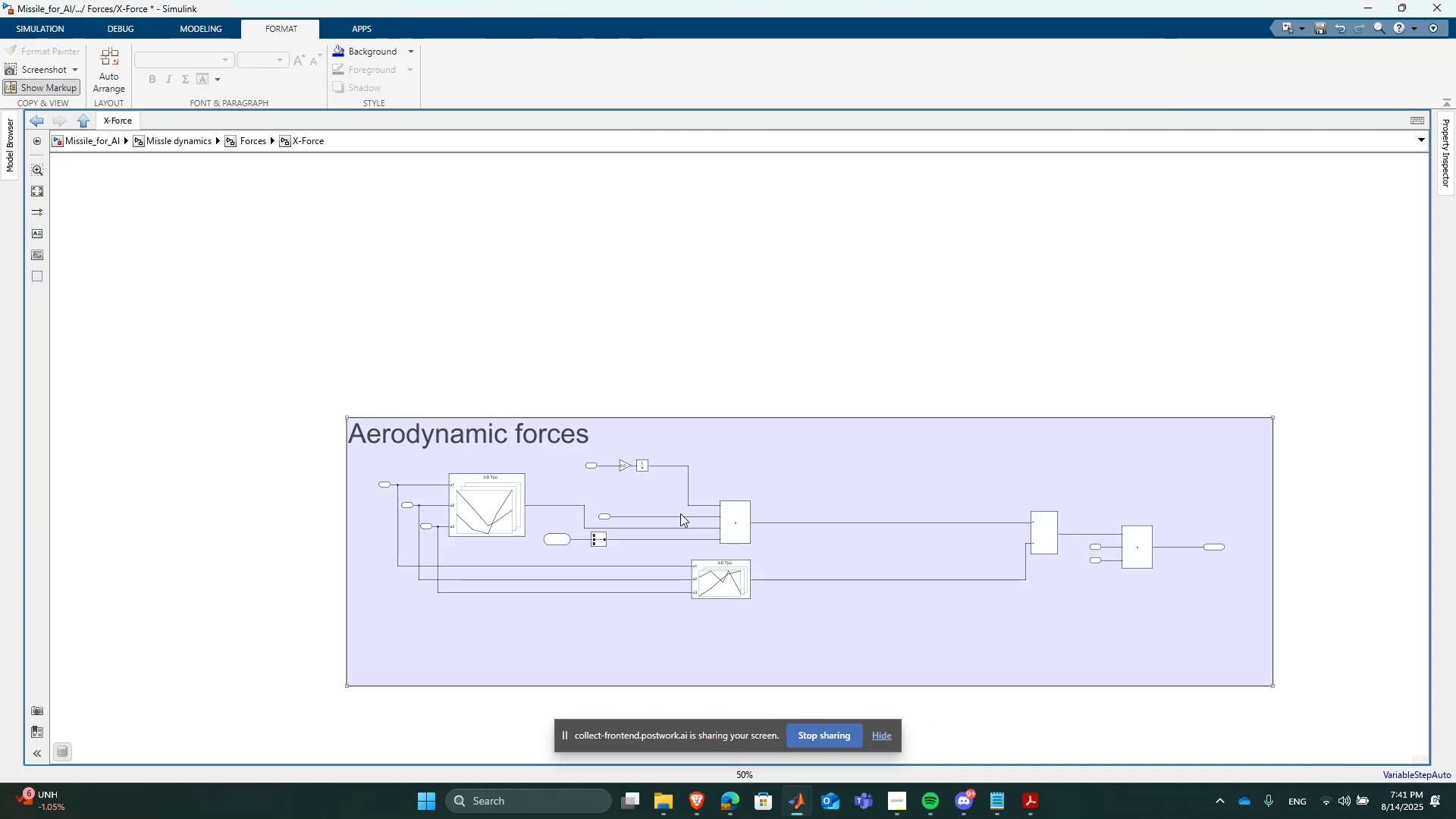 
scroll: coordinate [679, 513], scroll_direction: up, amount: 2.0
 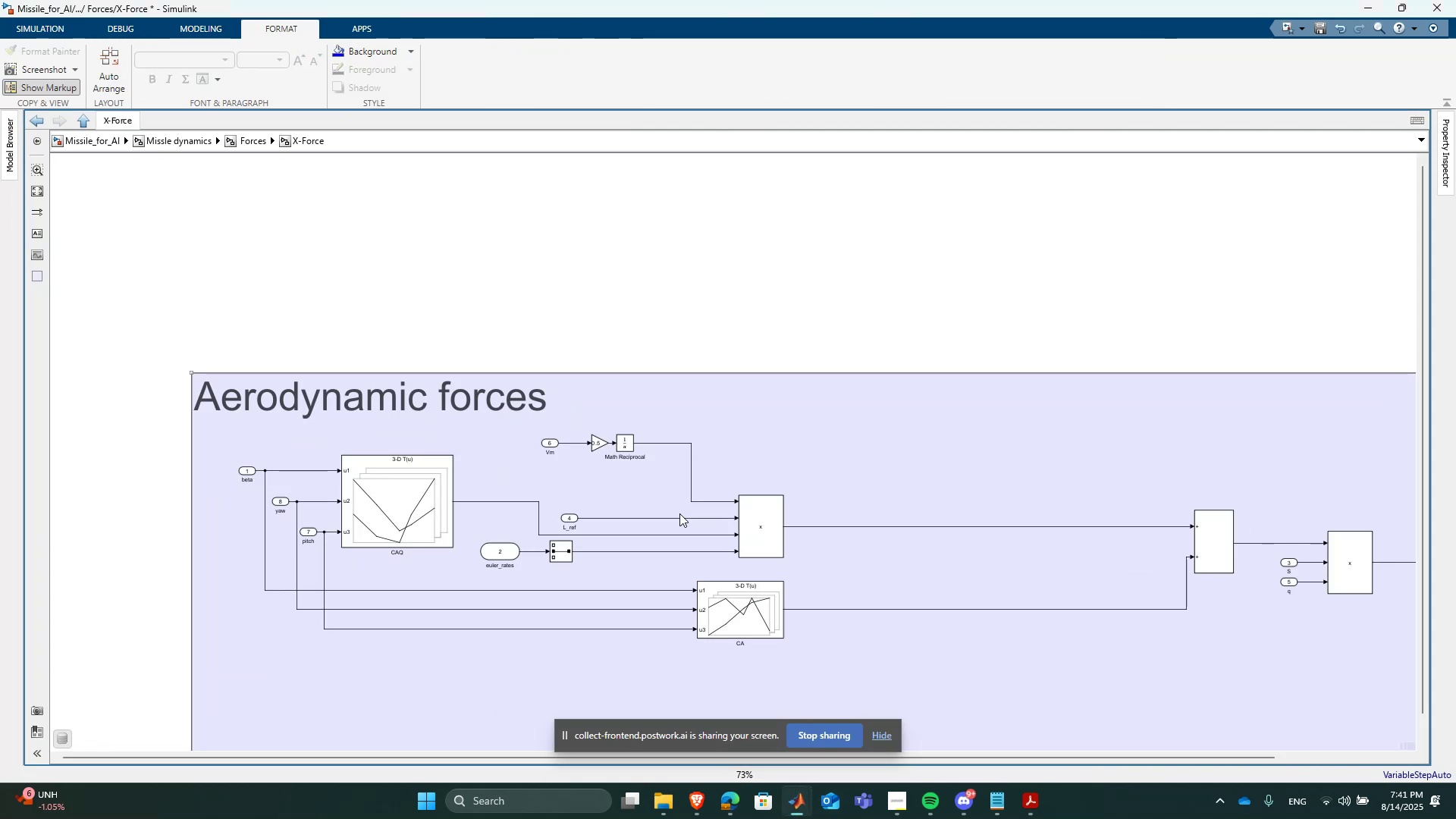 
key(Space)
 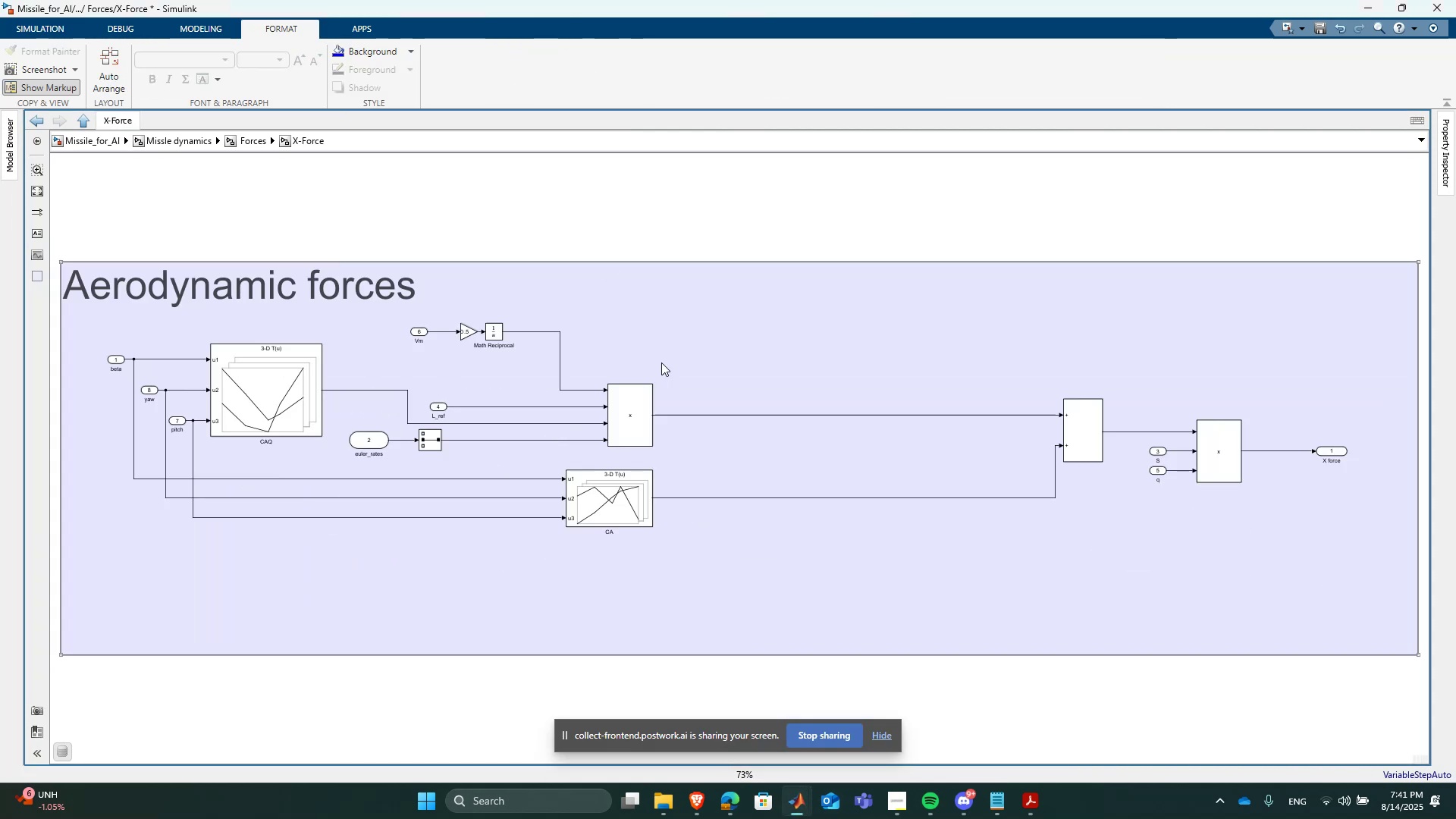 
scroll: coordinate [847, 608], scroll_direction: down, amount: 4.0
 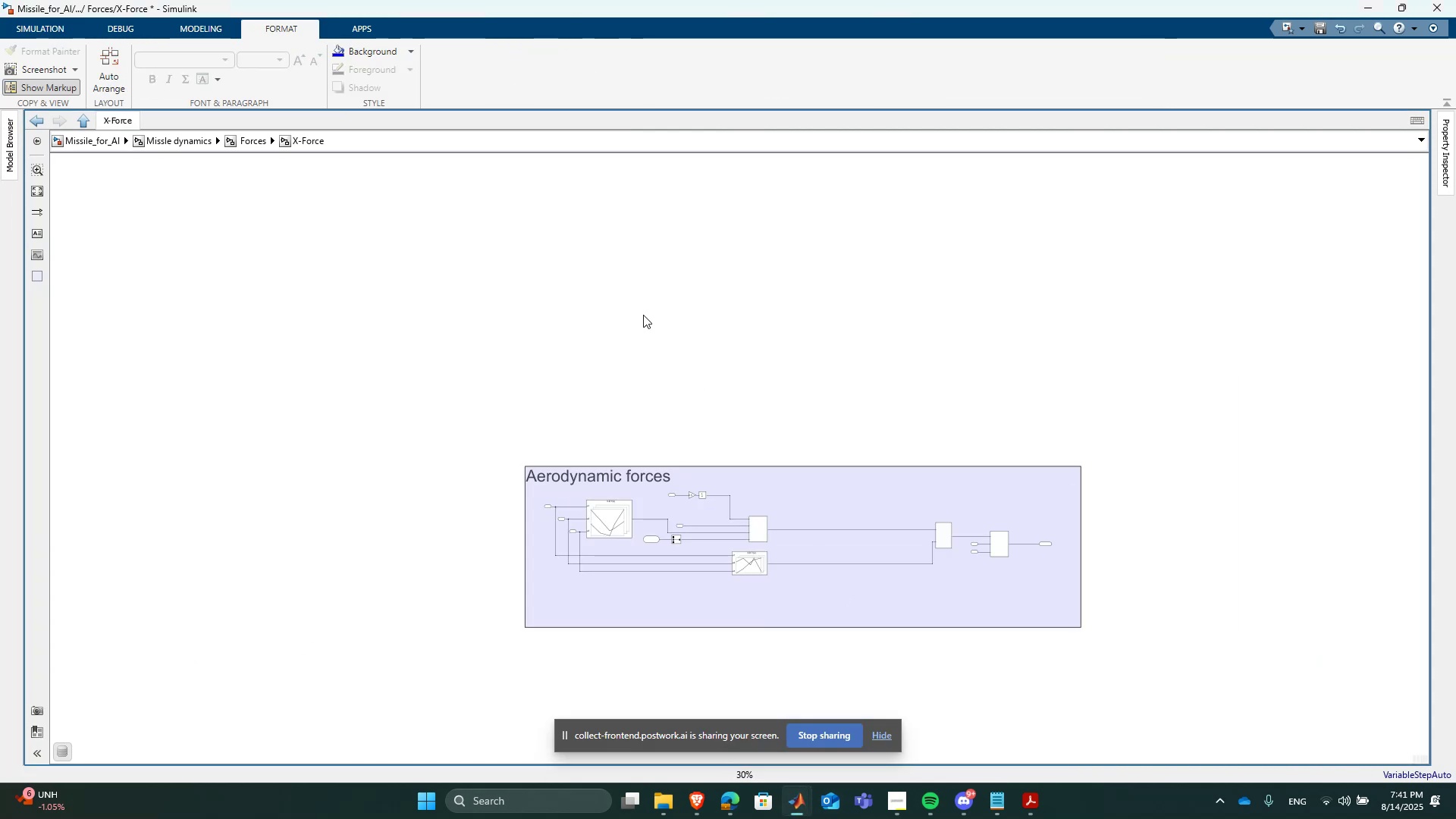 
scroll: coordinate [640, 310], scroll_direction: up, amount: 1.0
 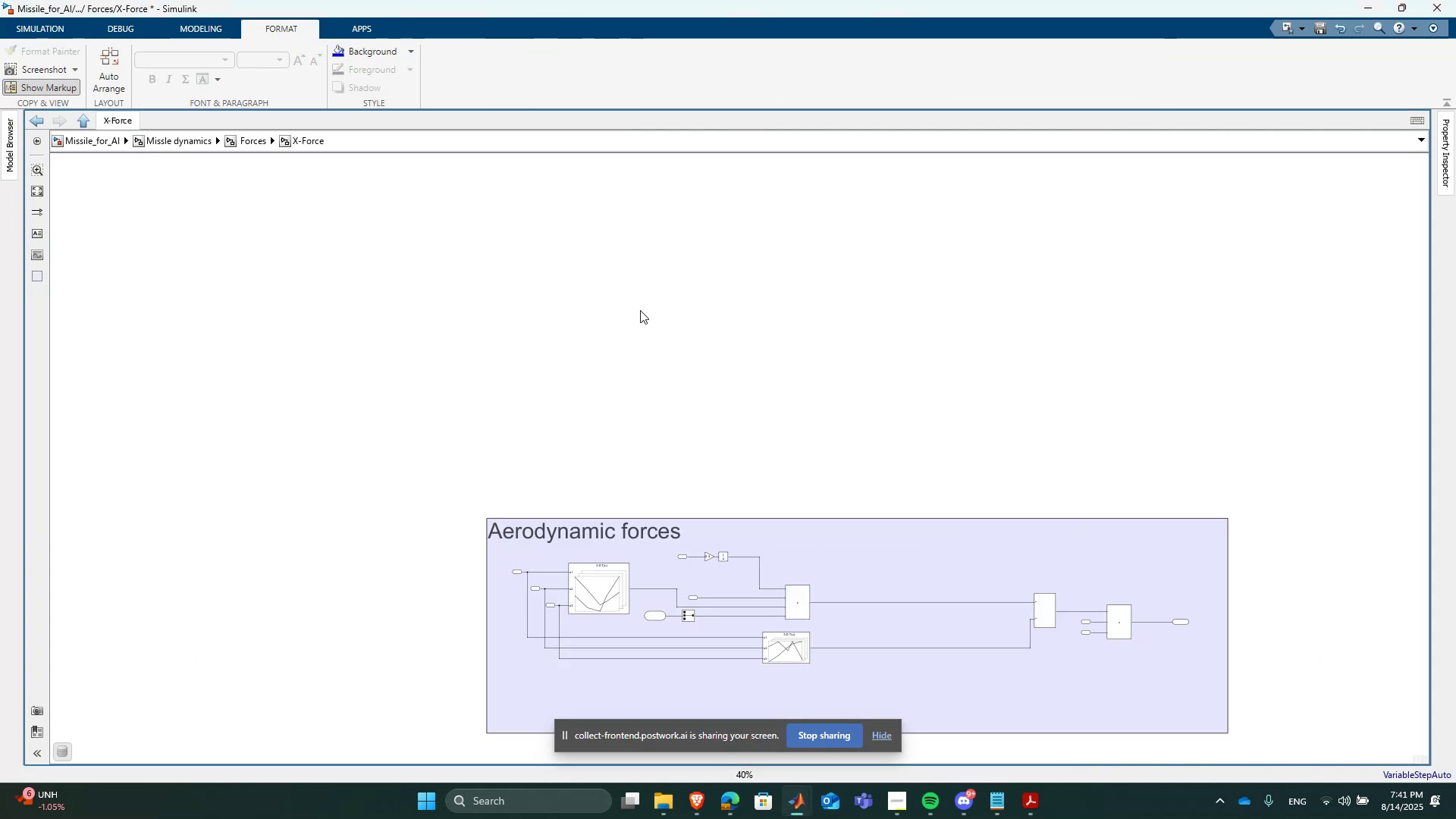 
left_click([640, 310])
 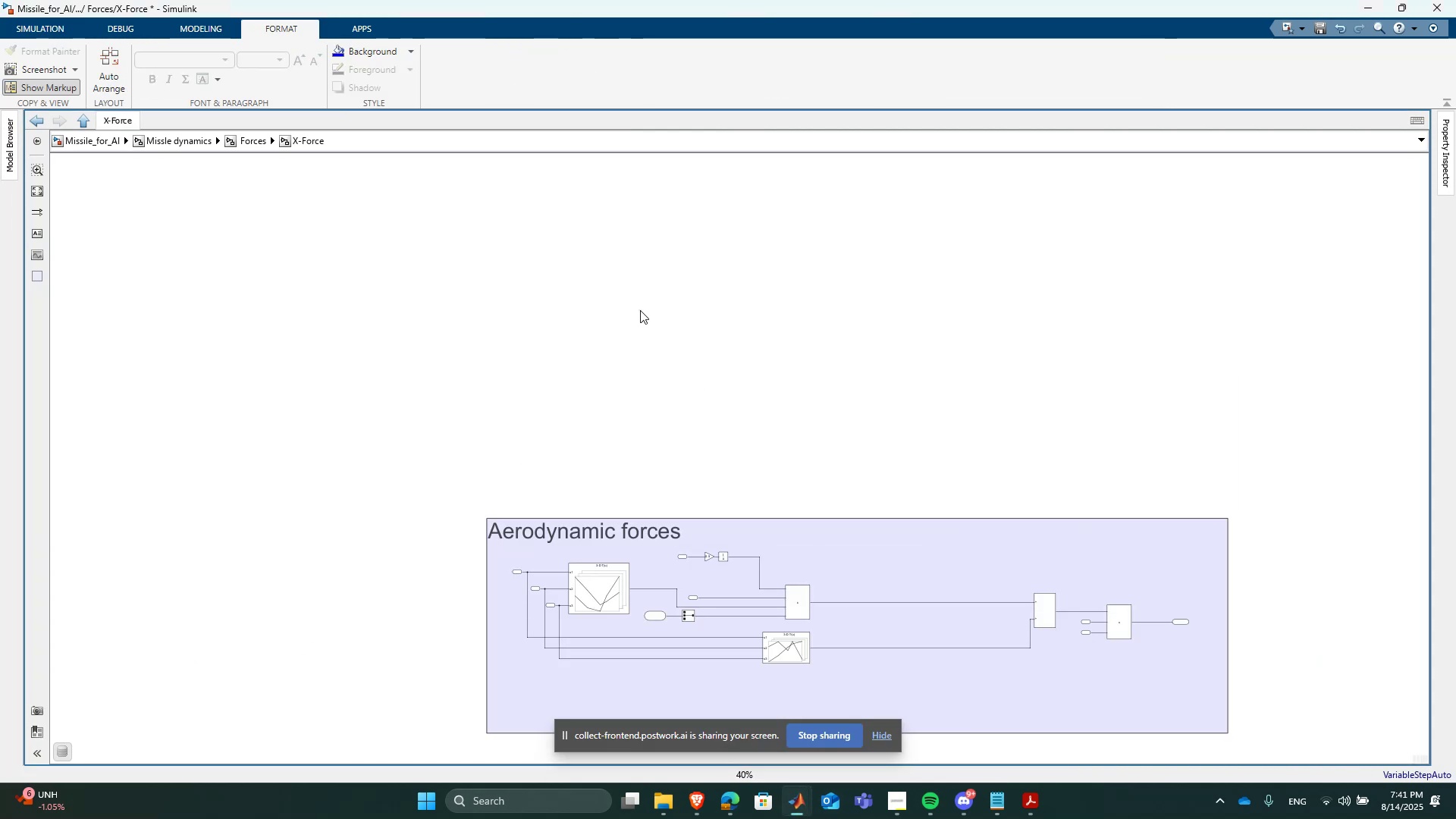 
key(Control+ControlLeft)
 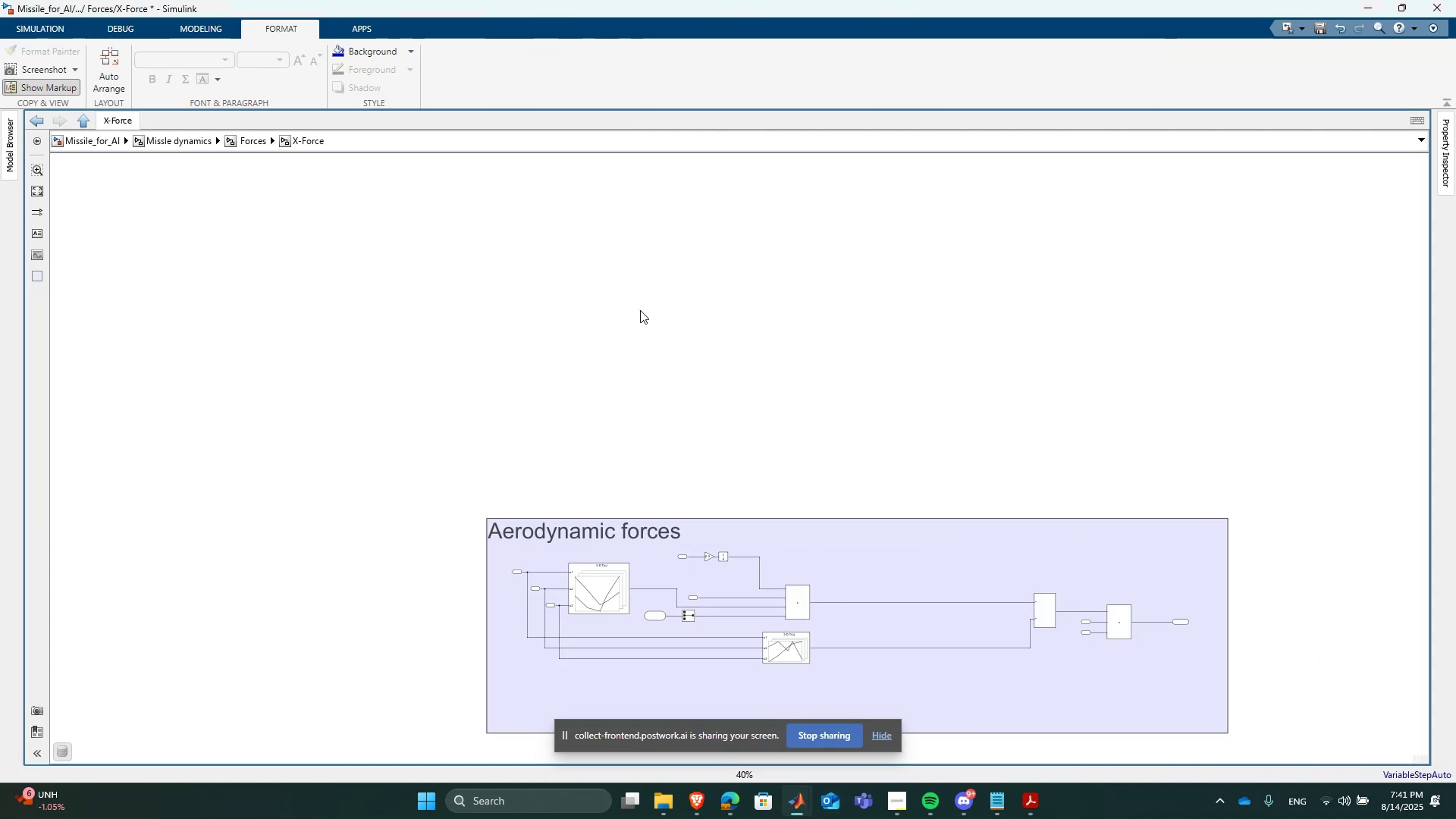 
key(Control+V)
 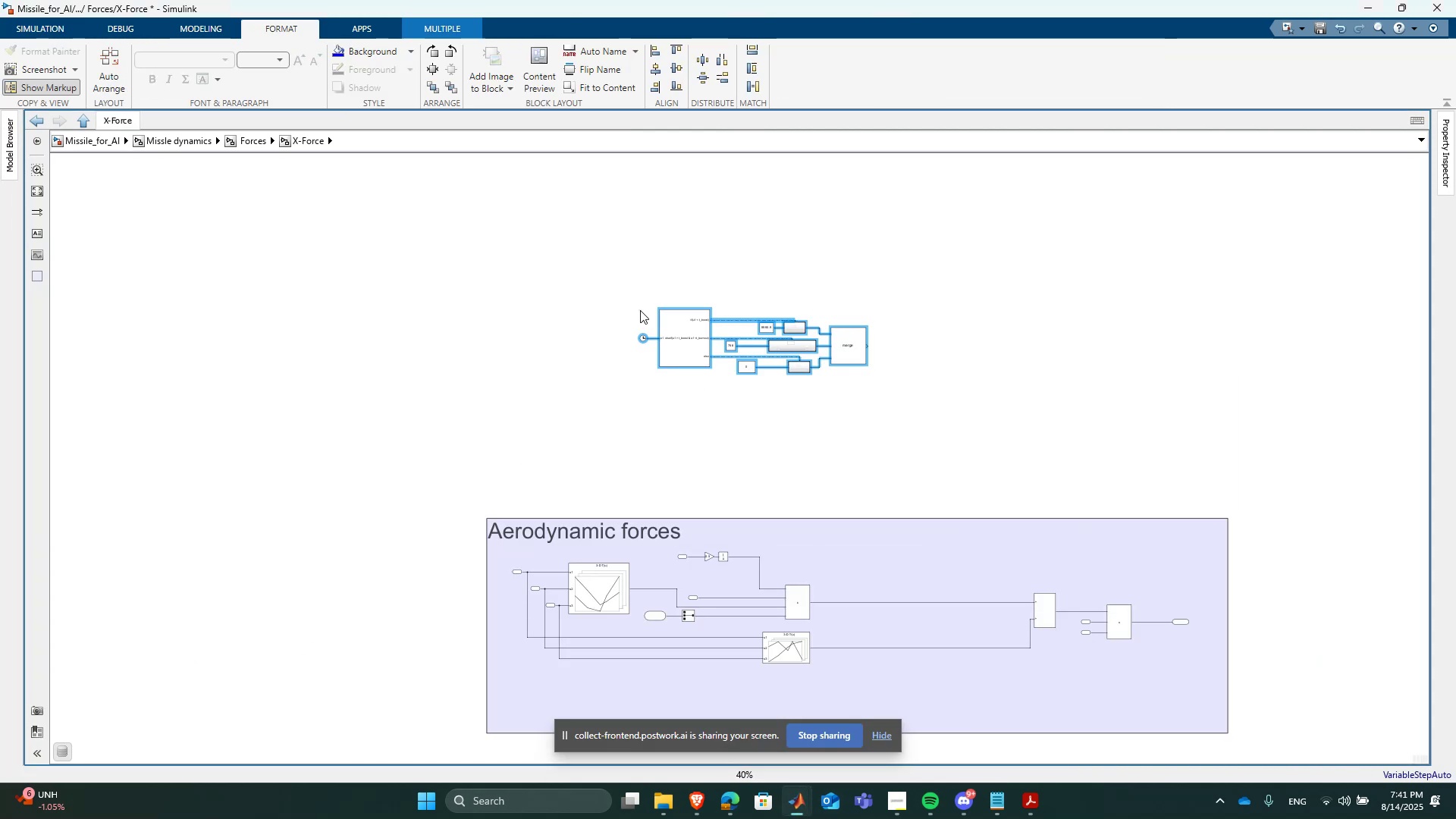 
scroll: coordinate [885, 356], scroll_direction: up, amount: 7.0
 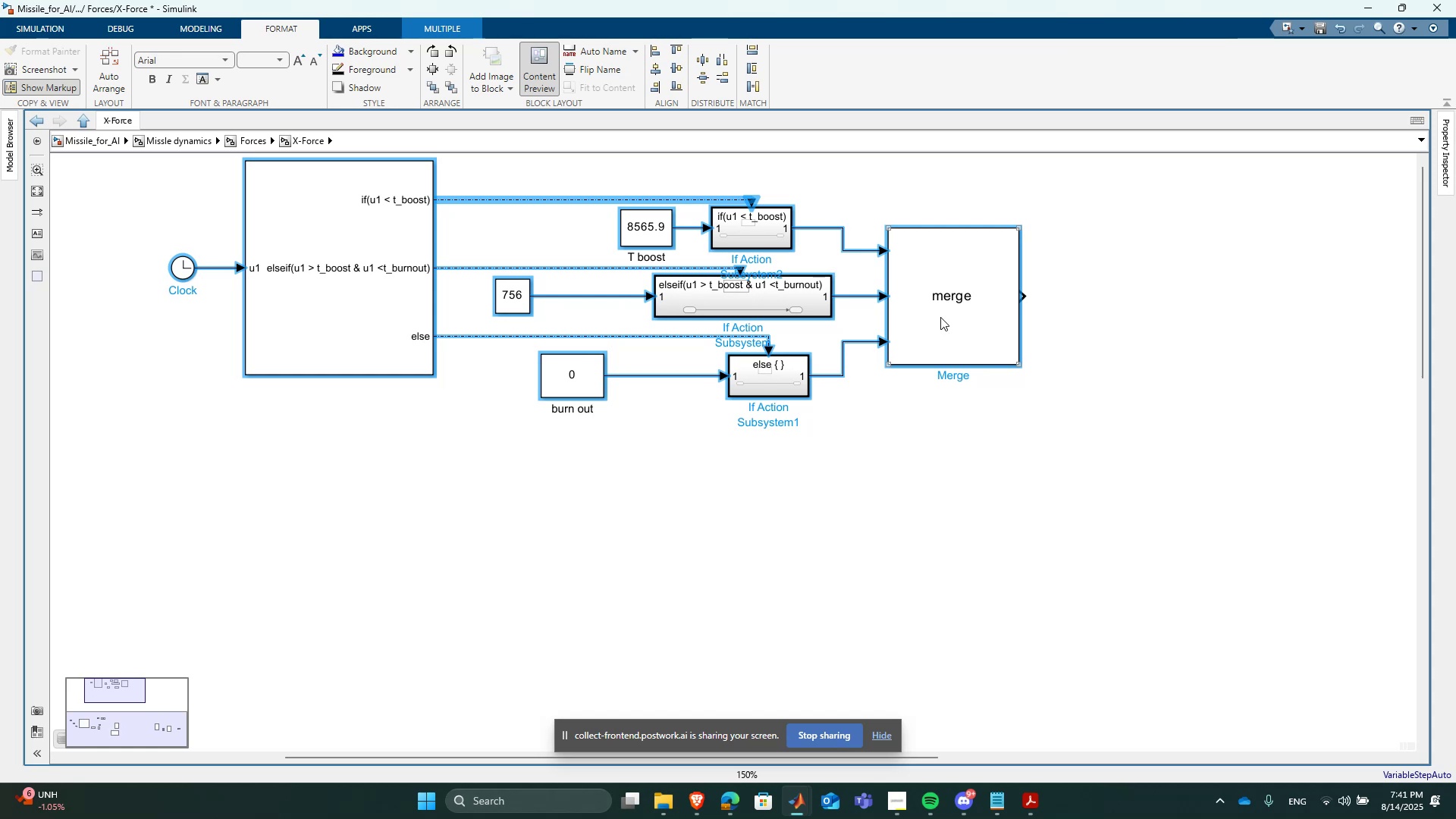 
left_click_drag(start_coordinate=[951, 312], to_coordinate=[1028, 500])
 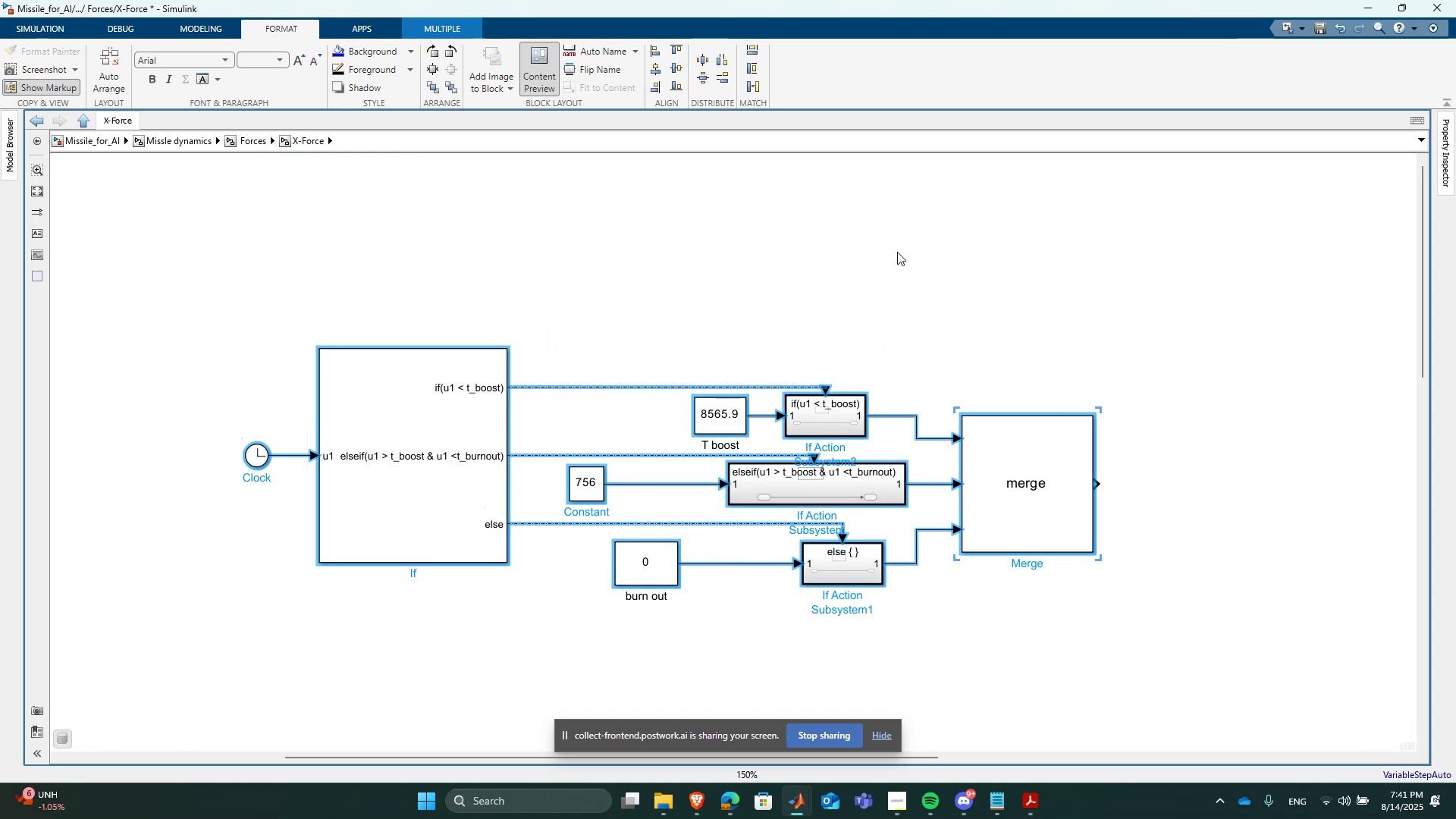 
double_click([885, 225])
 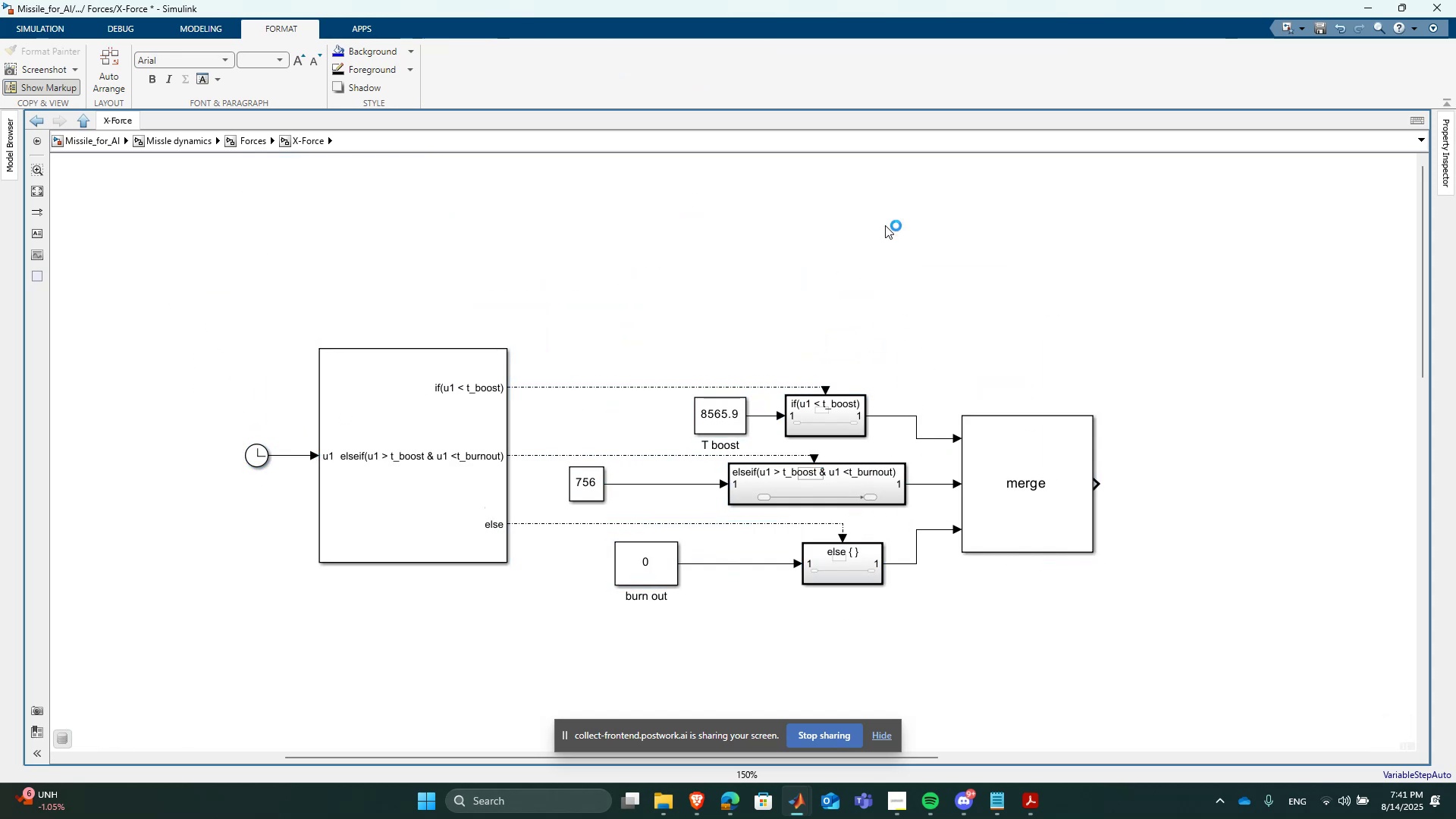 
type(swit)
key(Backspace)
key(Backspace)
key(Backspace)
type(swit)
 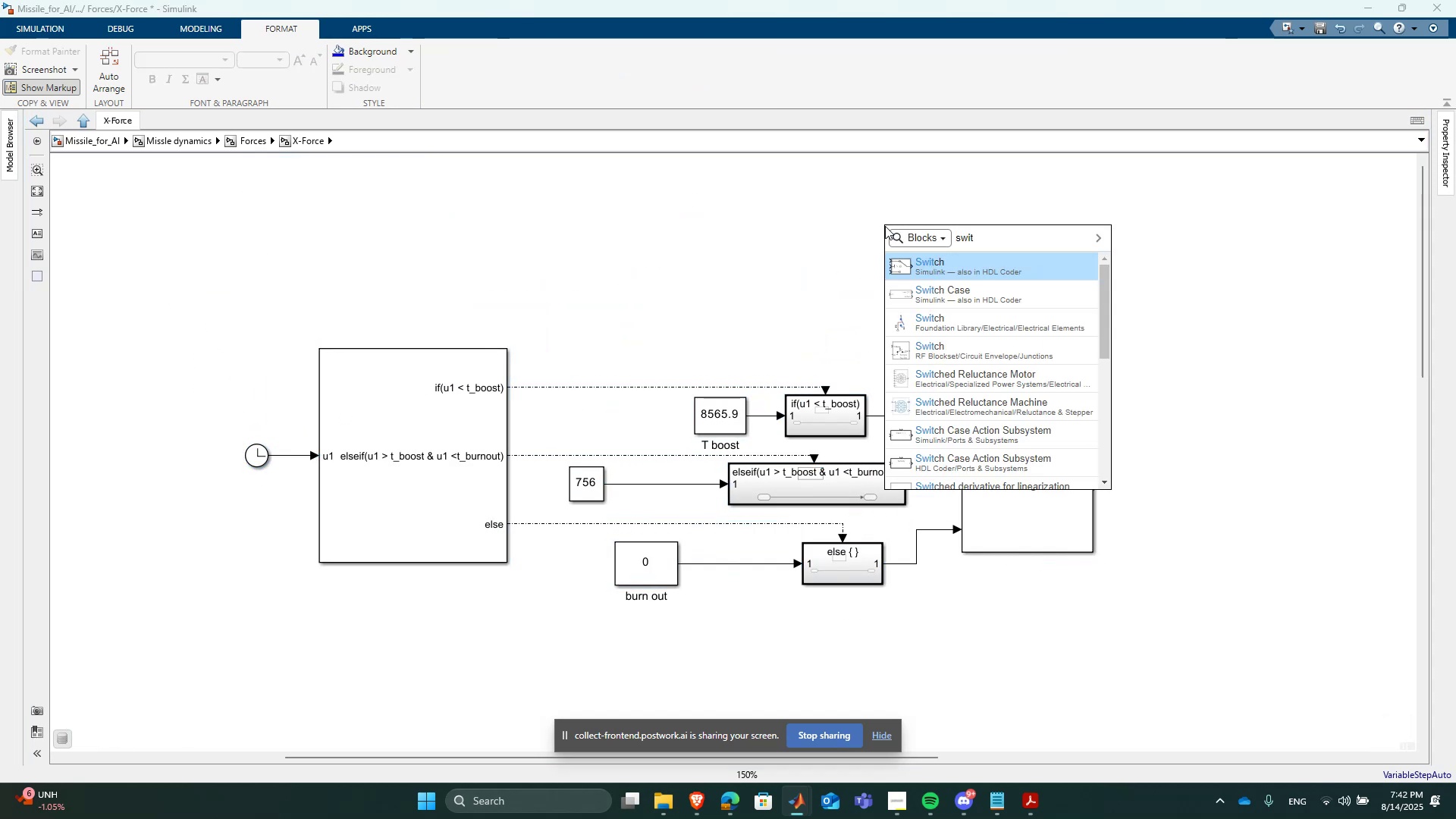 
key(ArrowDown)
 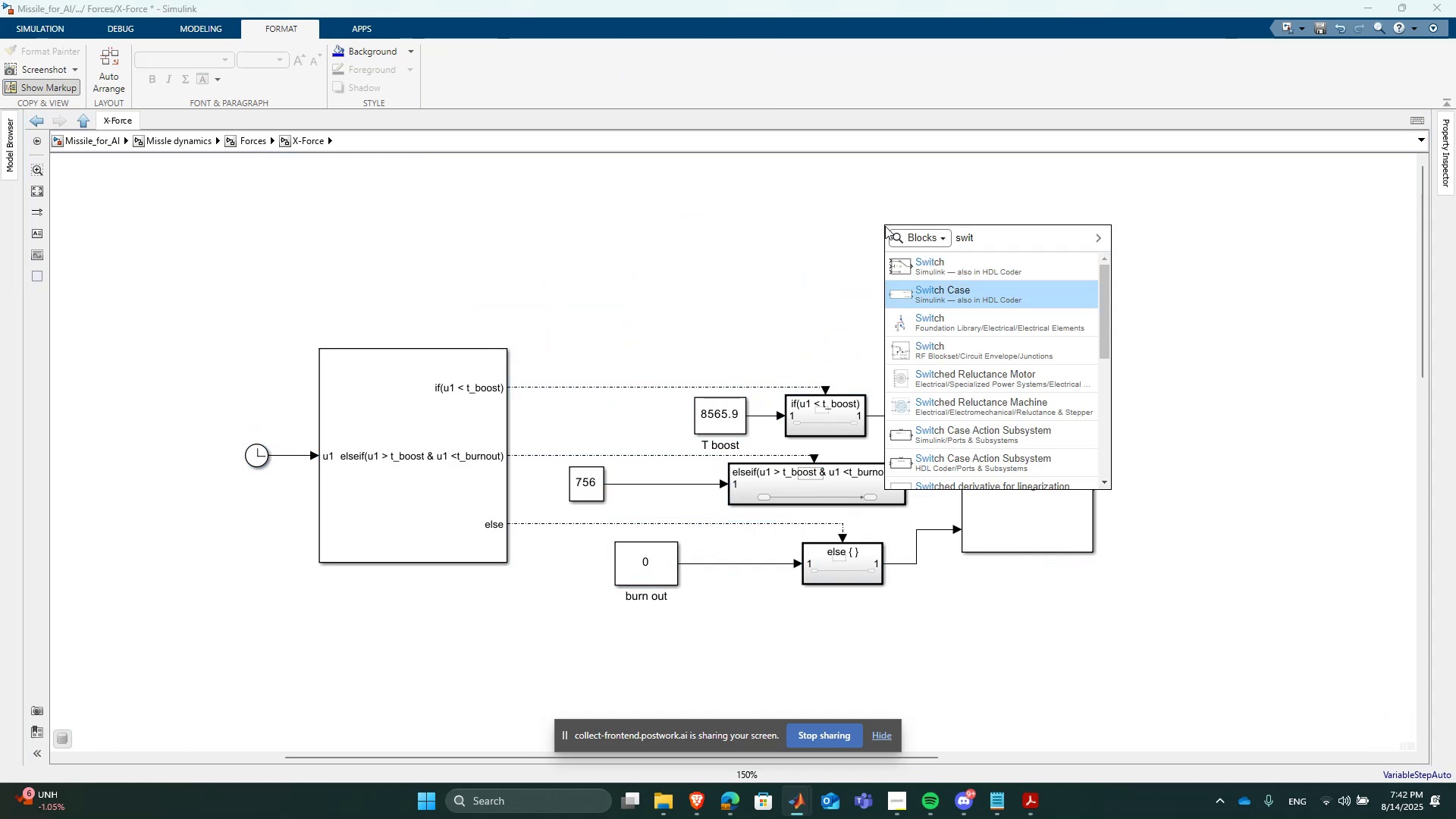 
key(Enter)
 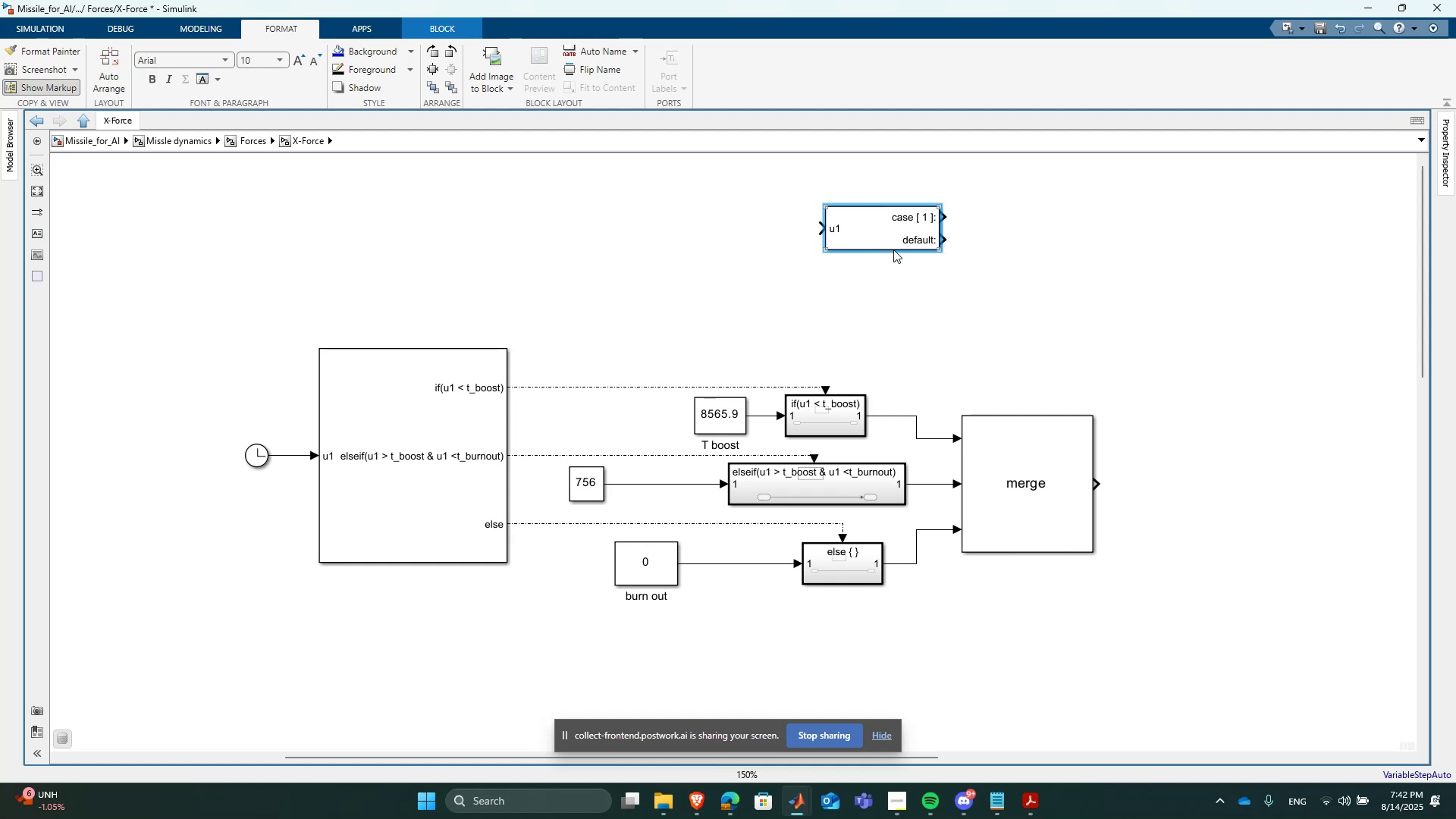 
double_click([905, 238])
 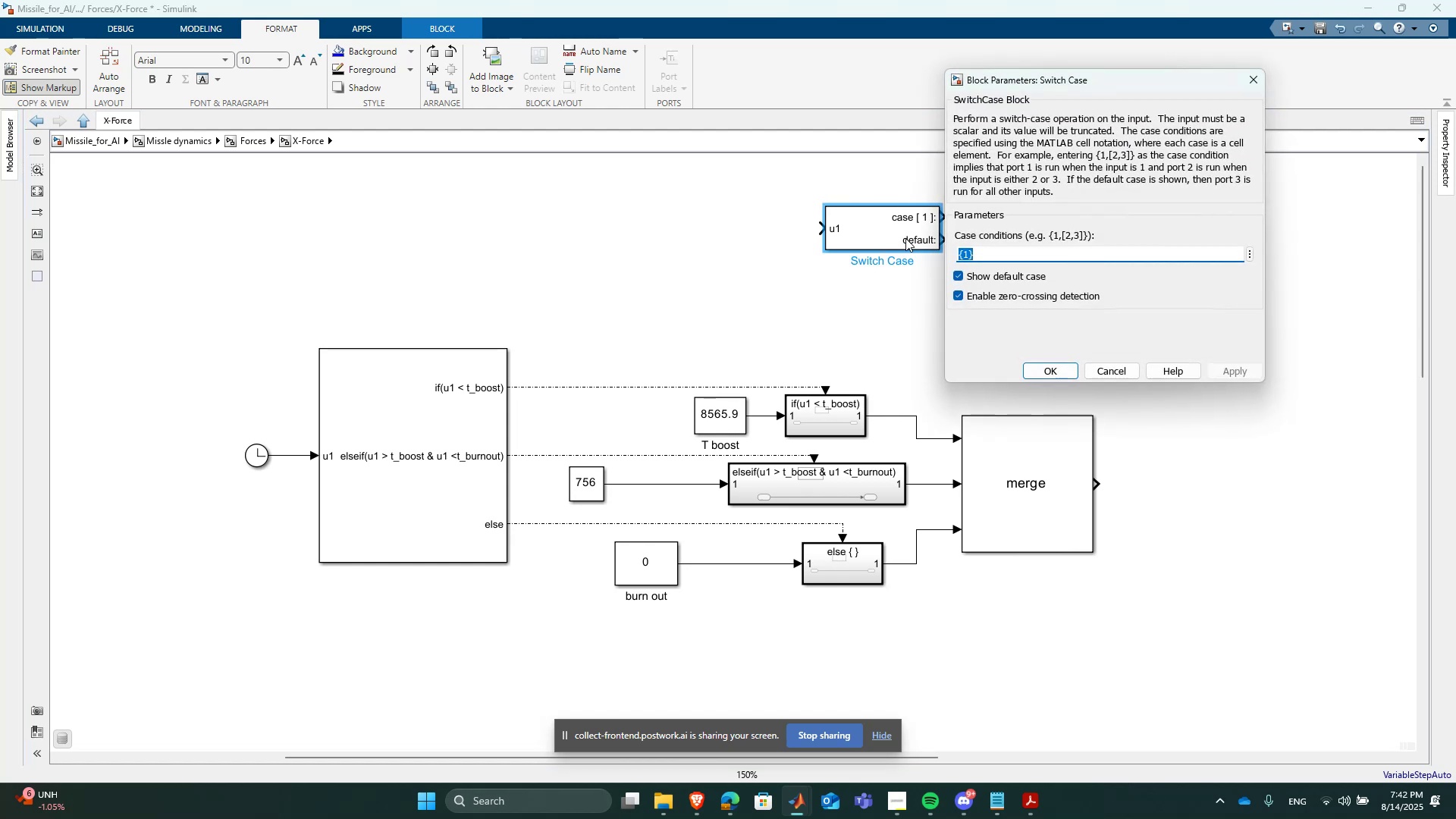 
left_click([996, 261])
 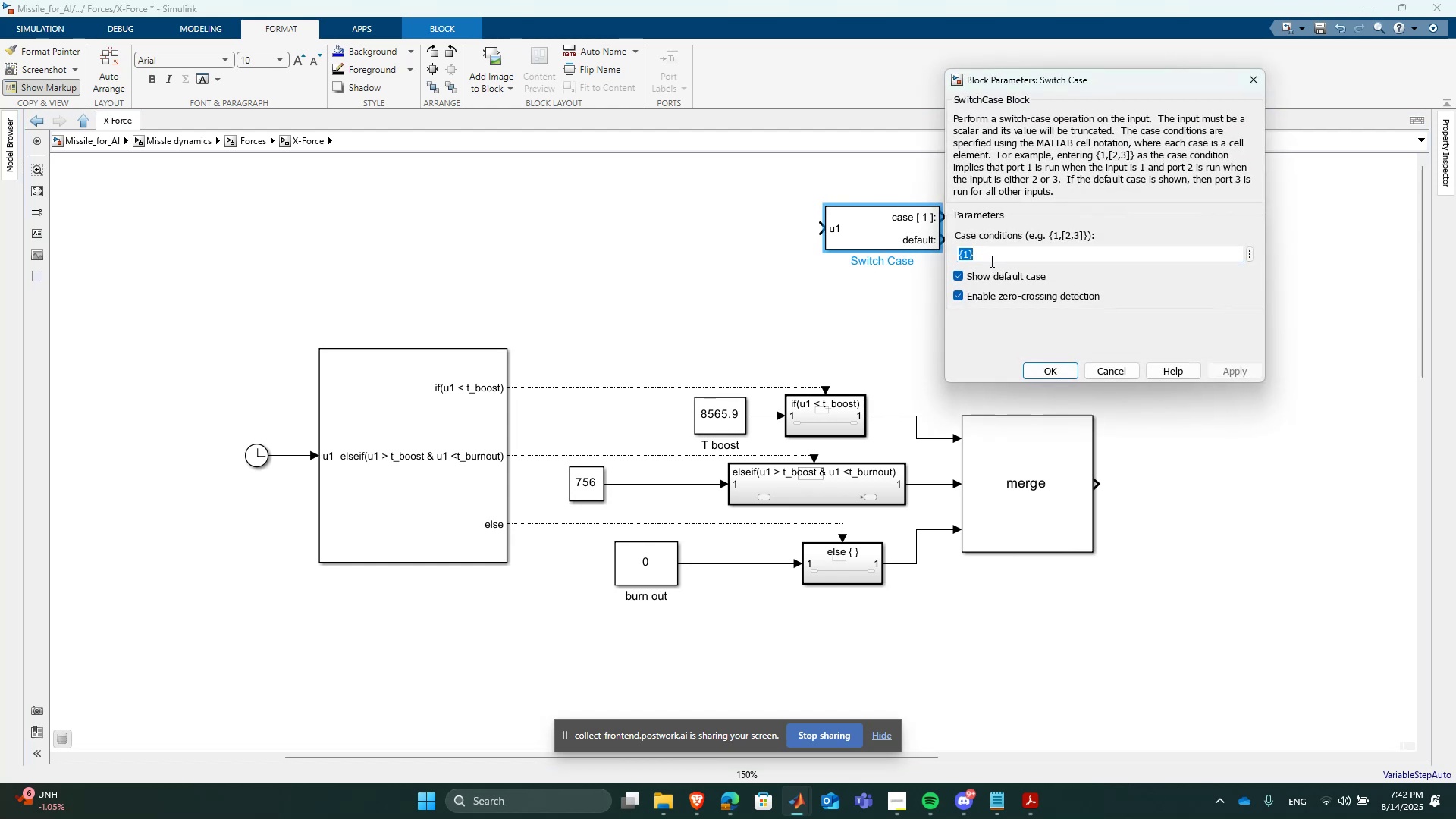 
left_click([990, 261])
 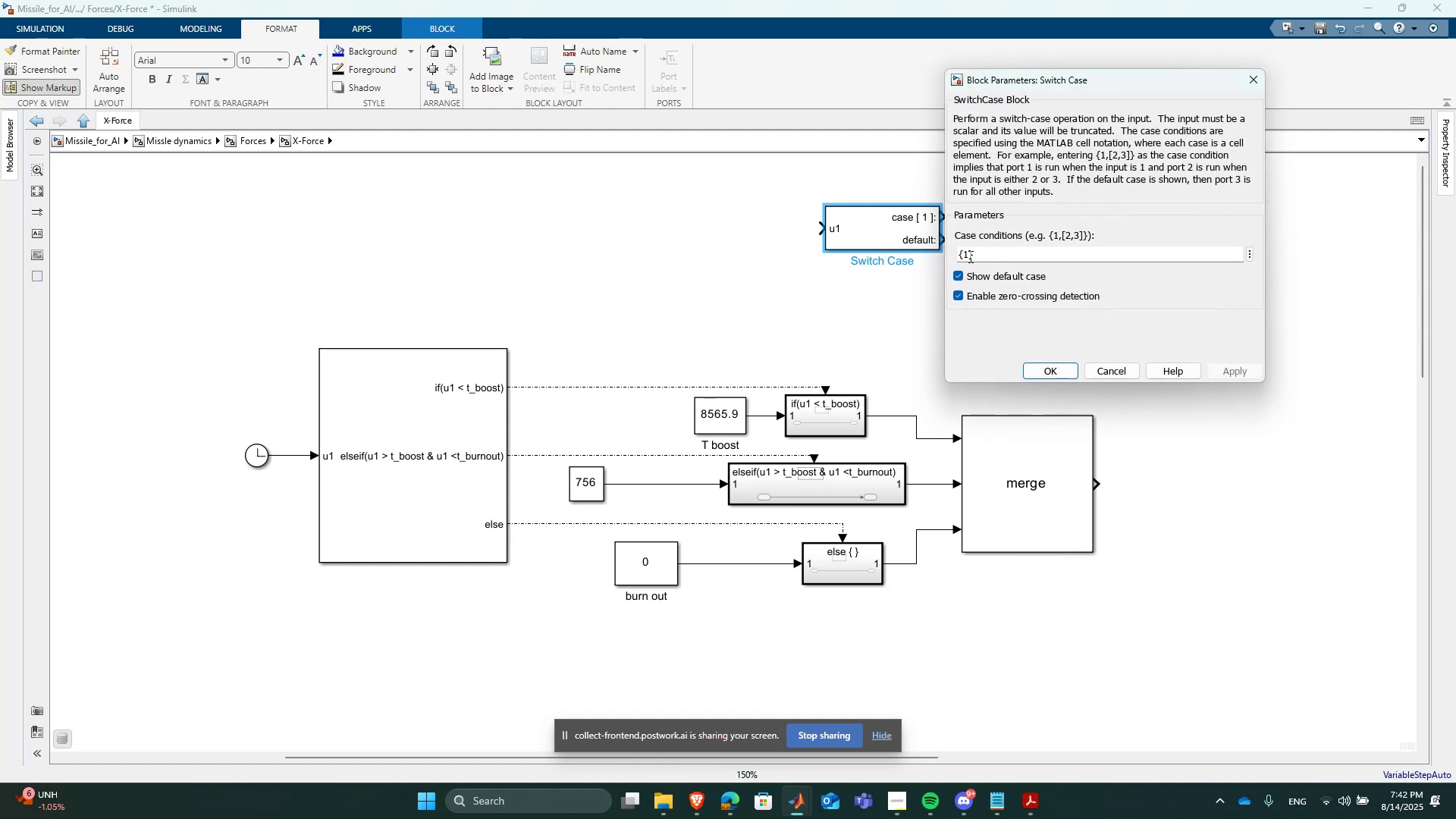 
left_click([969, 256])
 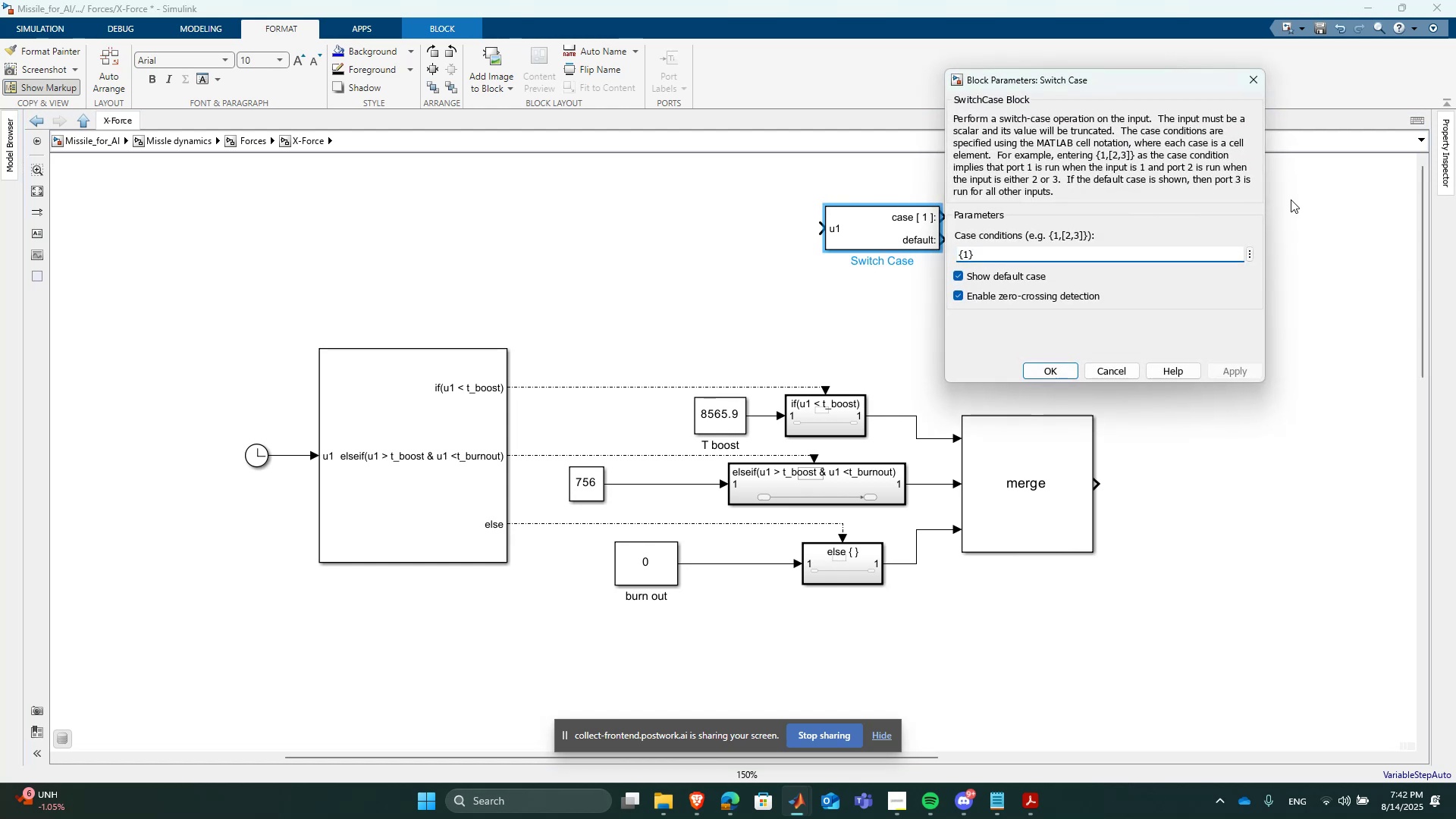 
key(Comma)
 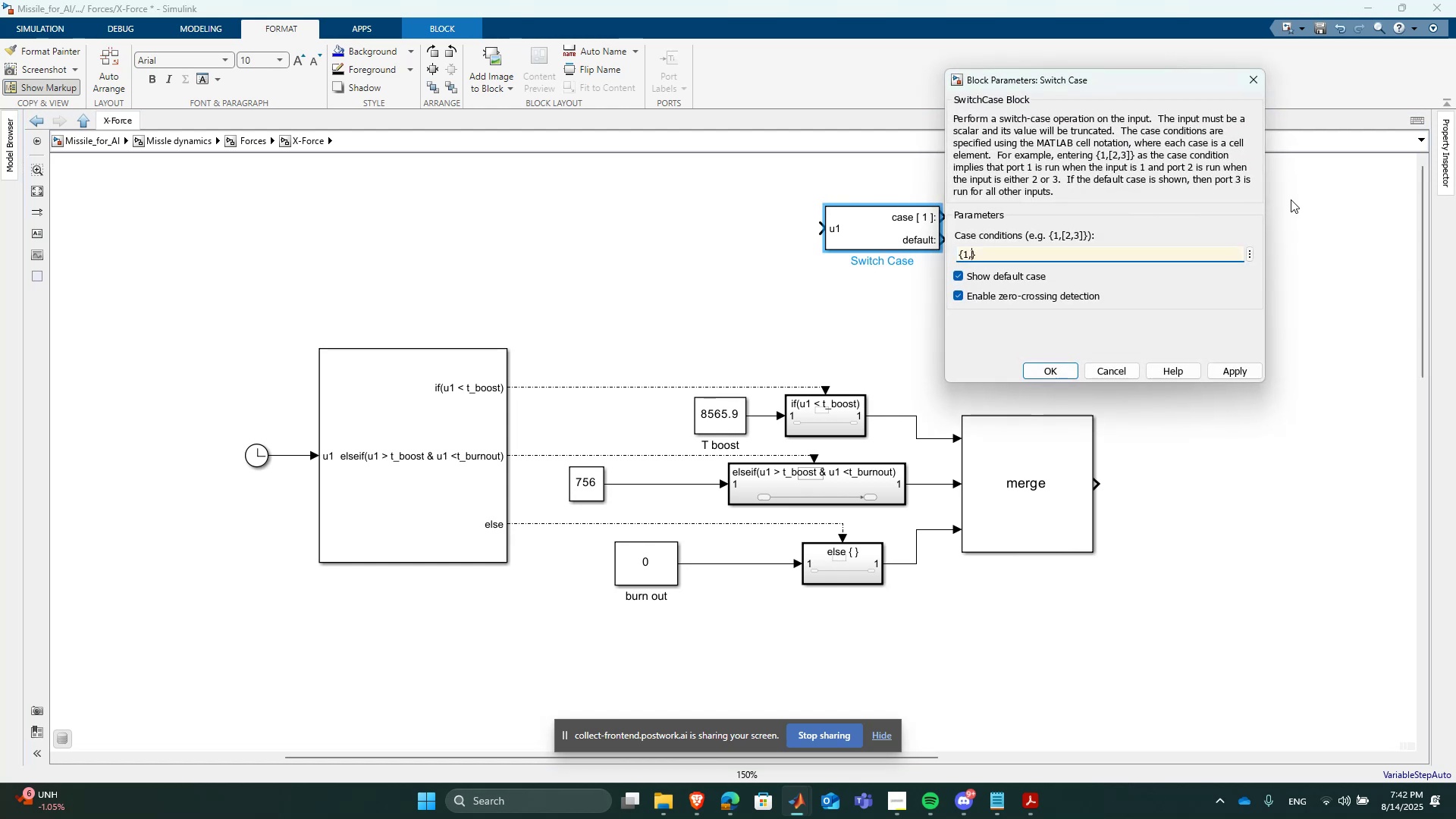 
key(2)
 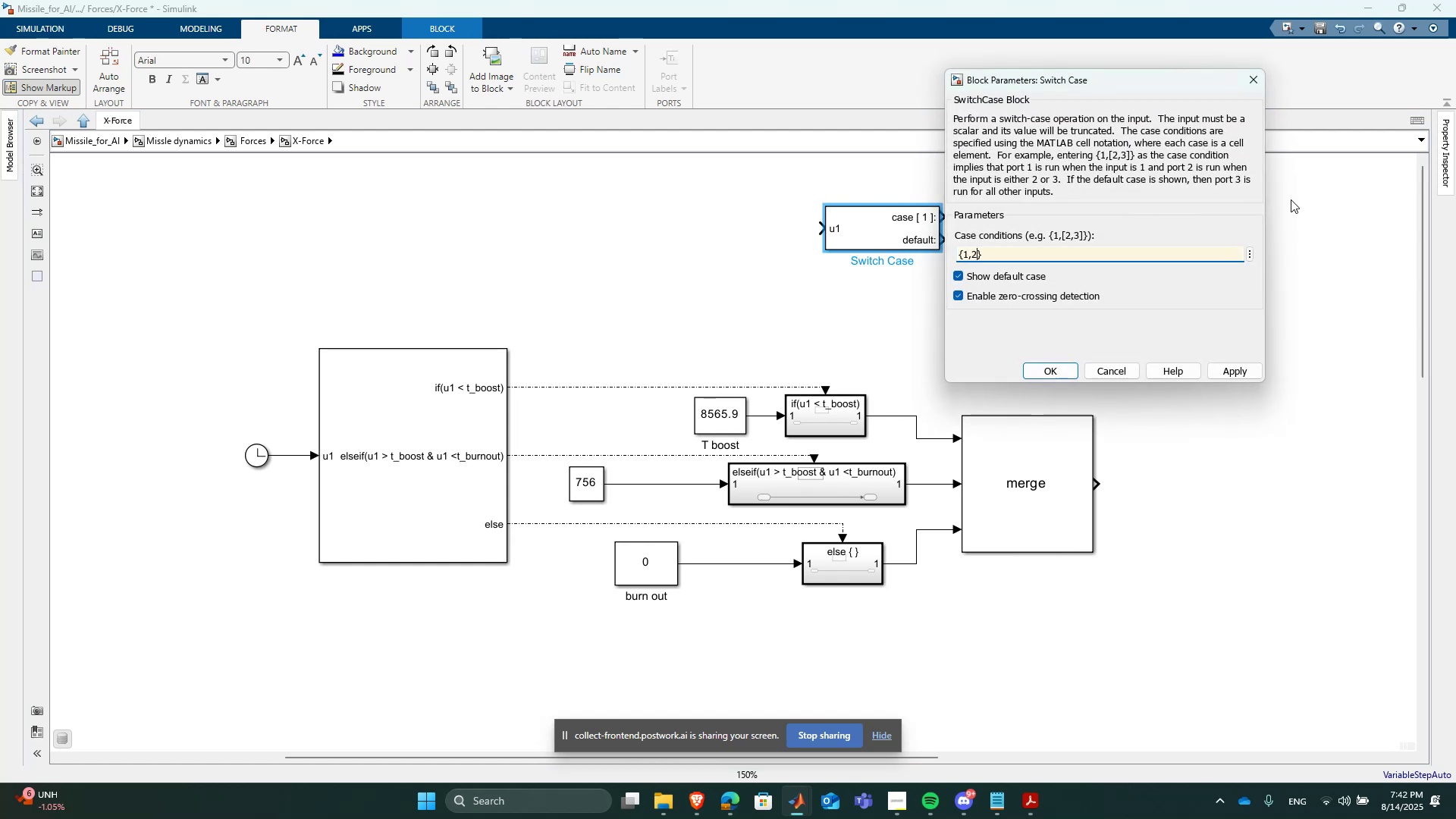 
key(Enter)
 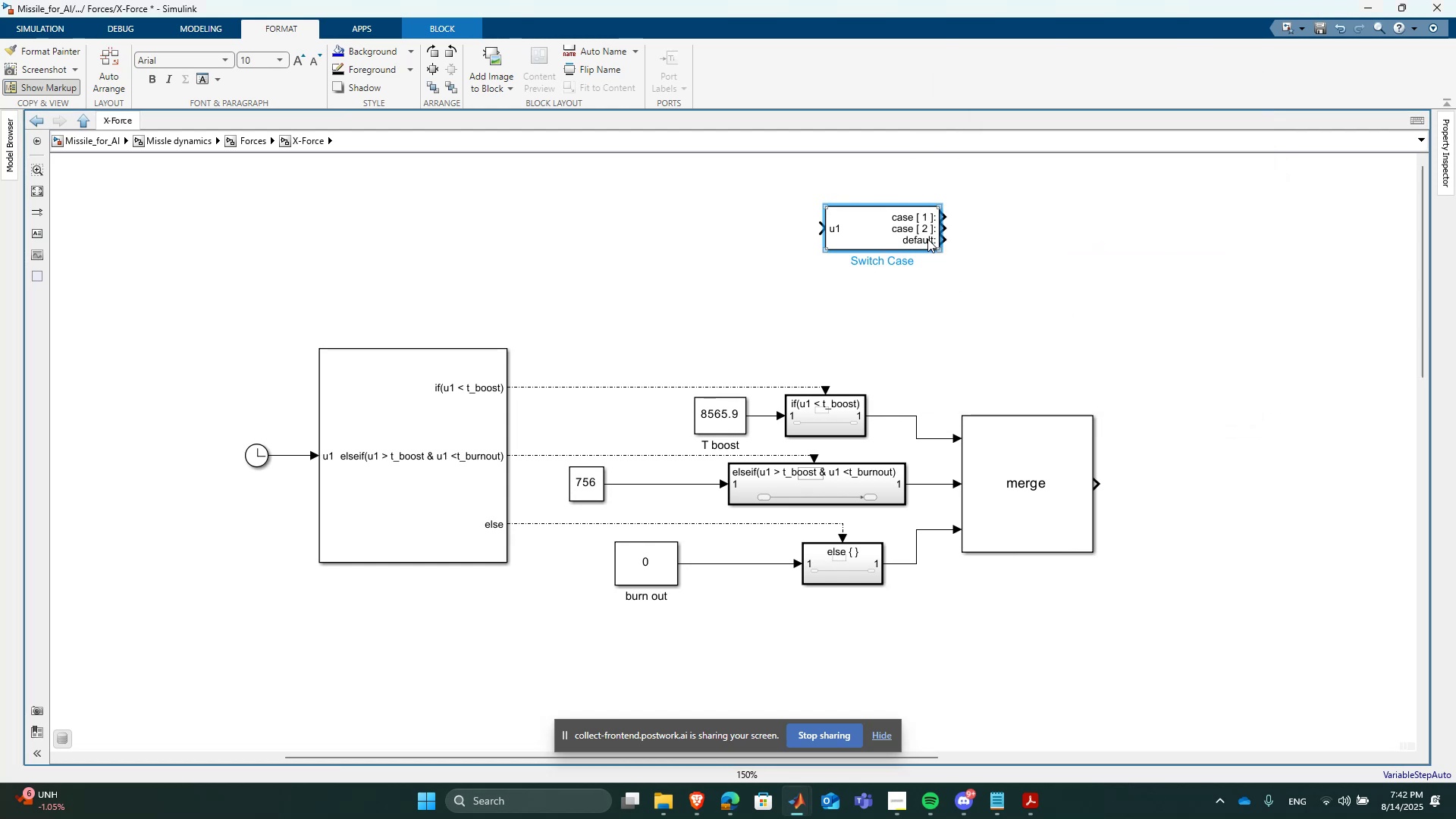 
left_click_drag(start_coordinate=[937, 249], to_coordinate=[950, 303])
 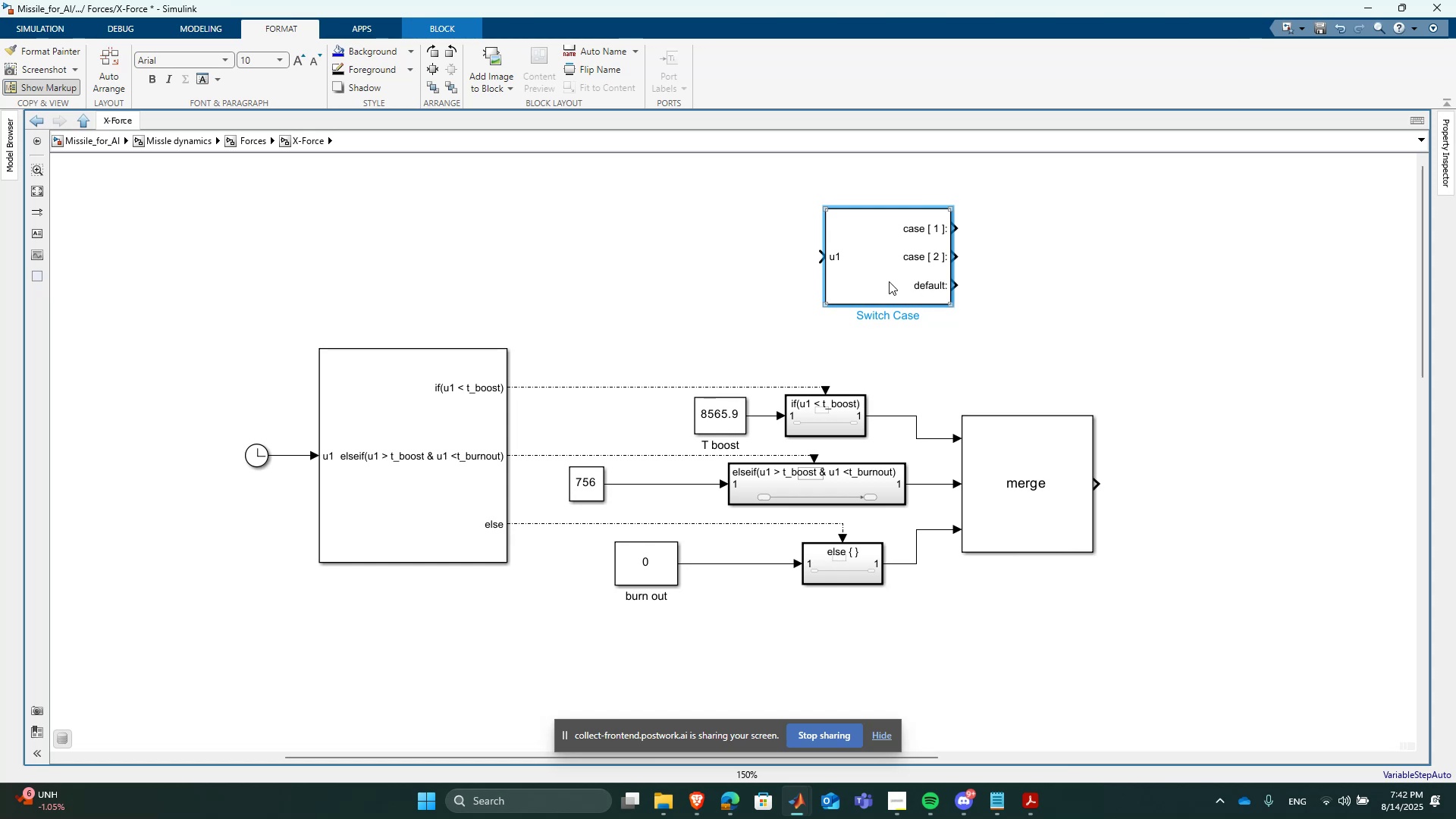 
double_click([889, 281])
 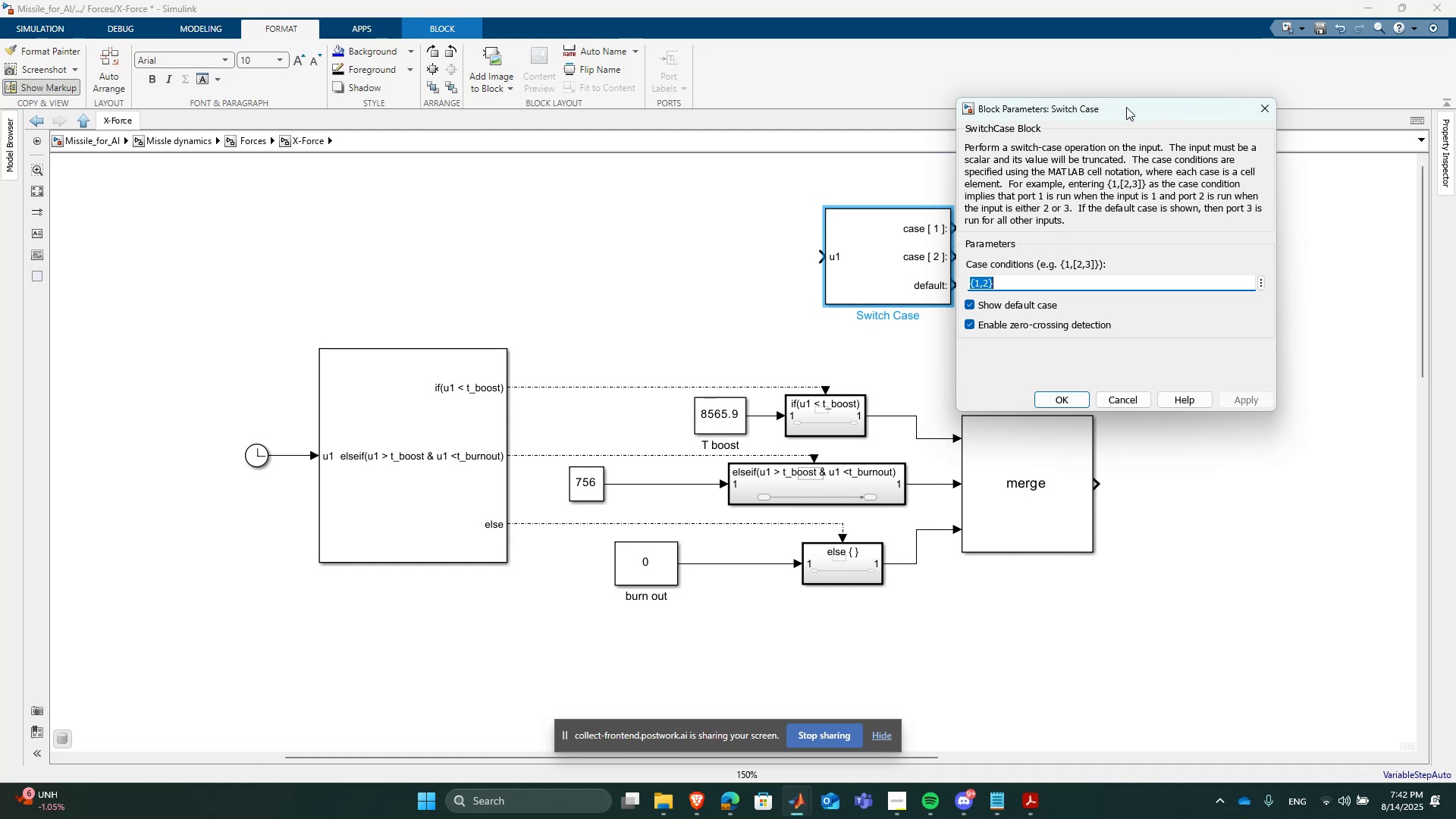 
wait(29.72)
 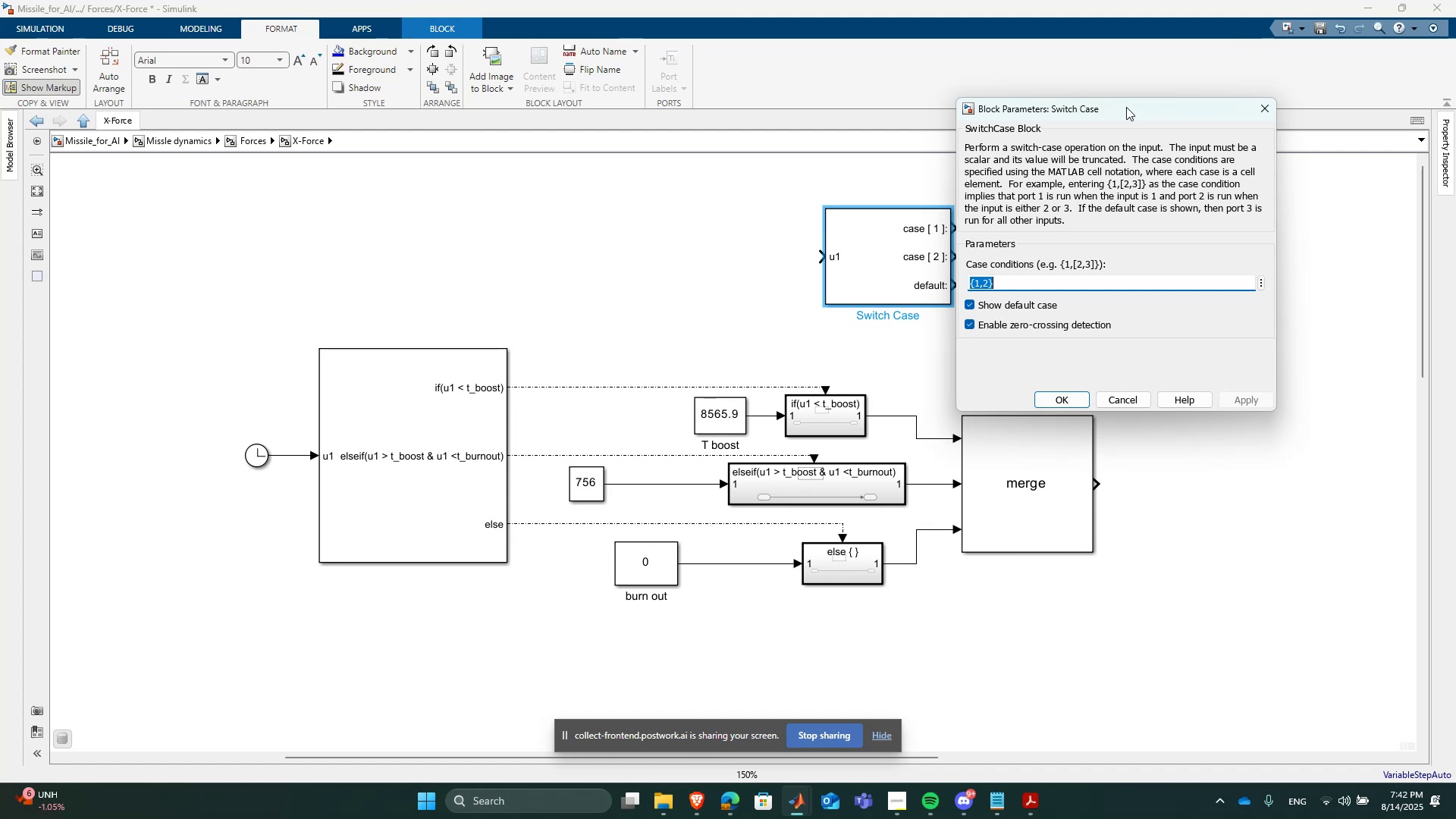 
left_click([1270, 408])
 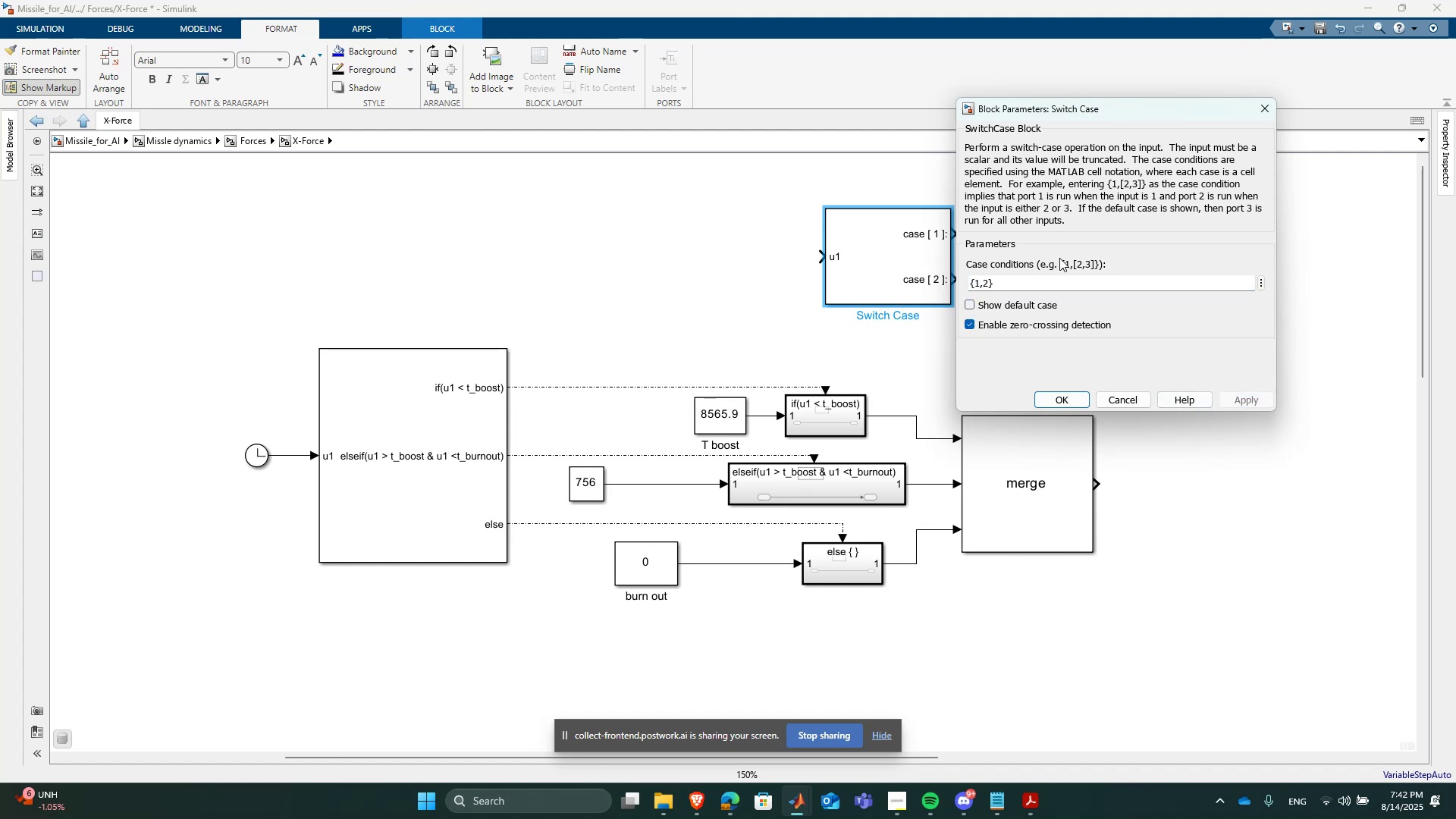 
wait(7.71)
 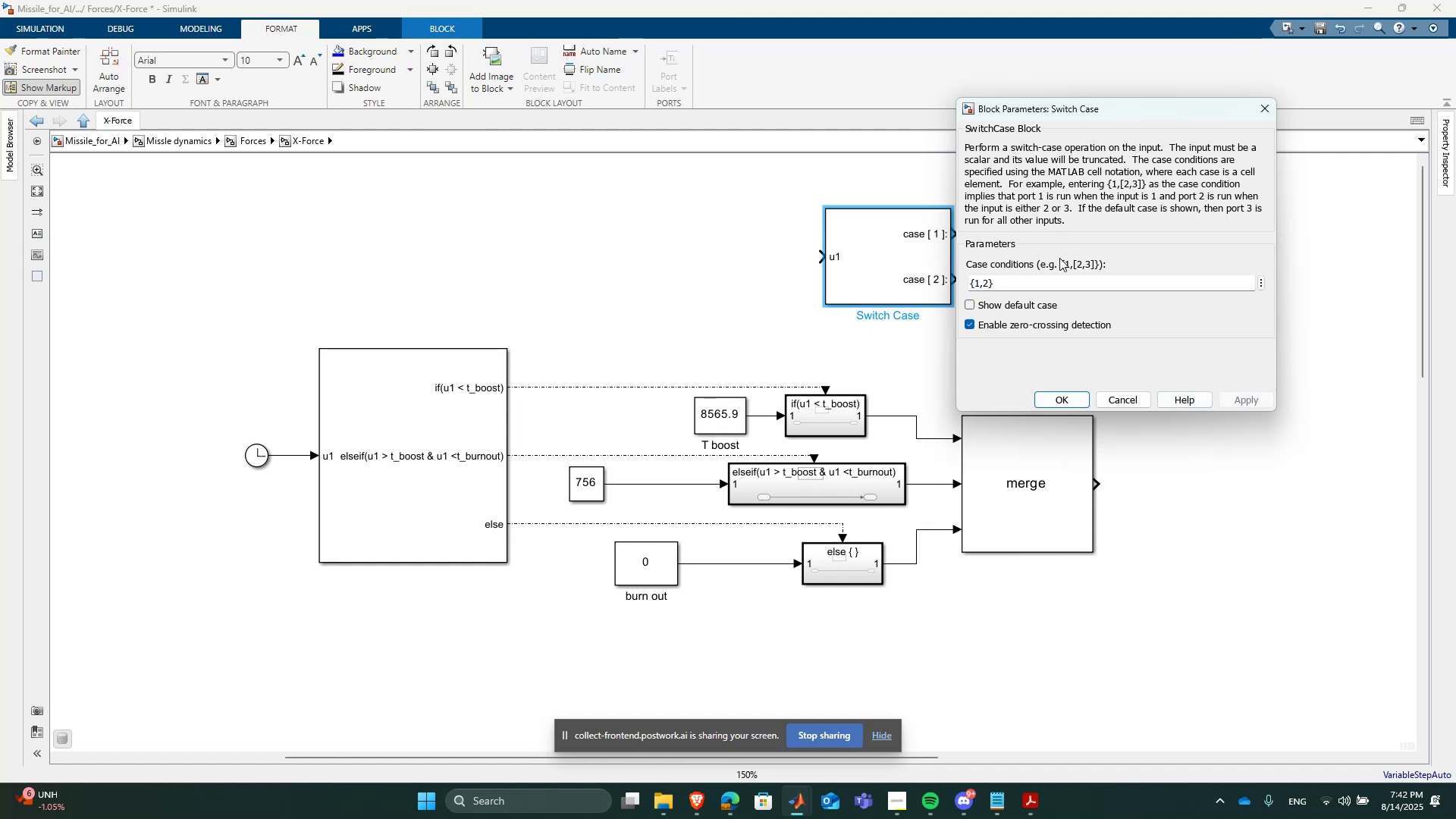 
left_click([1204, 393])
 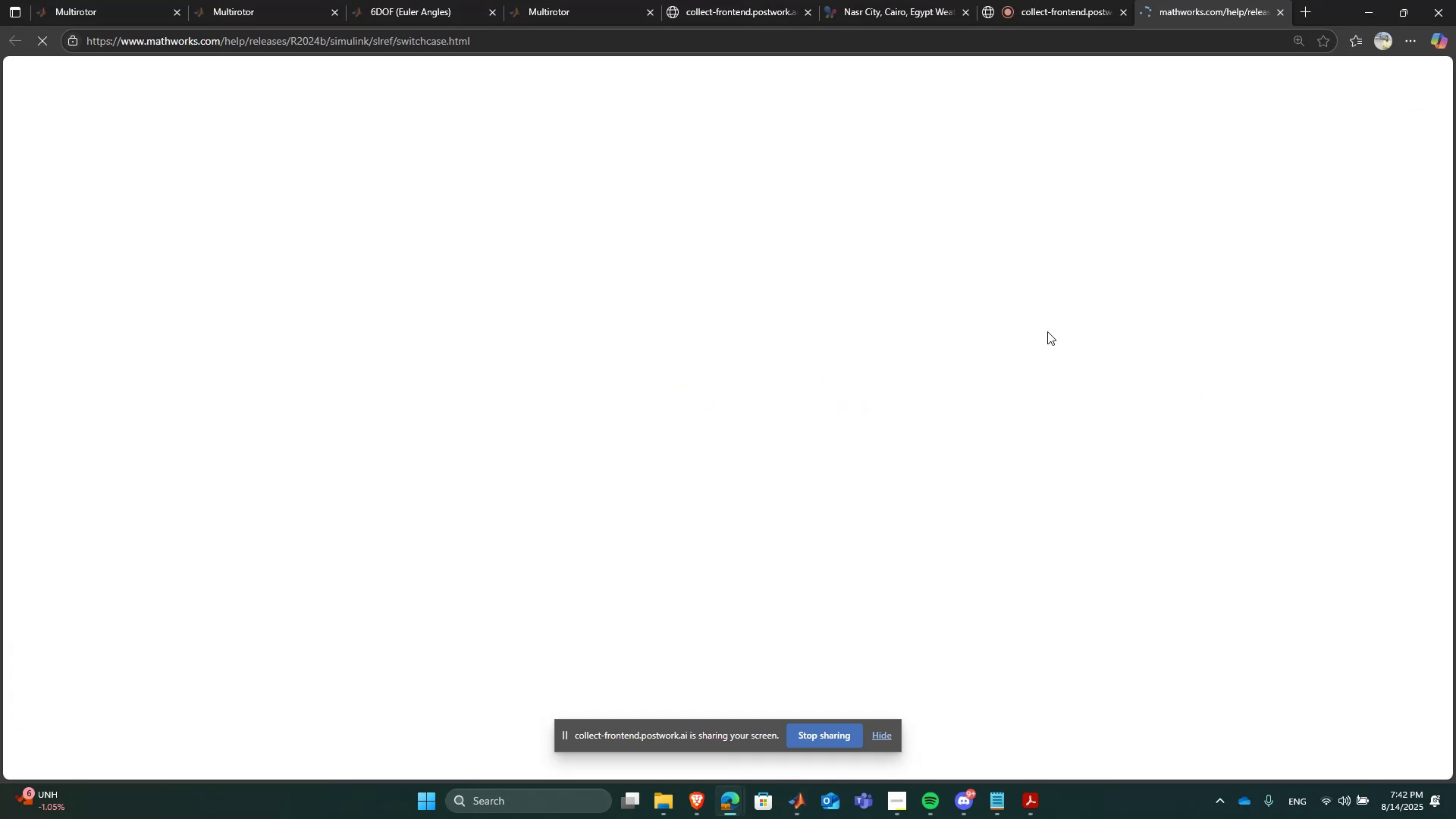 
wait(8.18)
 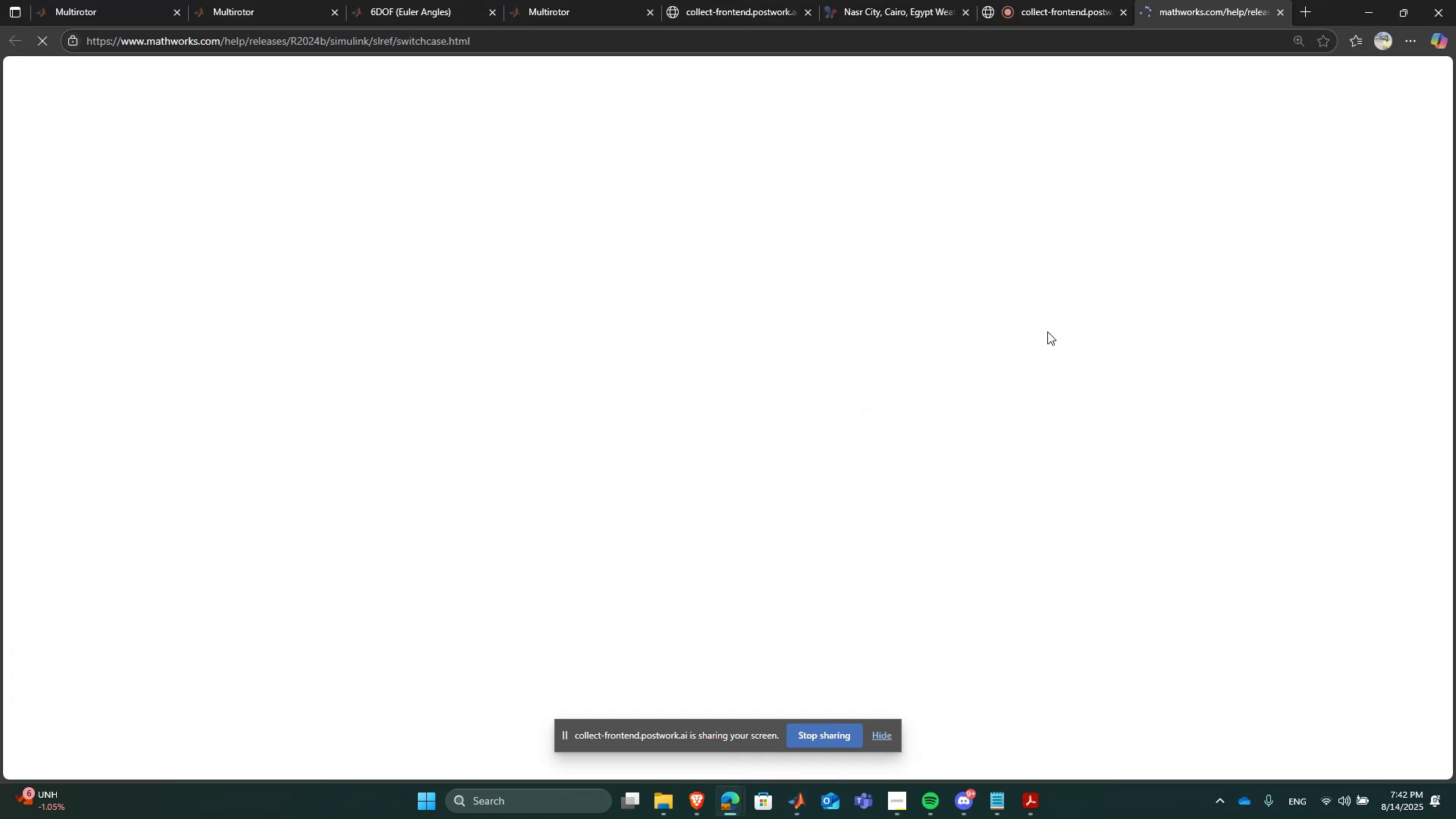 
left_click([1360, 13])
 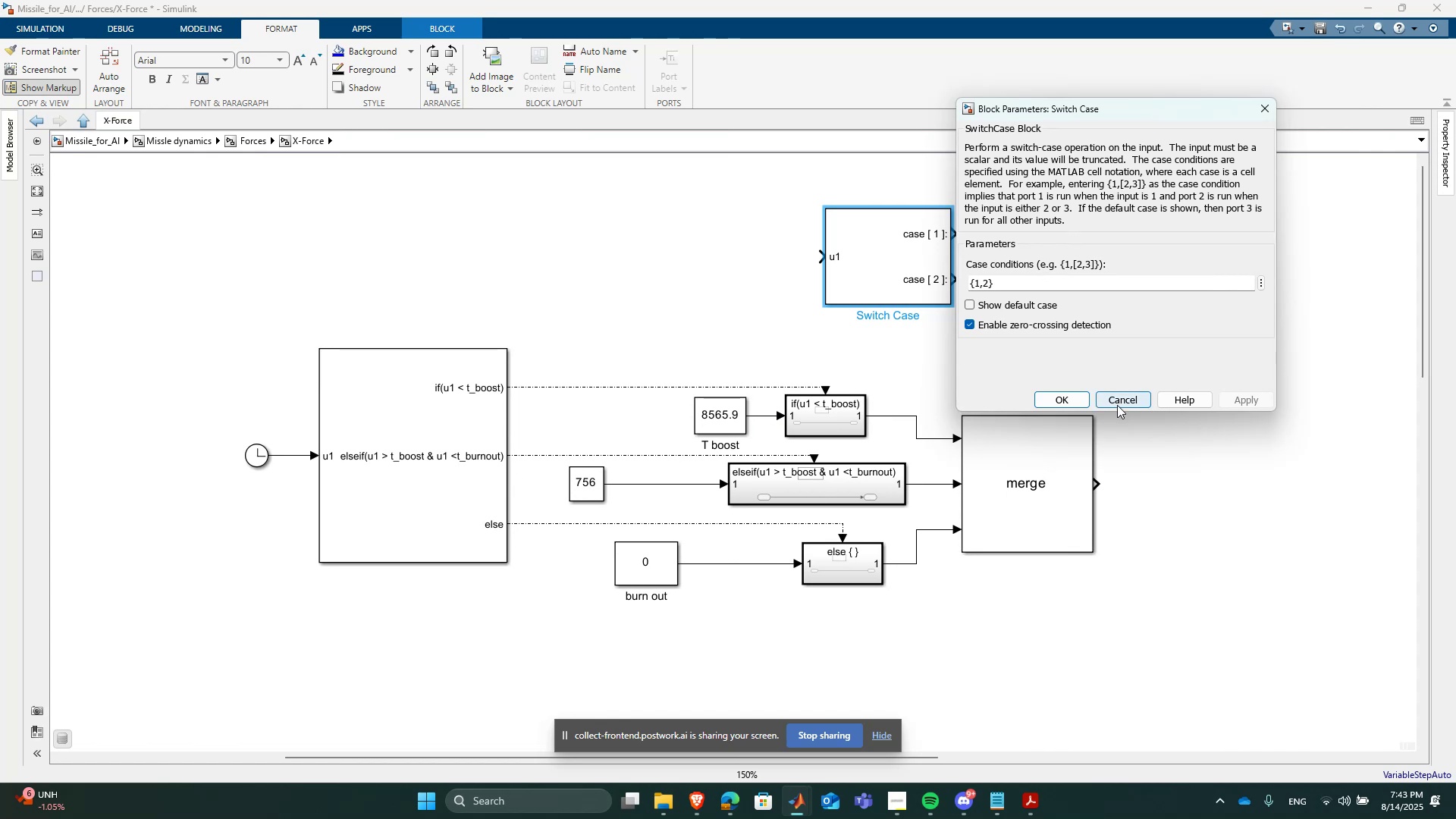 
wait(6.37)
 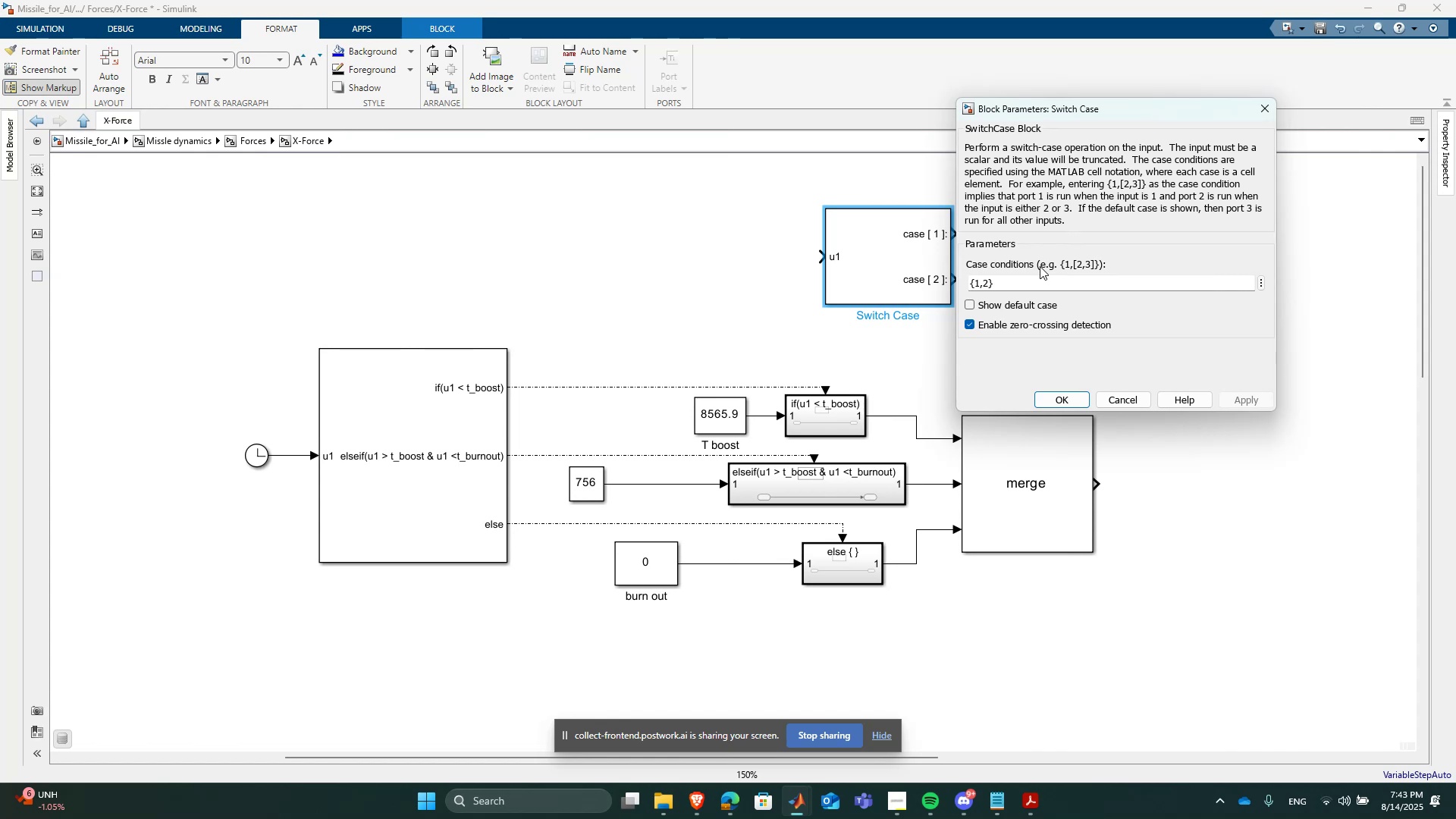 
double_click([1063, 271])
 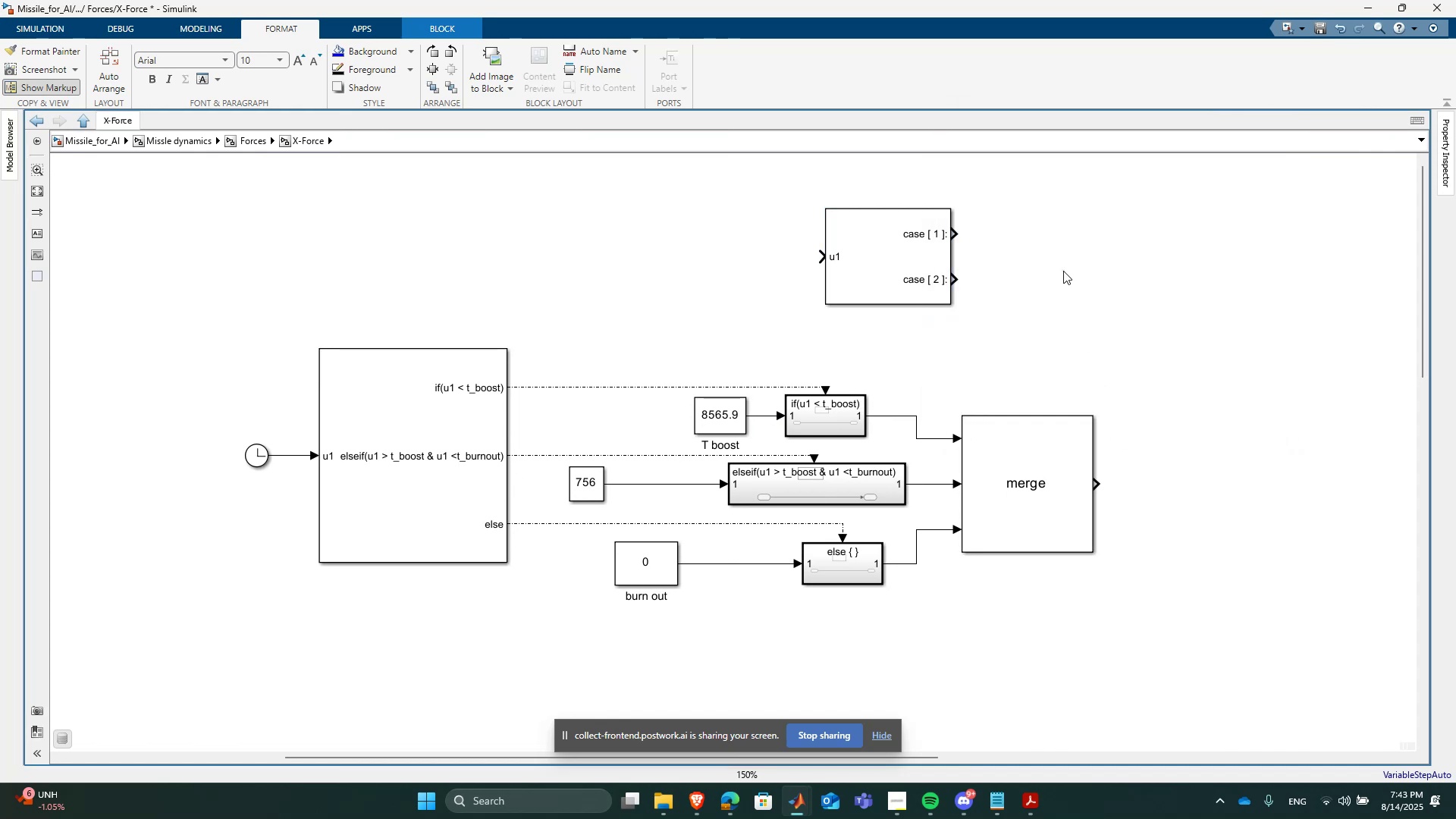 
triple_click([1063, 271])
 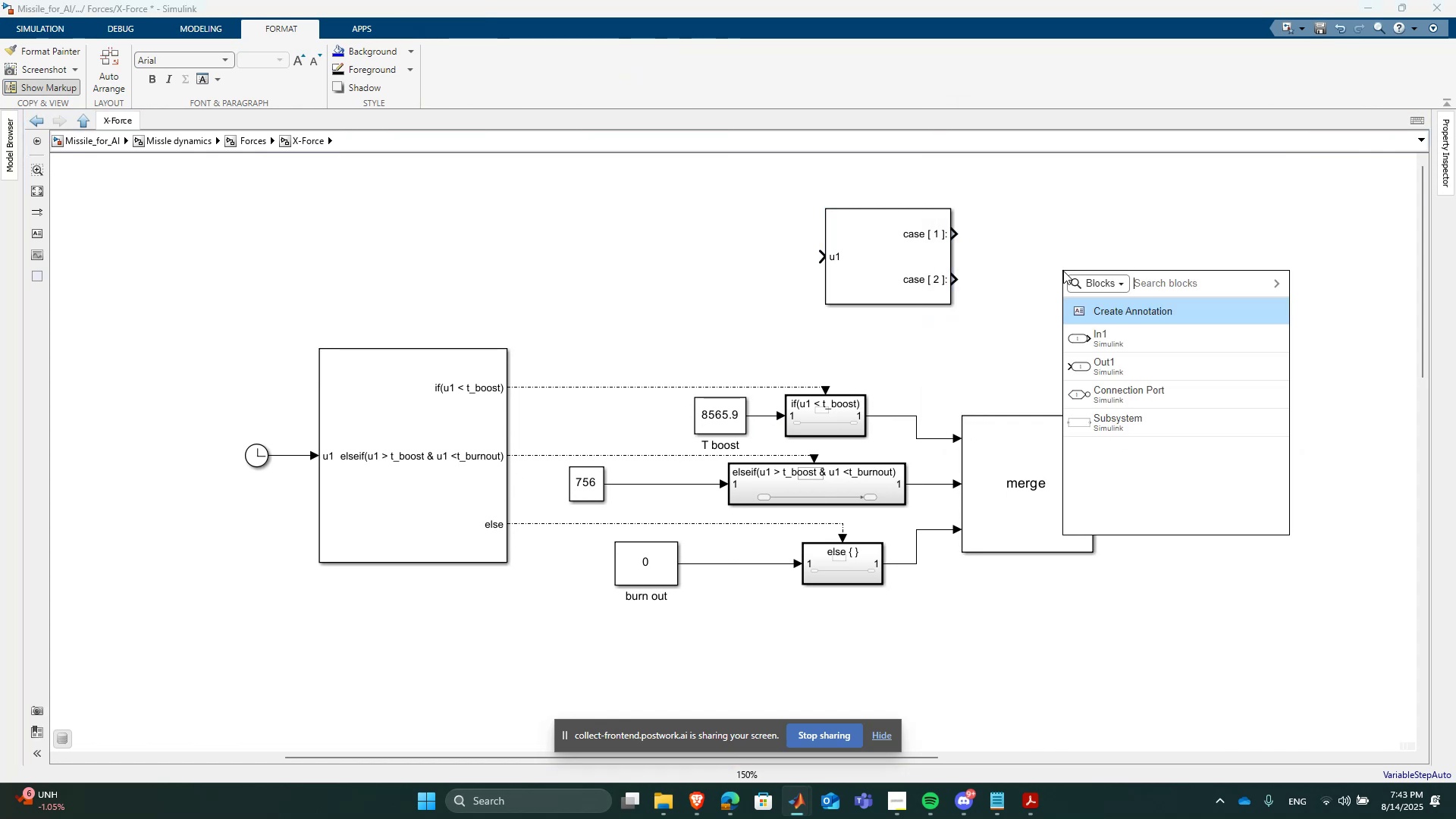 
type(swit)
 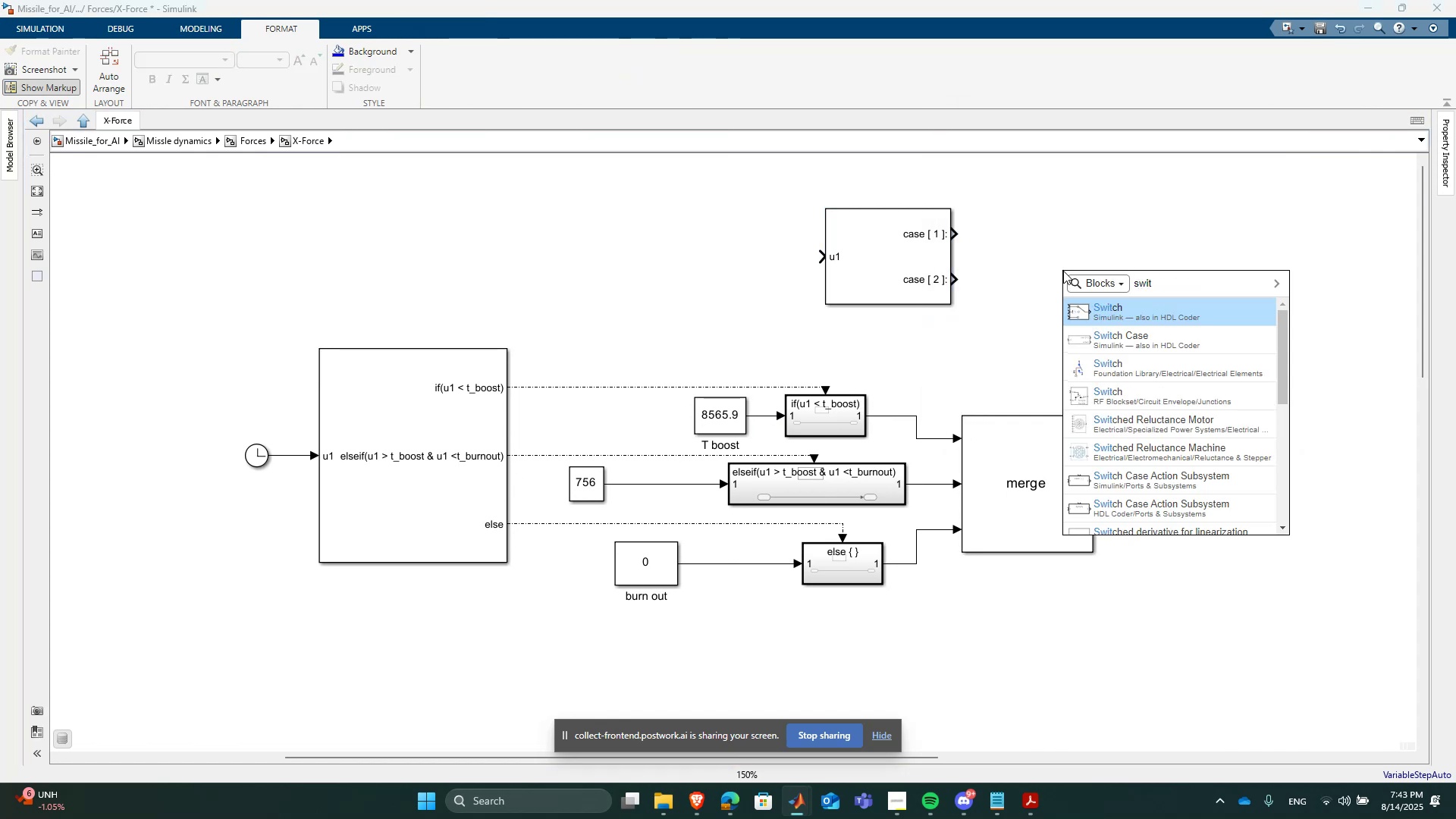 
key(ArrowDown)
 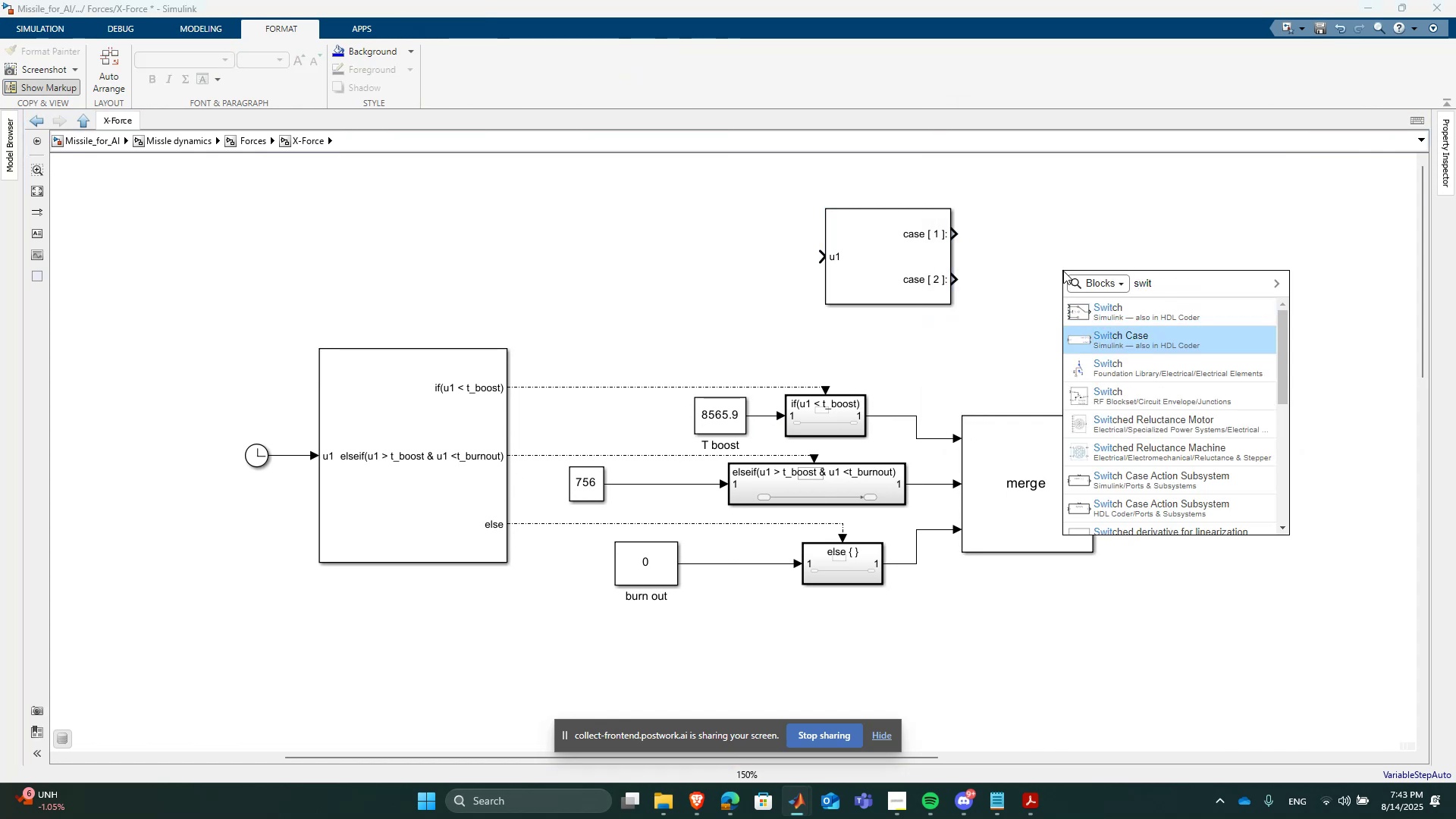 
key(ArrowDown)
 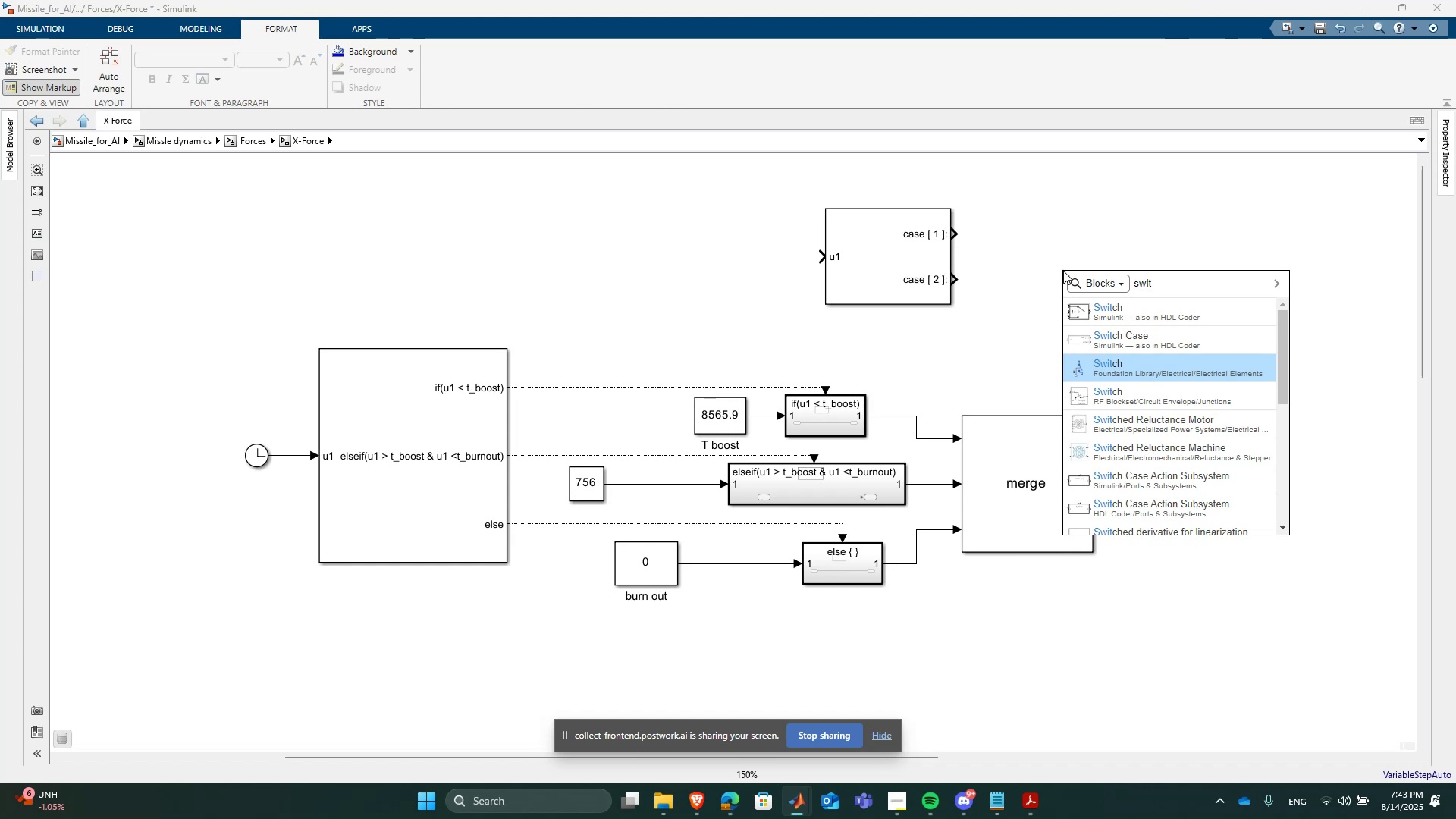 
key(ArrowUp)
 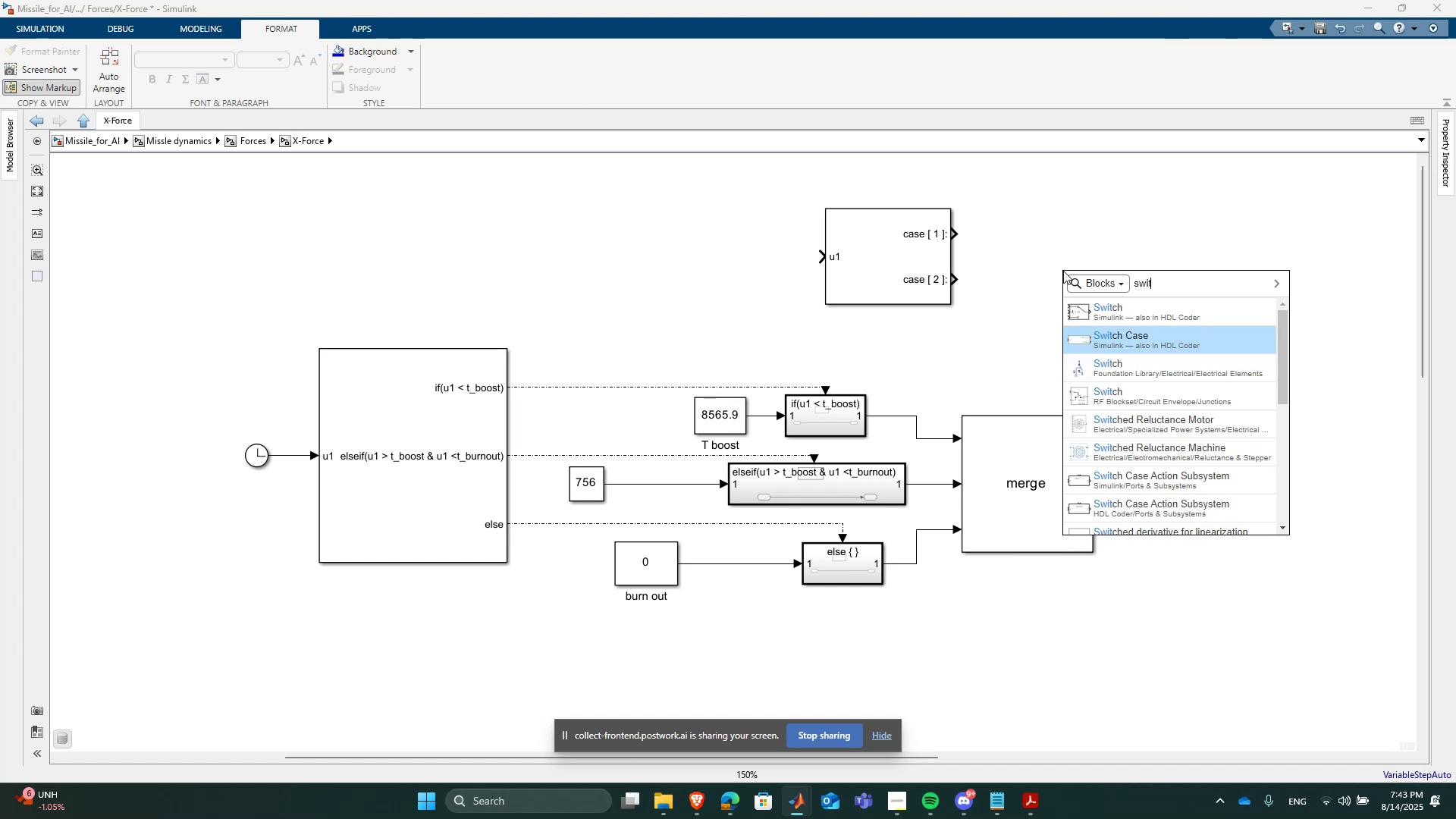 
key(ArrowUp)
 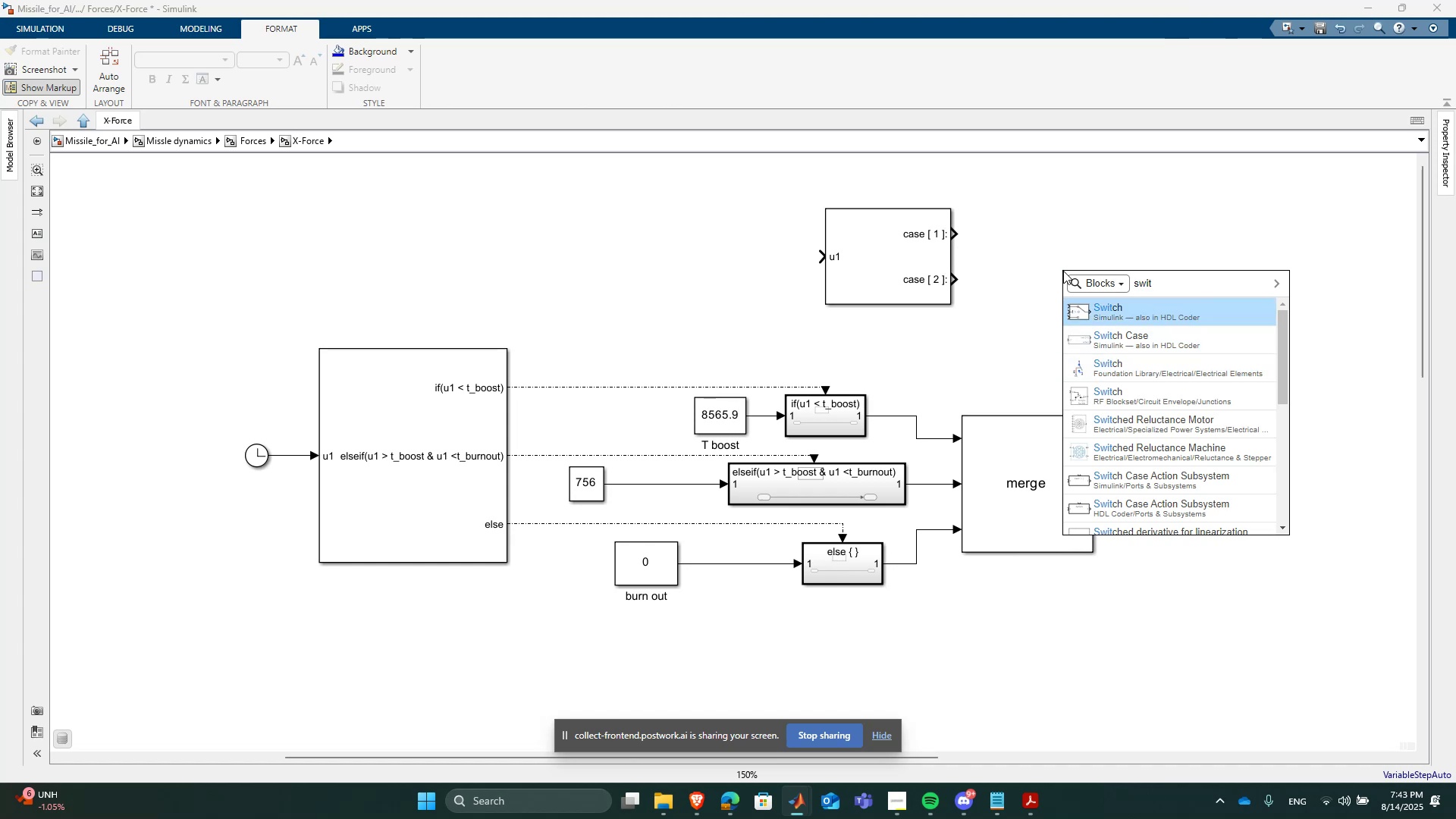 
key(Enter)
 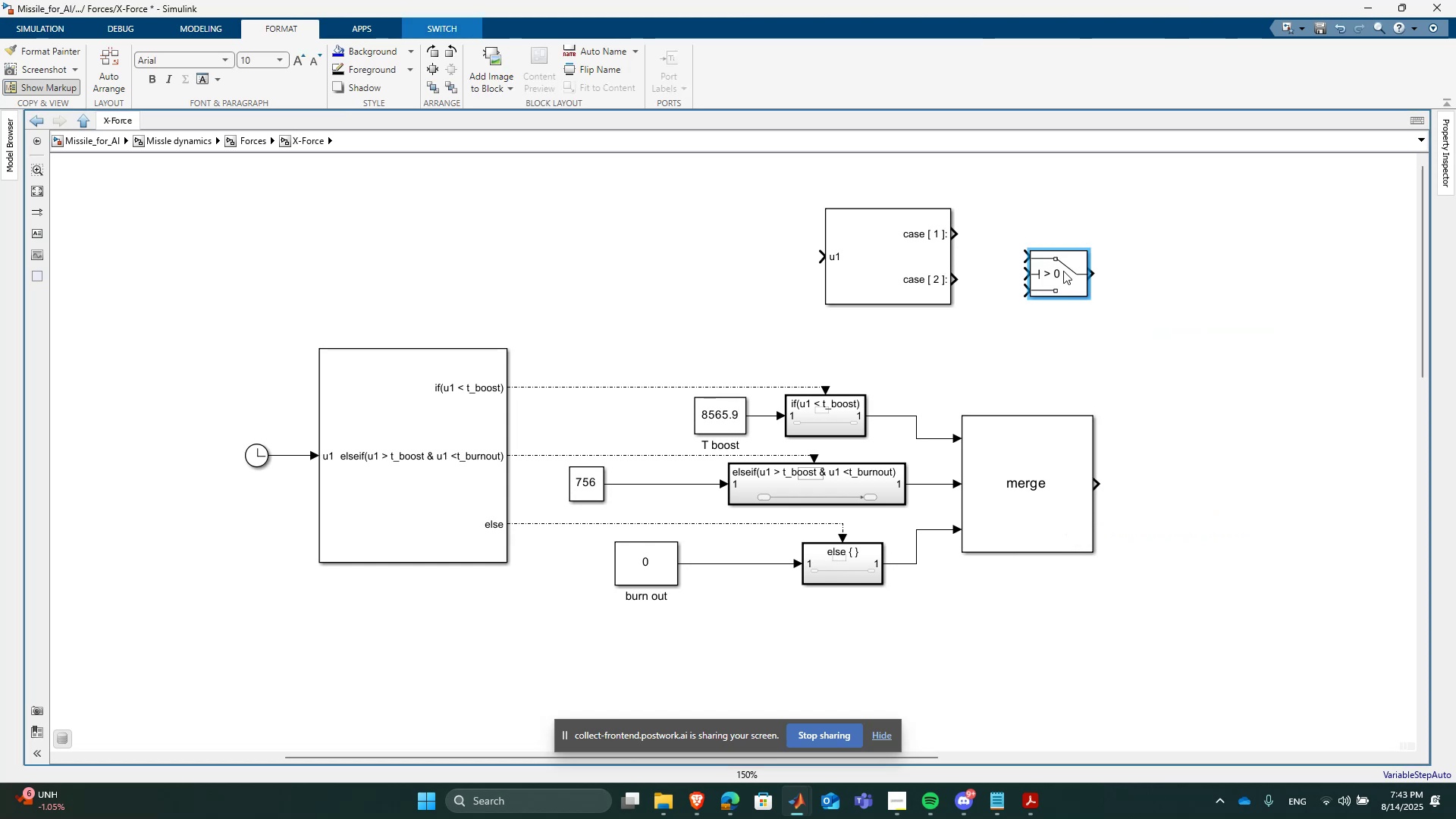 
double_click([1063, 271])
 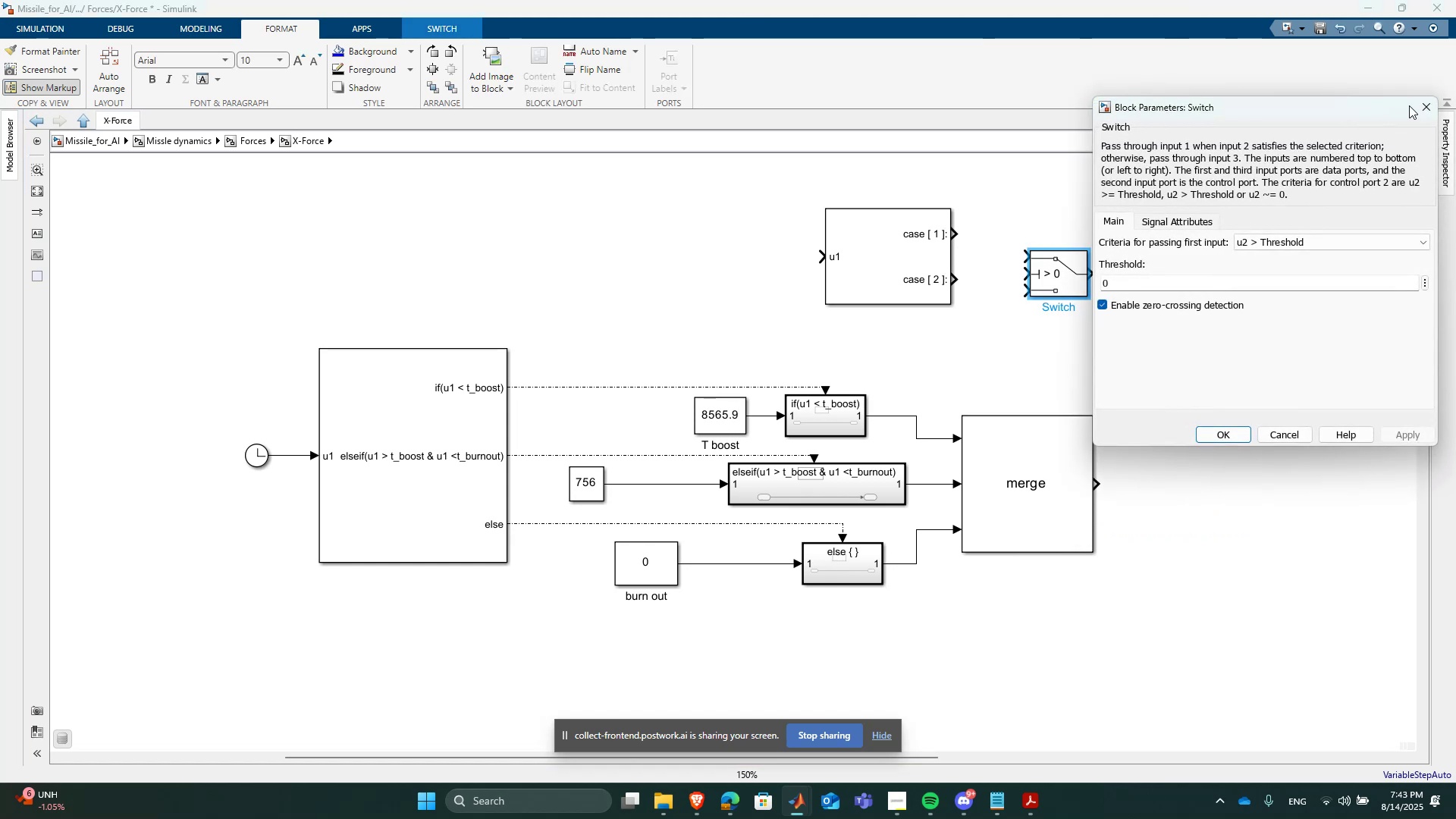 
left_click([1422, 111])
 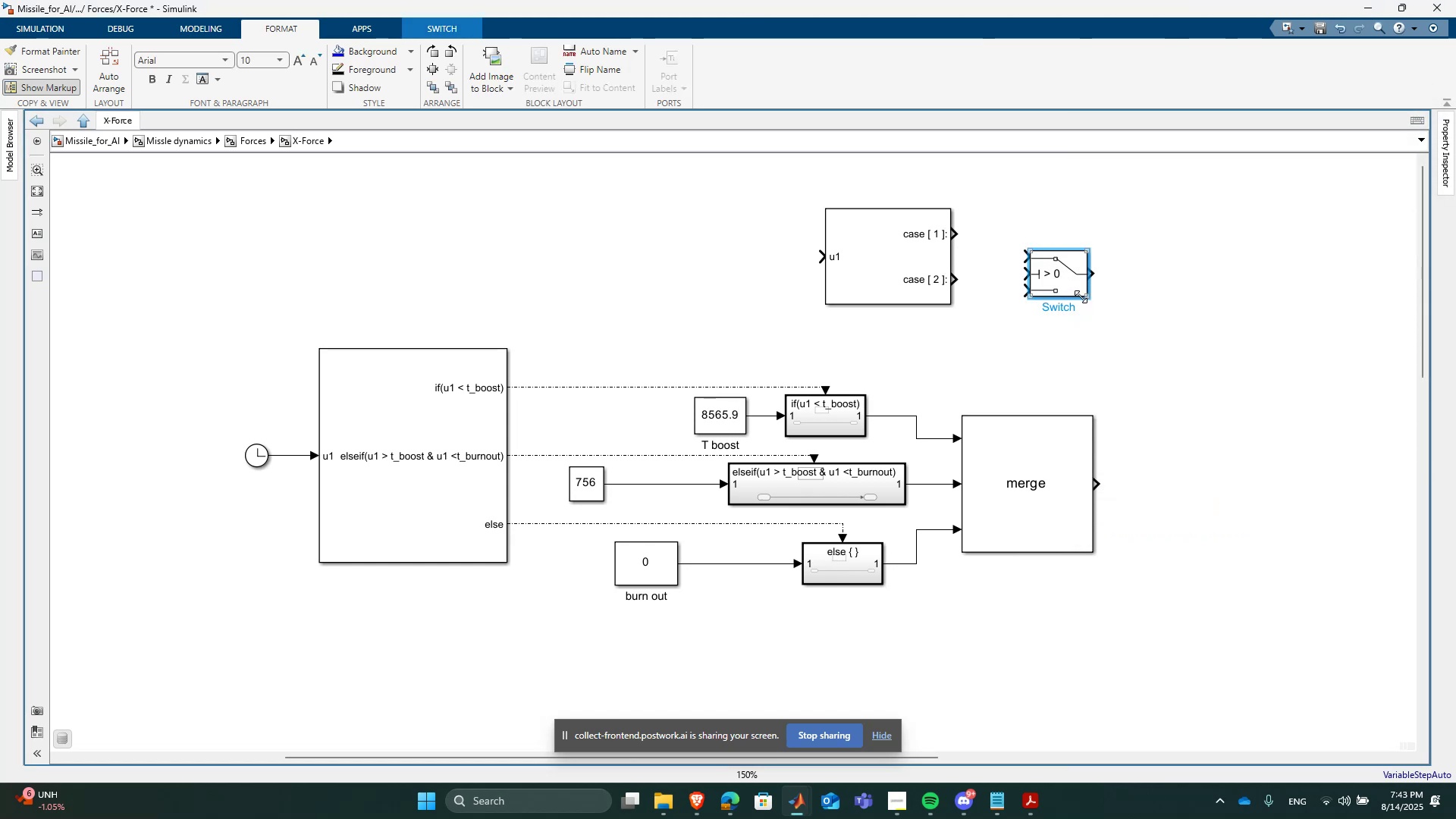 
left_click_drag(start_coordinate=[1084, 299], to_coordinate=[1097, 312])
 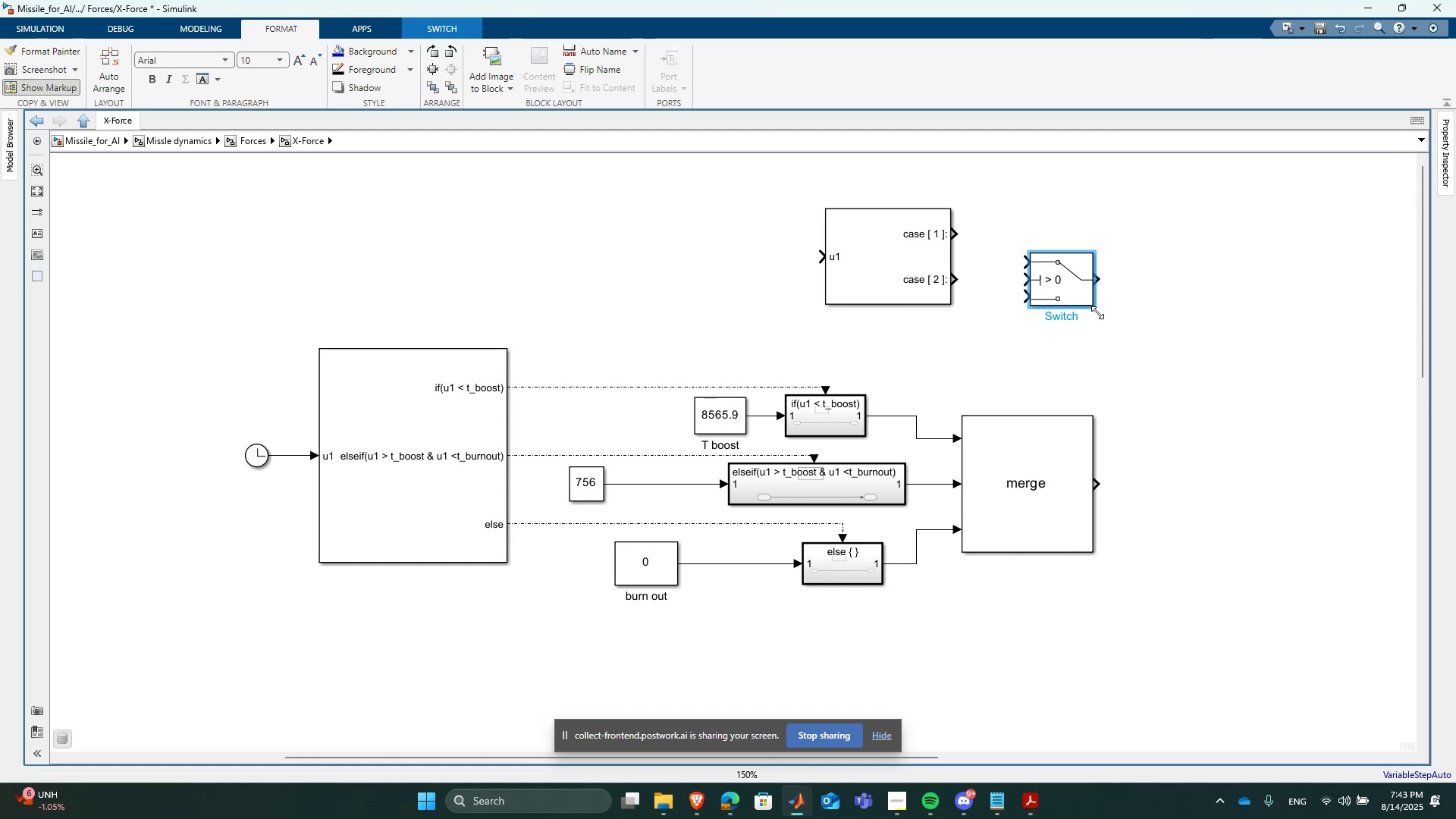 
wait(12.14)
 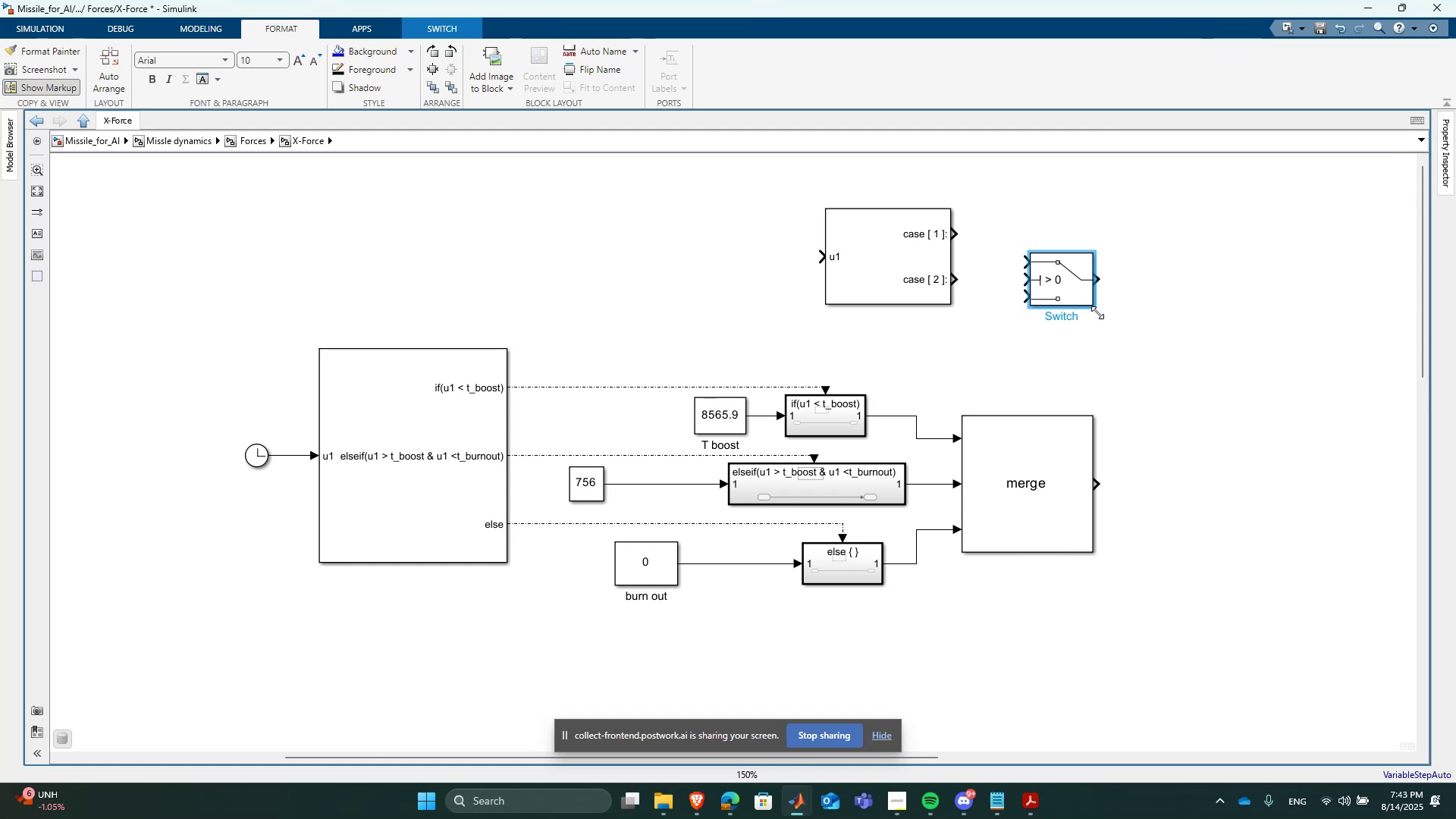 
left_click([965, 796])
 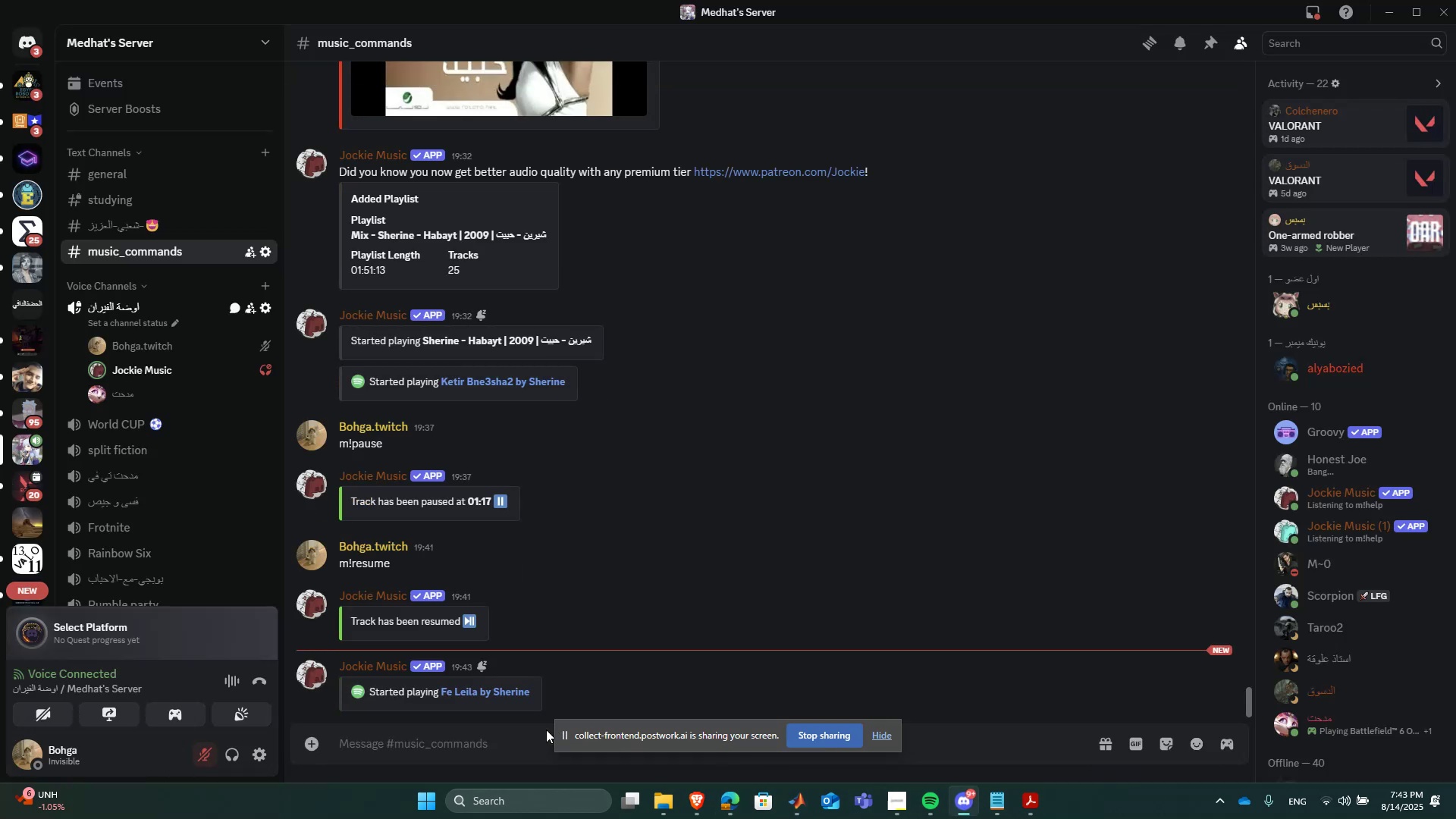 
left_click([461, 731])
 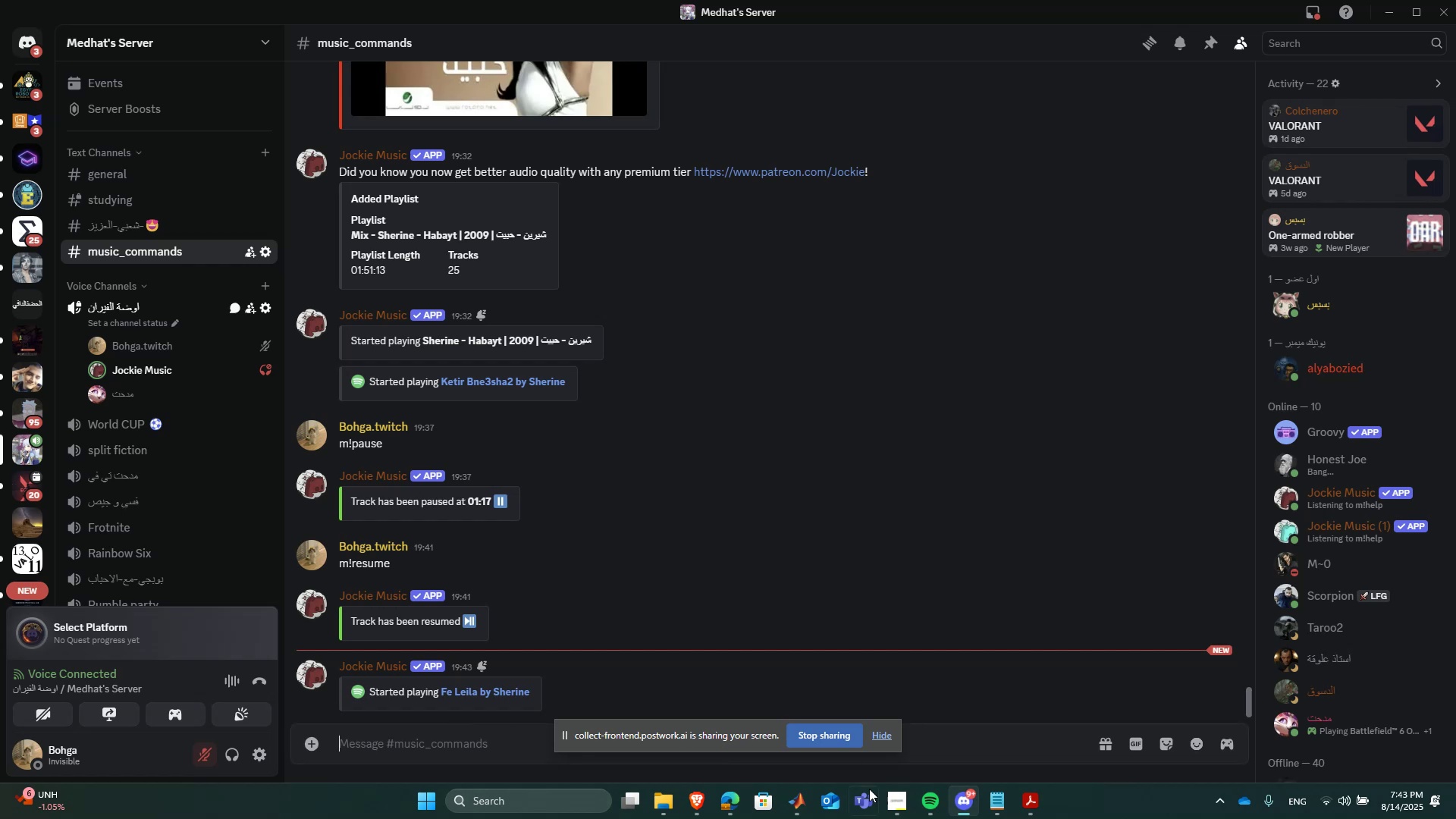 
left_click([962, 811])
 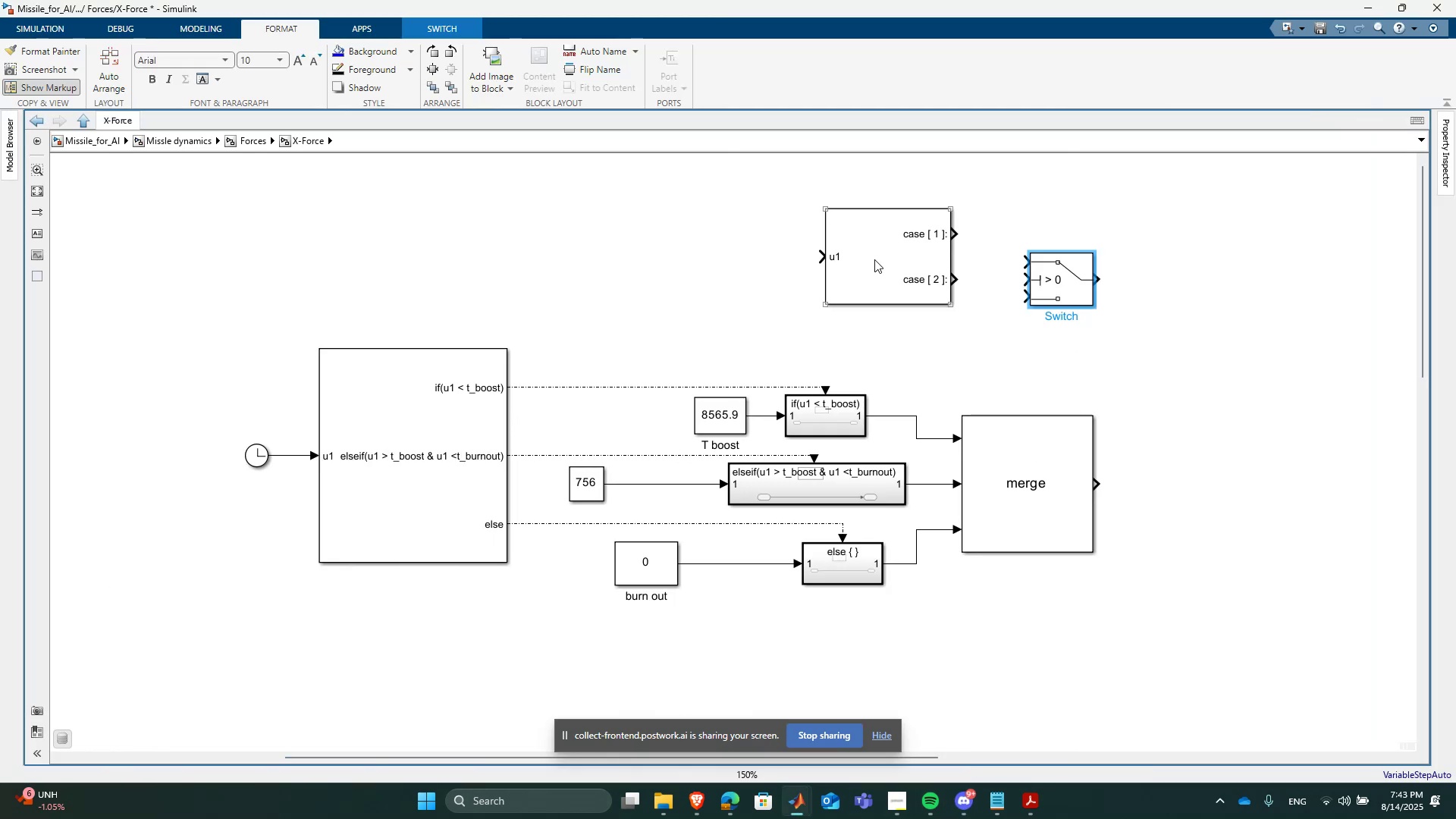 
left_click_drag(start_coordinate=[874, 259], to_coordinate=[735, 237])
 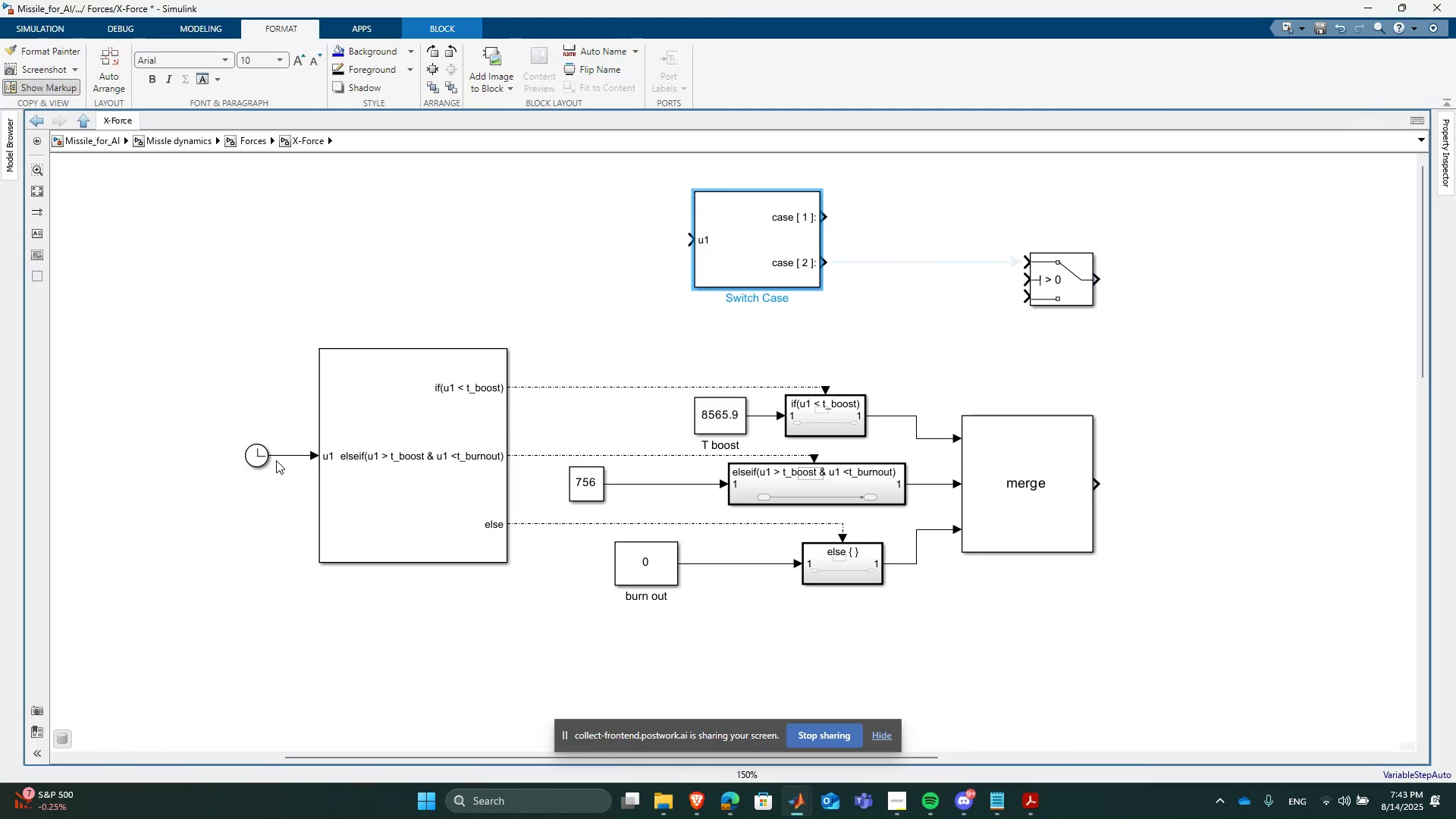 
left_click([247, 461])
 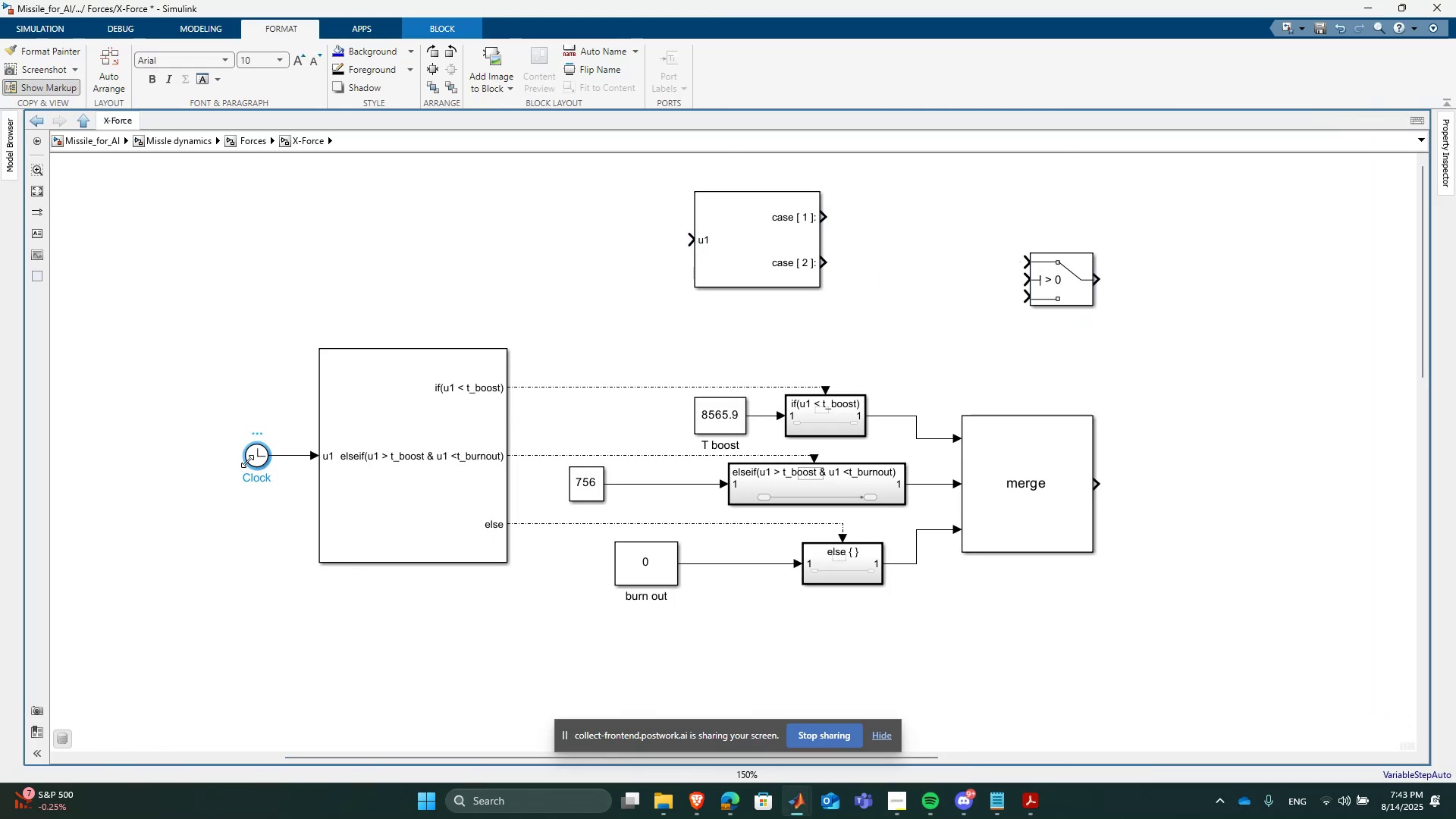 
key(Control+C)
 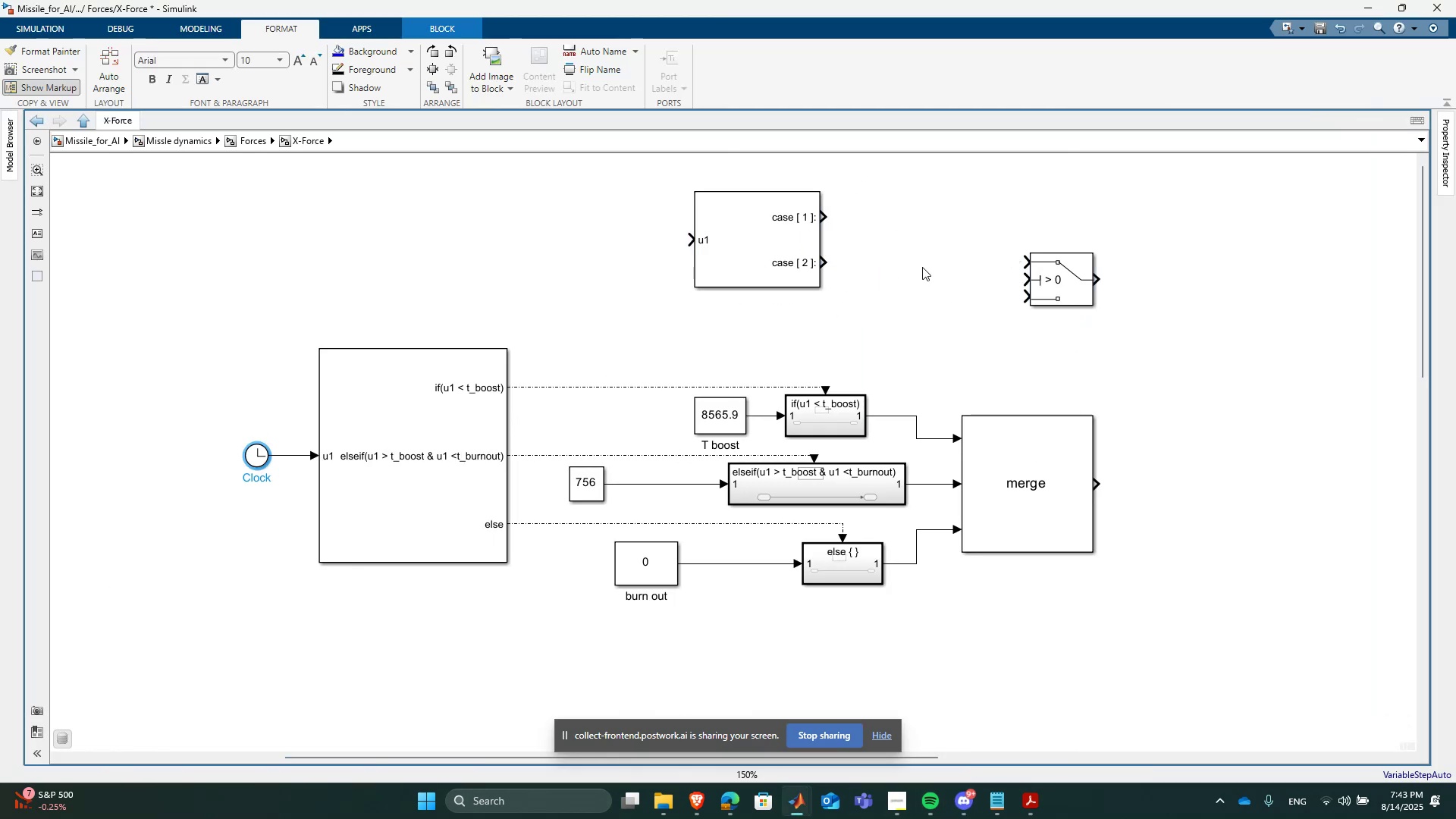 
left_click([922, 267])
 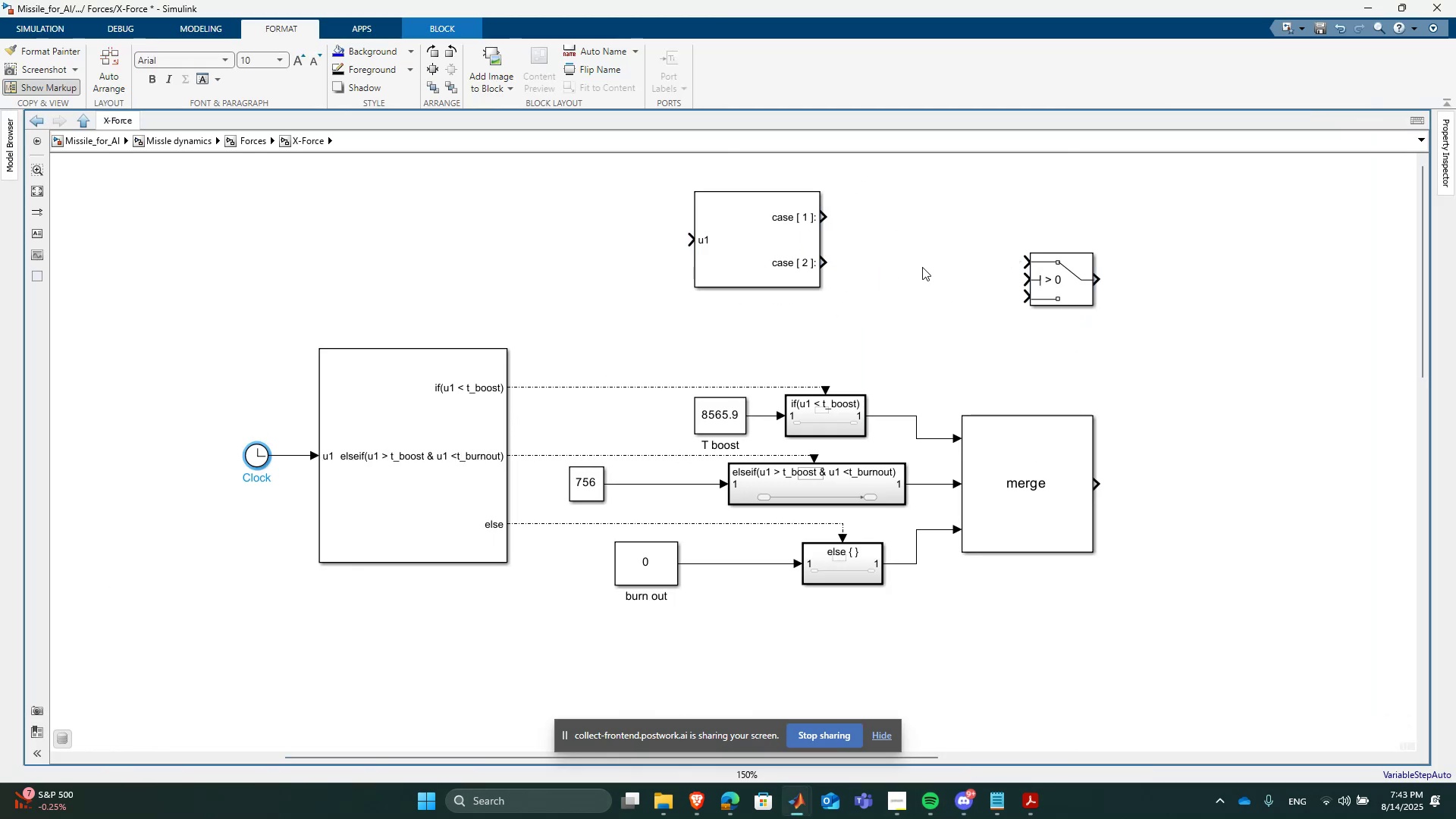 
key(Control+ControlLeft)
 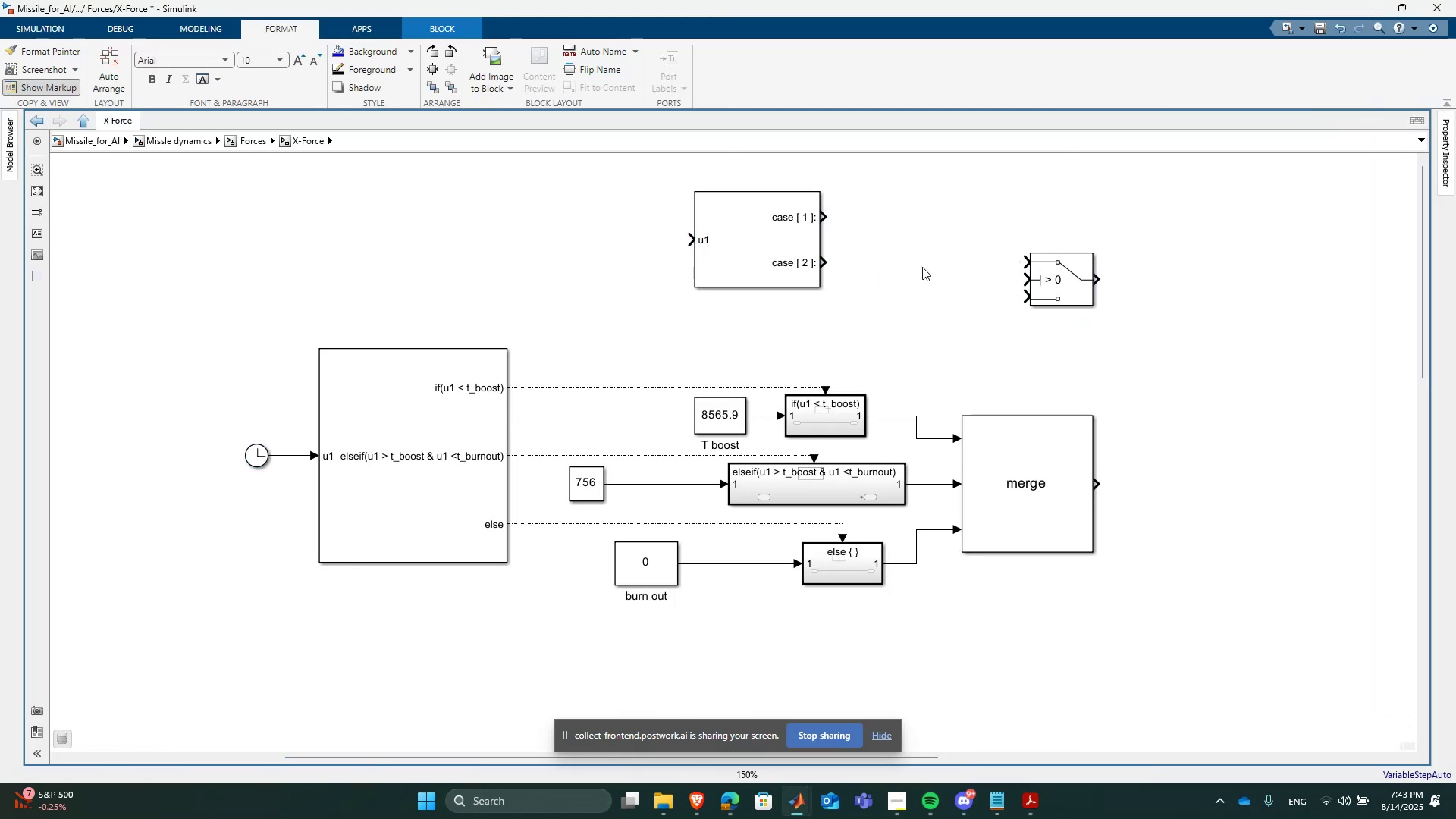 
key(Control+V)
 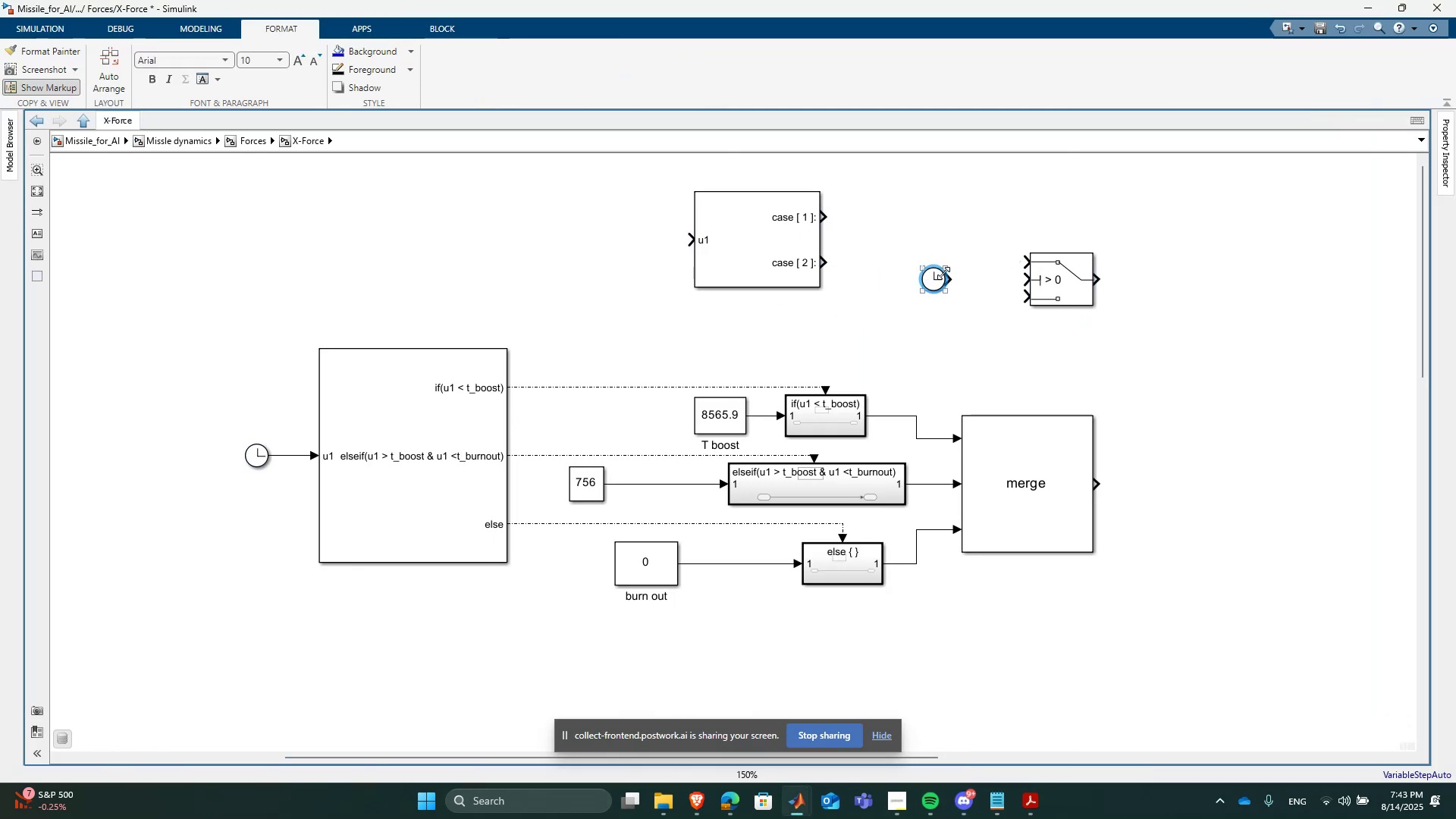 
left_click_drag(start_coordinate=[951, 275], to_coordinate=[1029, 279])
 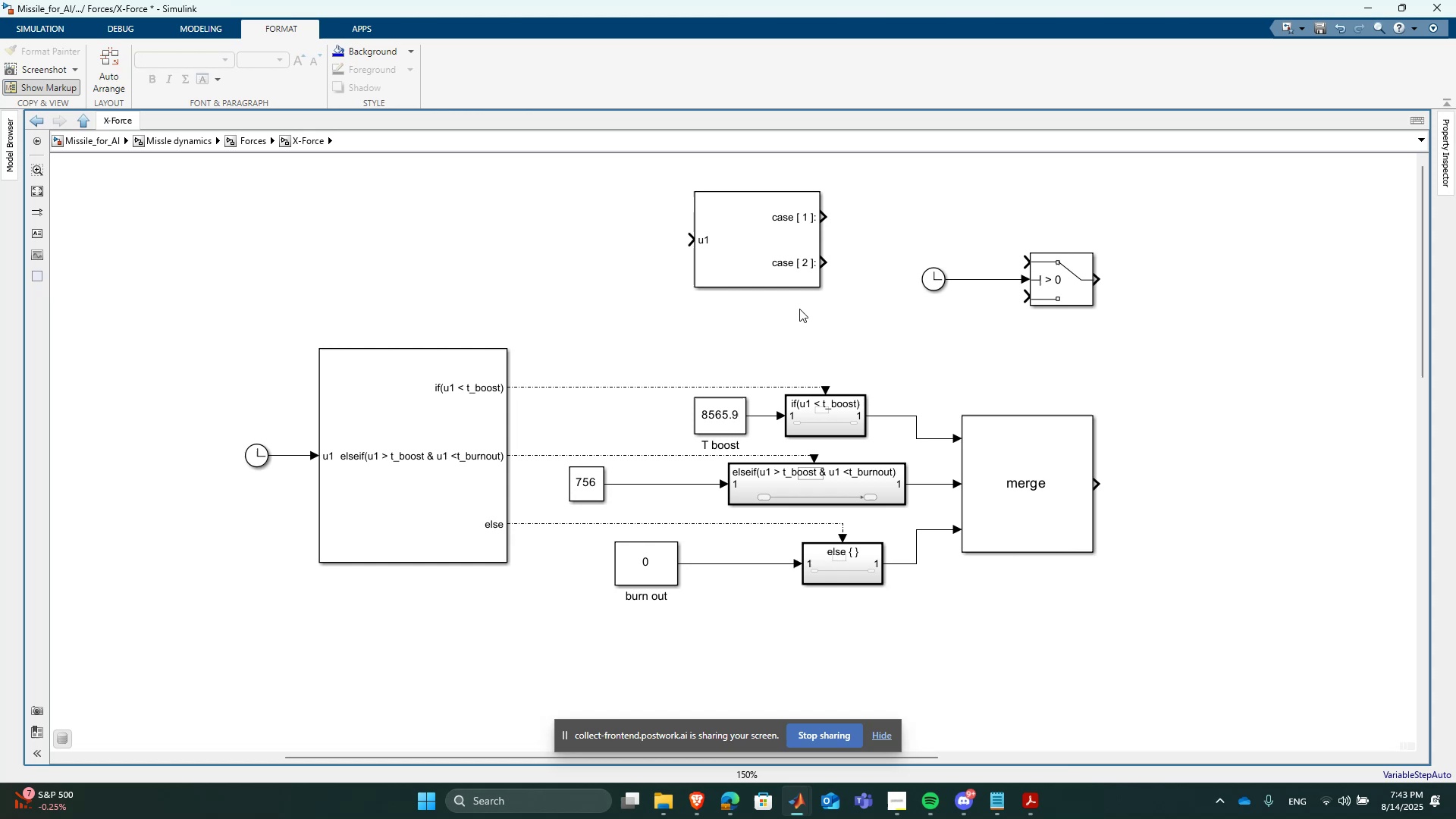 
mouse_move([962, 287])
 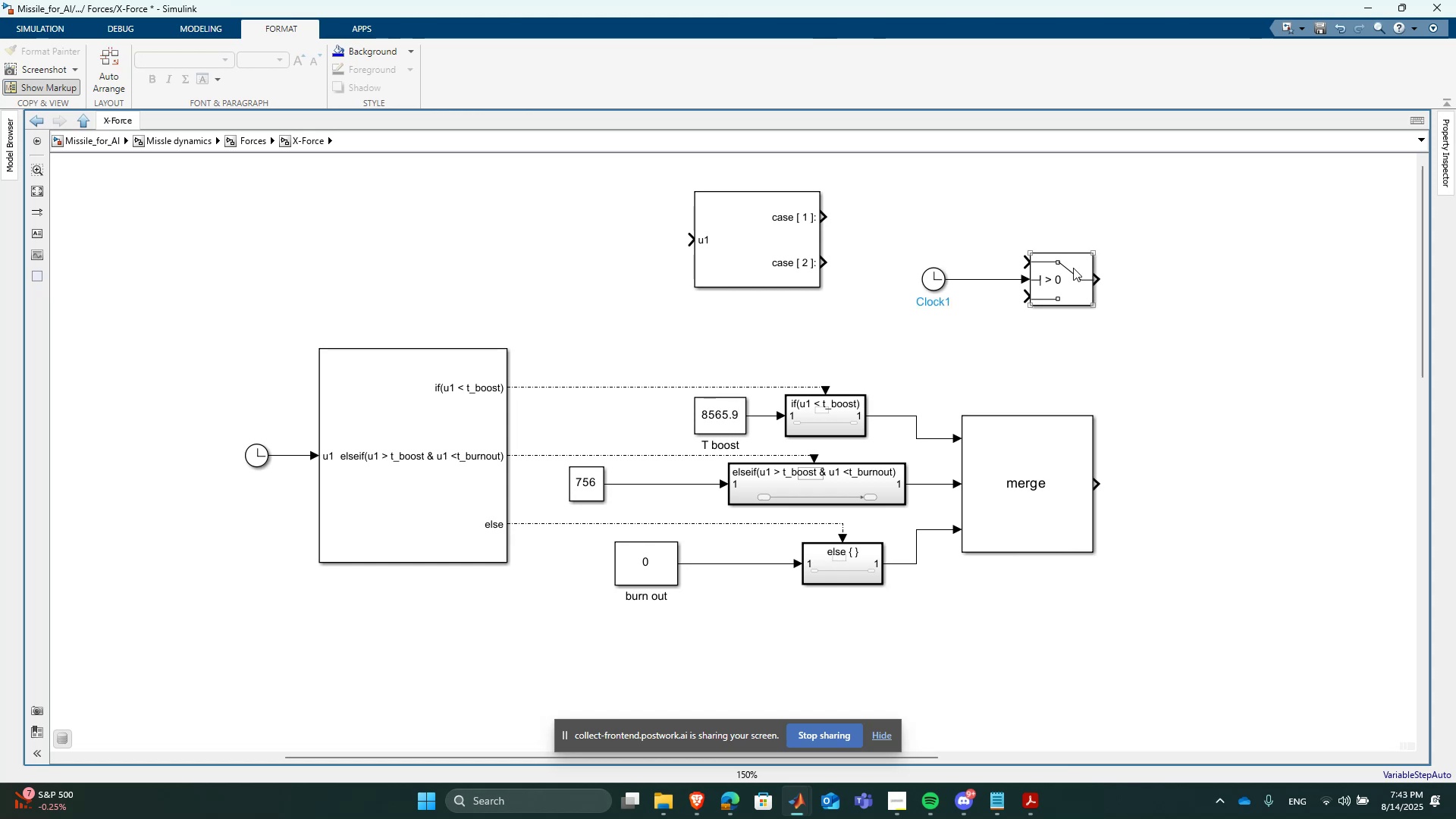 
double_click([1073, 268])
 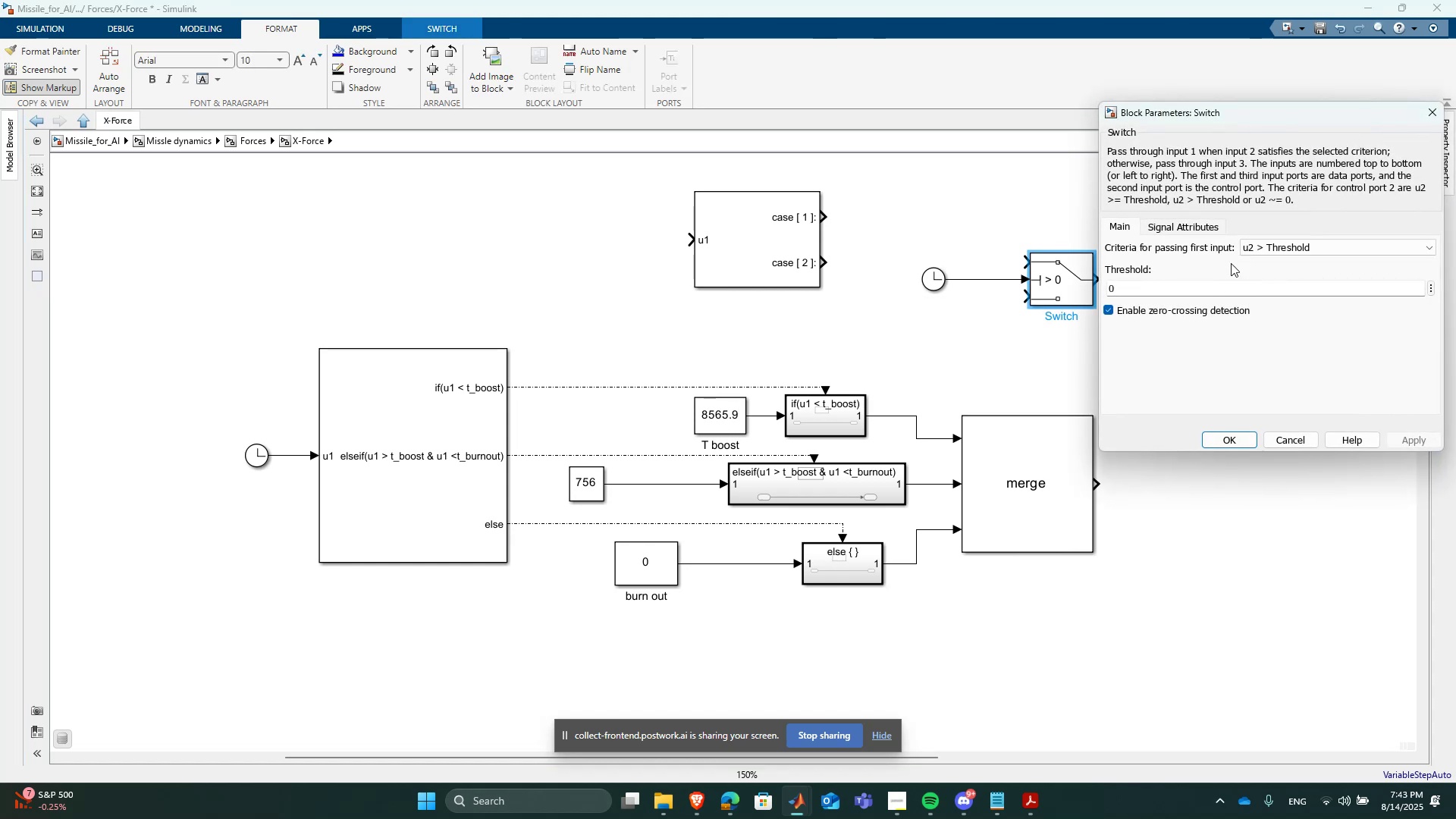 
left_click([1256, 241])
 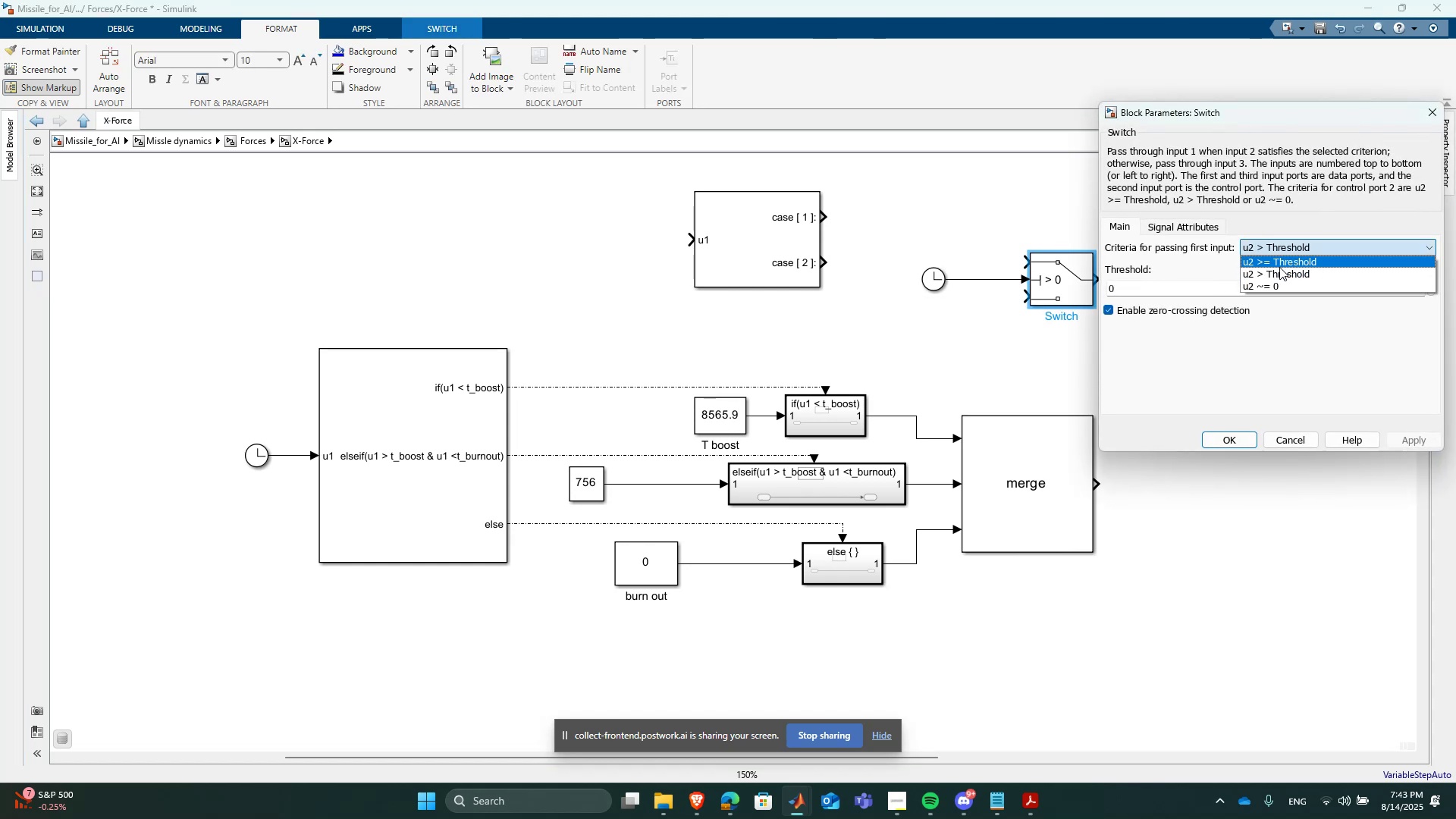 
left_click([1279, 267])
 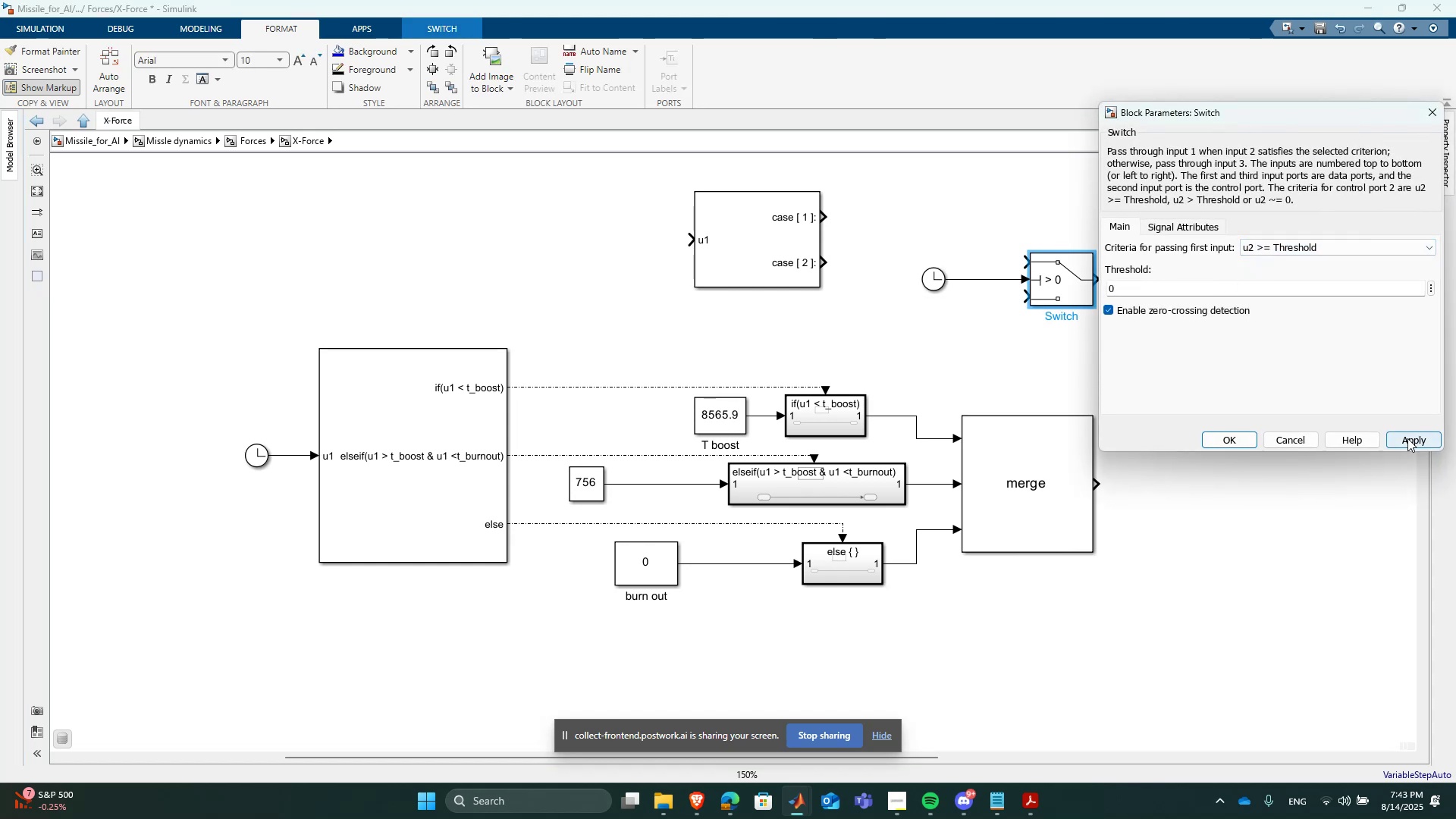 
left_click([1407, 438])
 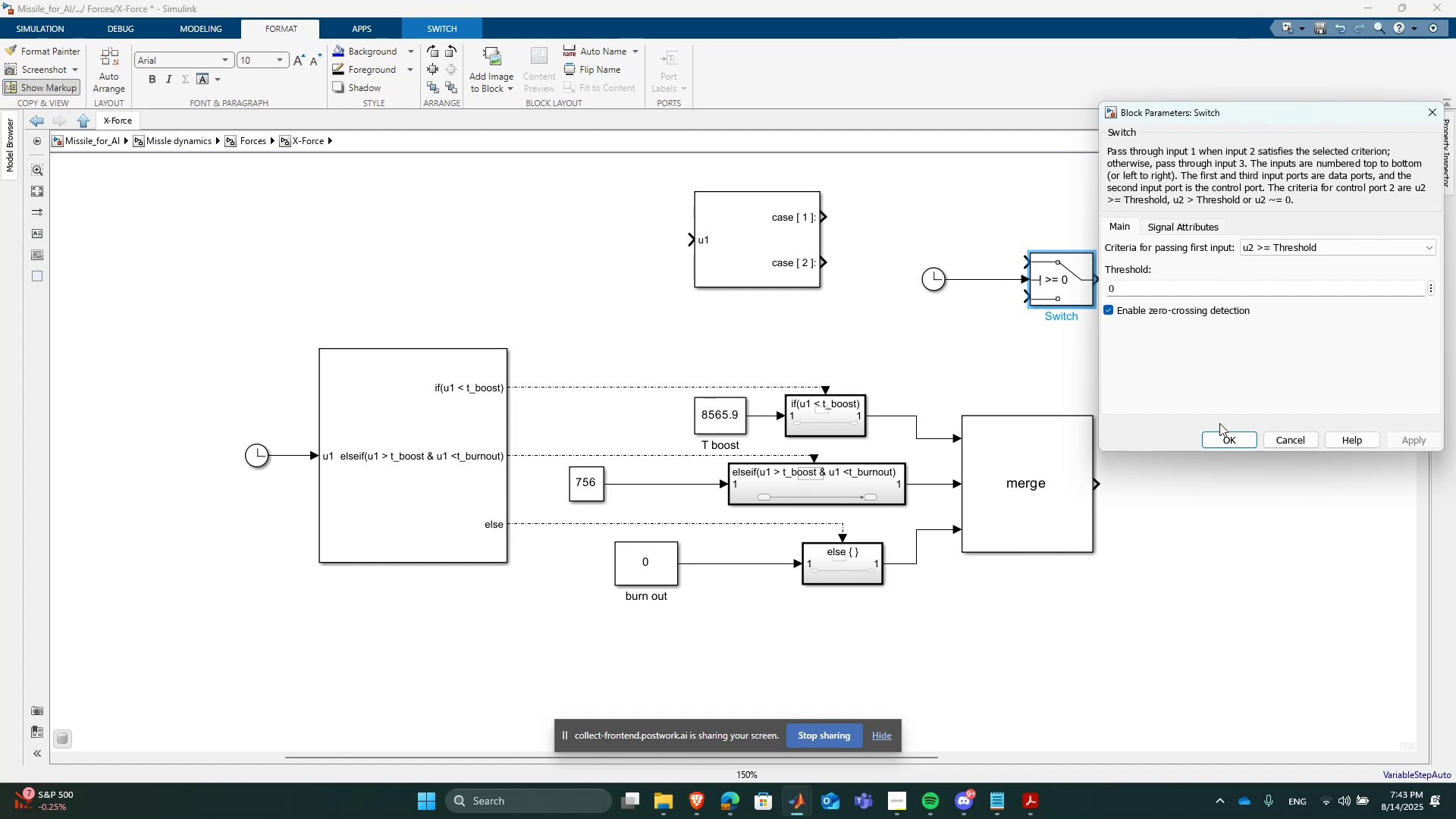 
left_click([1228, 436])
 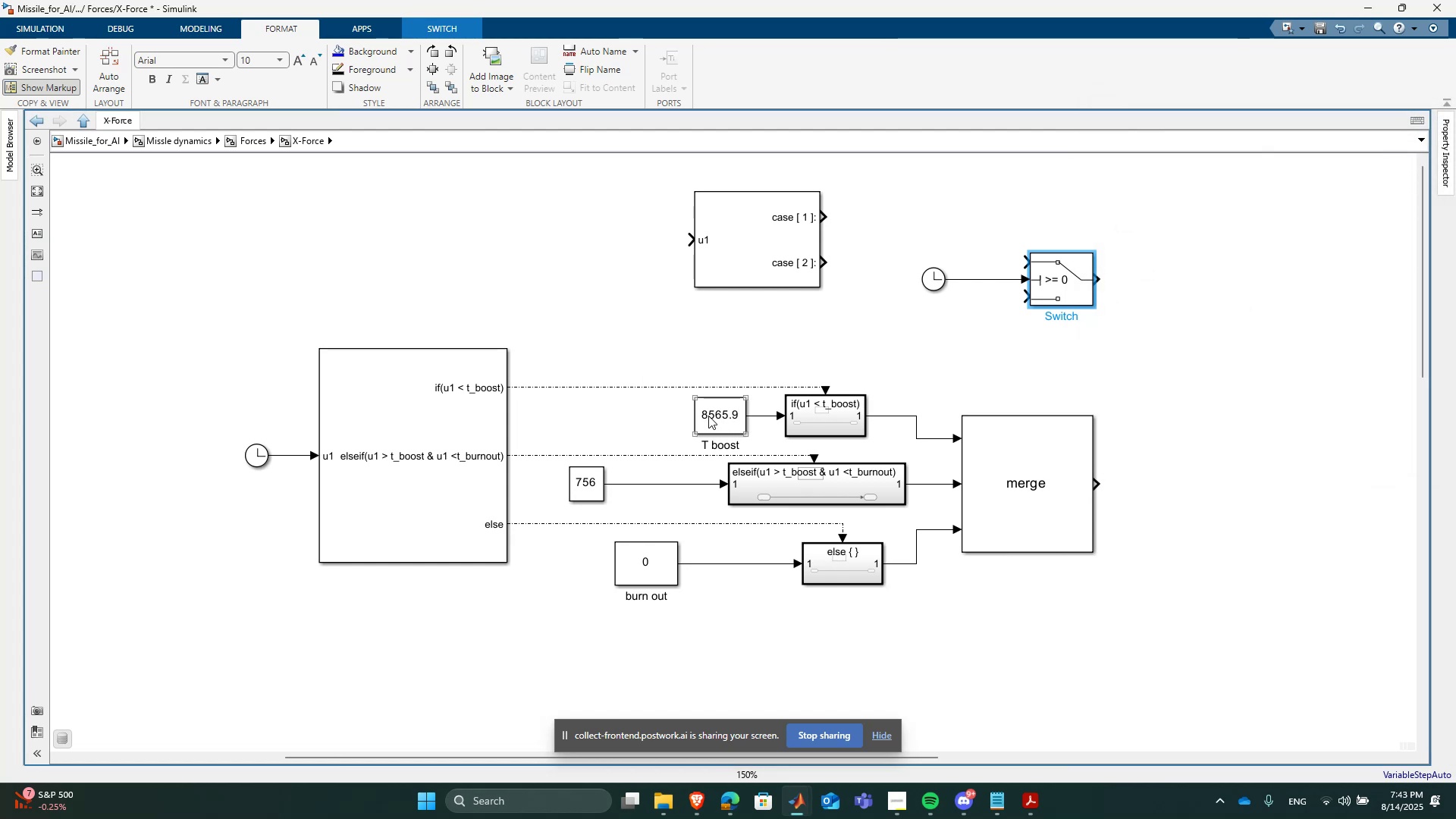 
left_click([708, 416])
 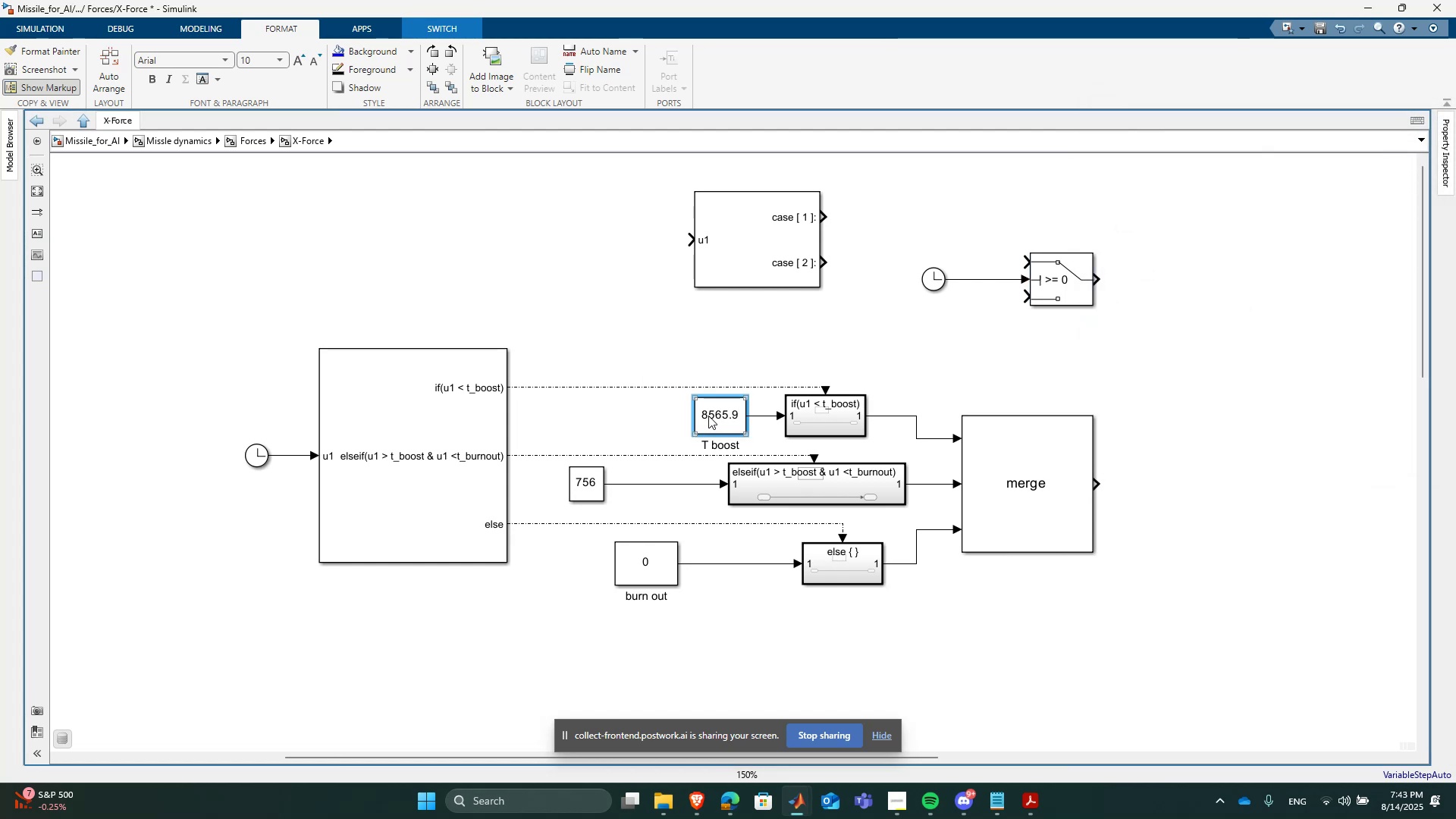 
key(Control+C)
 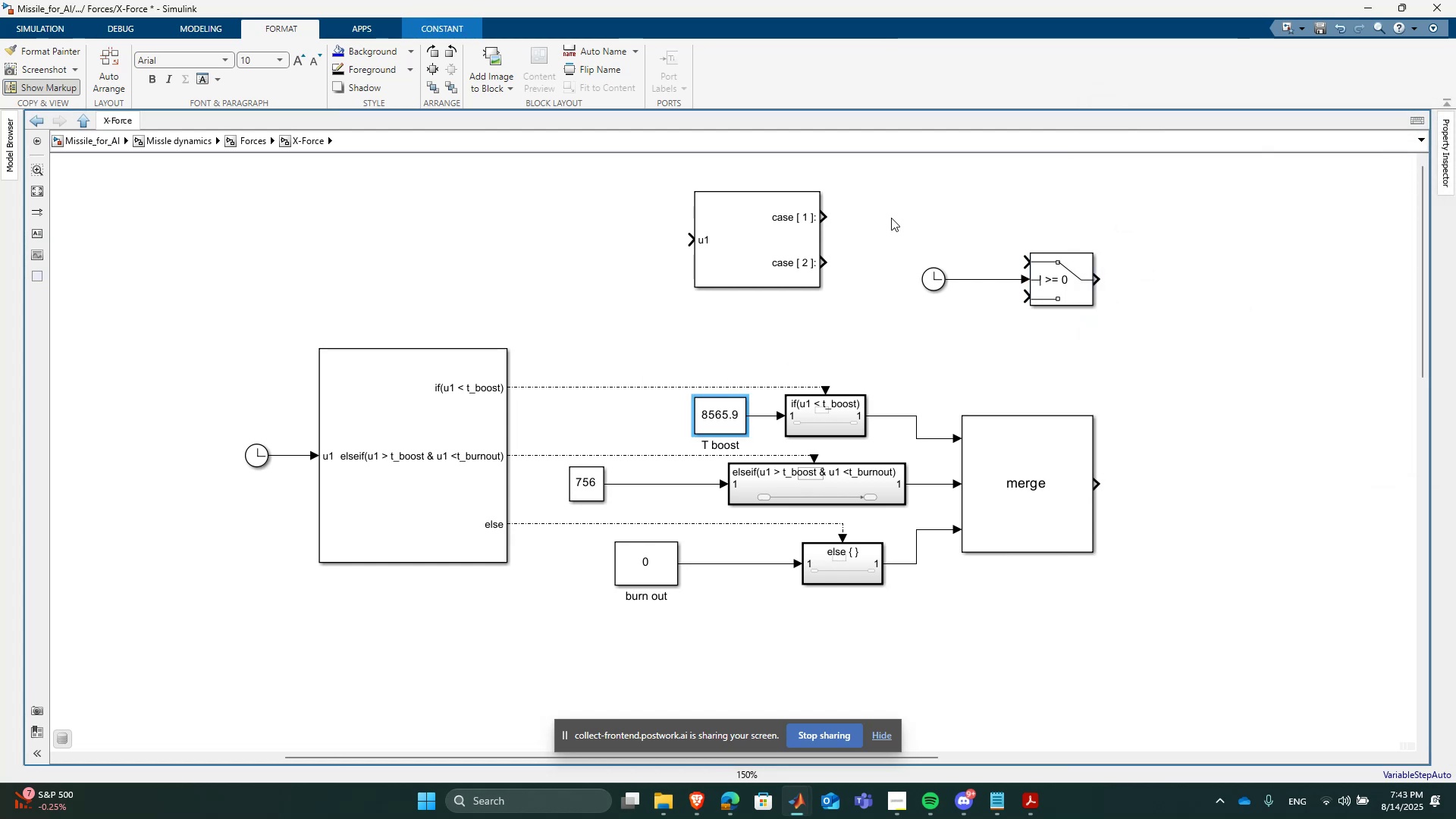 
left_click([893, 211])
 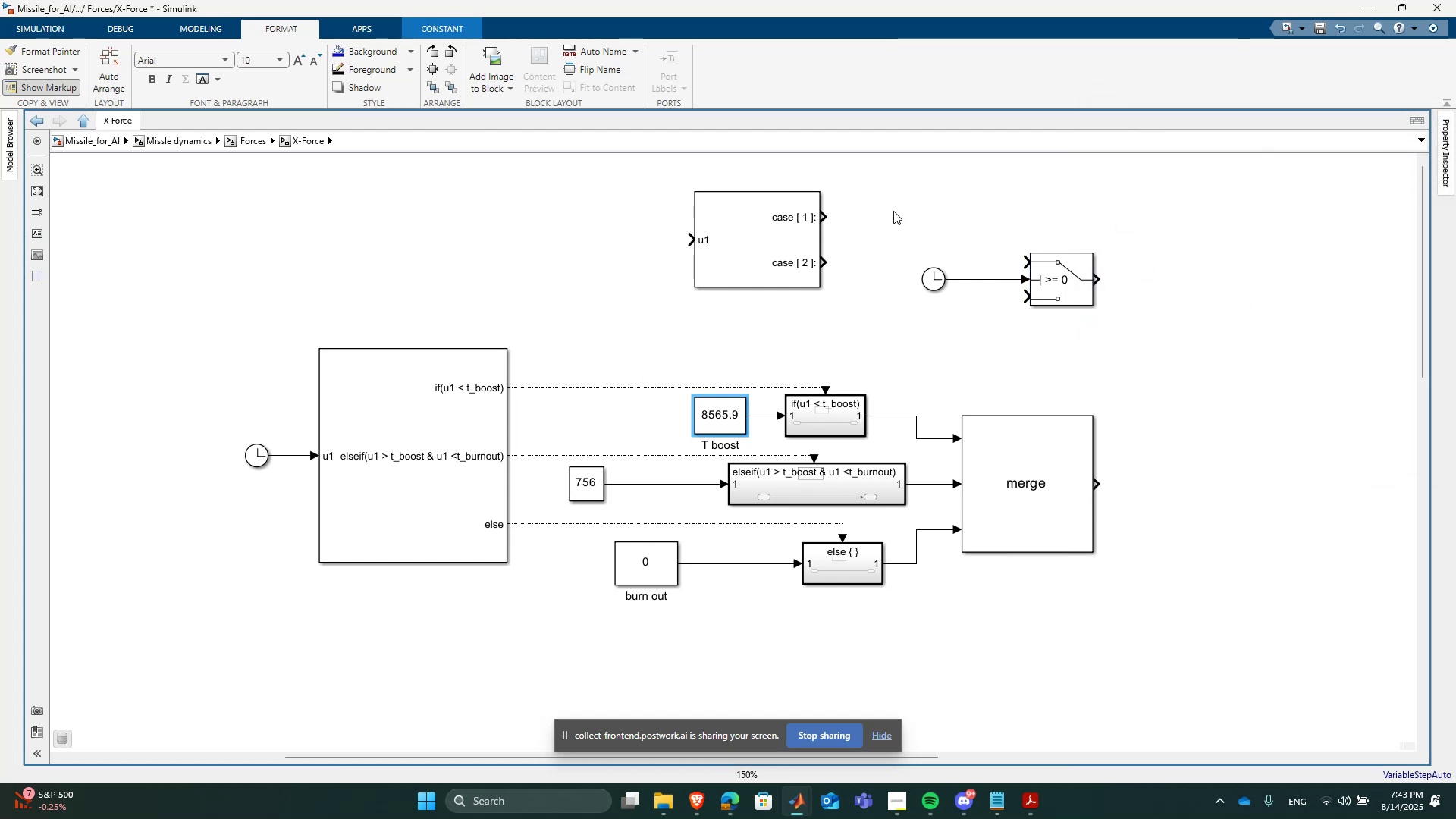 
key(Control+ControlLeft)
 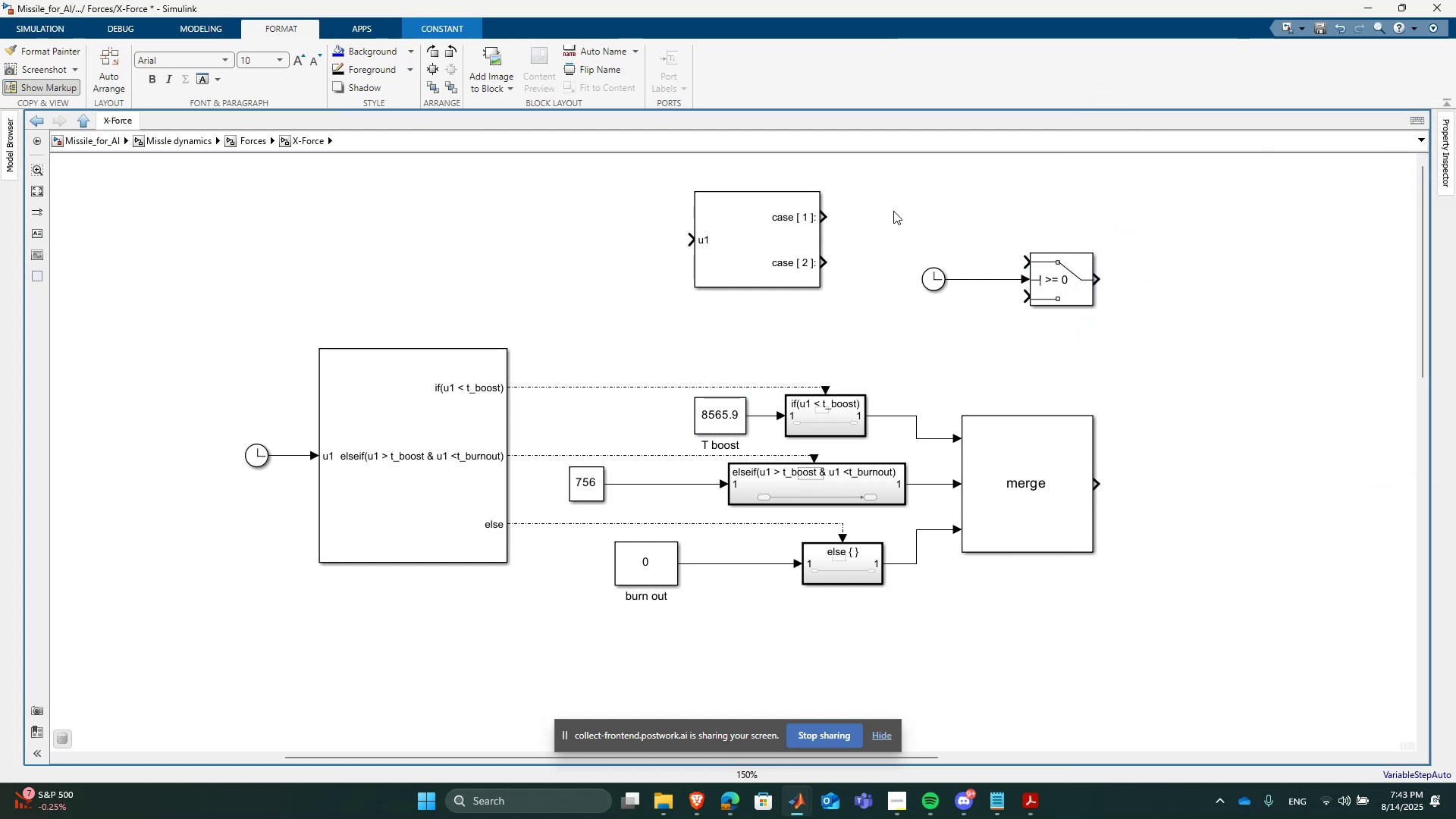 
key(Control+V)
 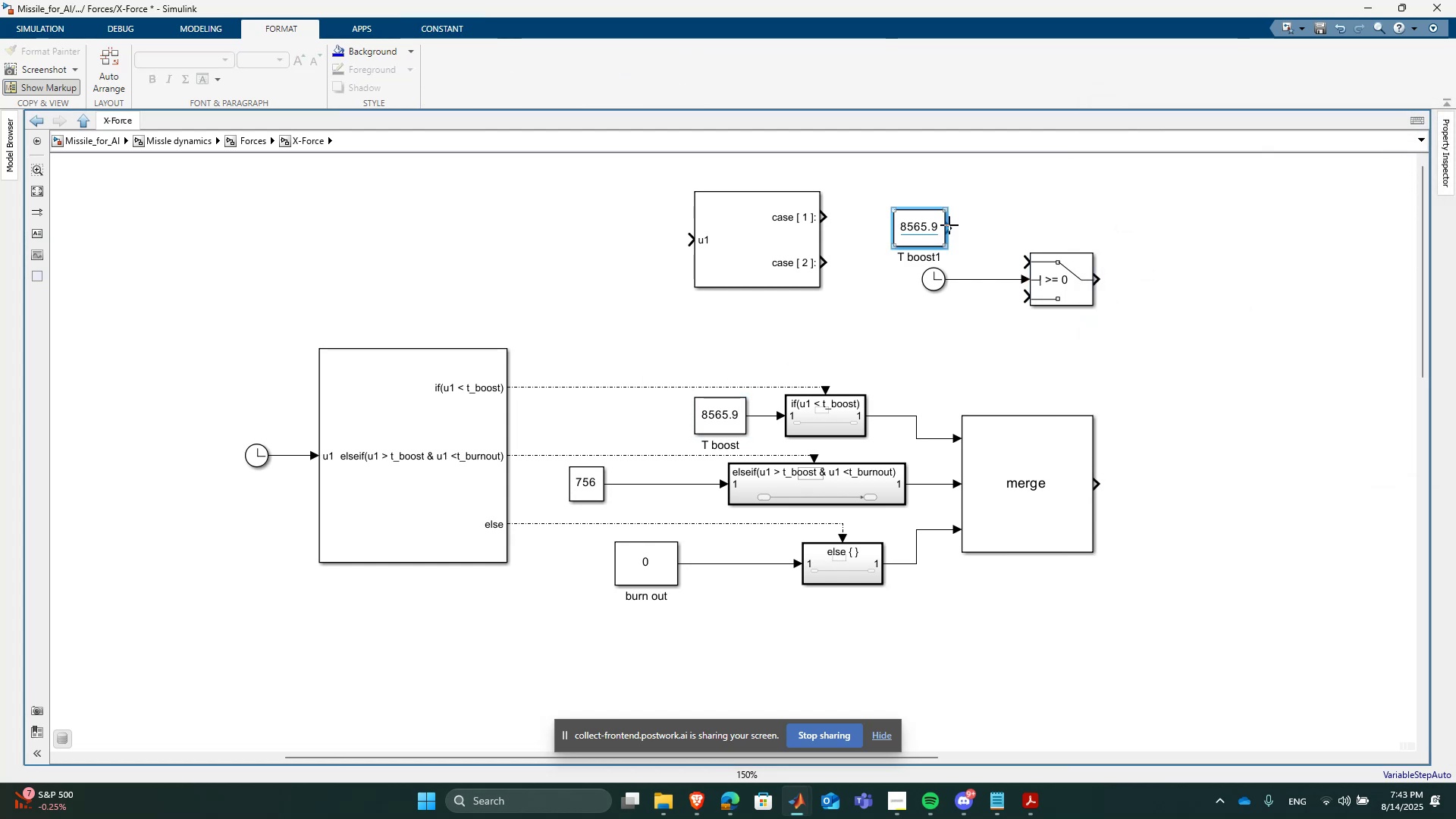 
left_click_drag(start_coordinate=[950, 225], to_coordinate=[1029, 268])
 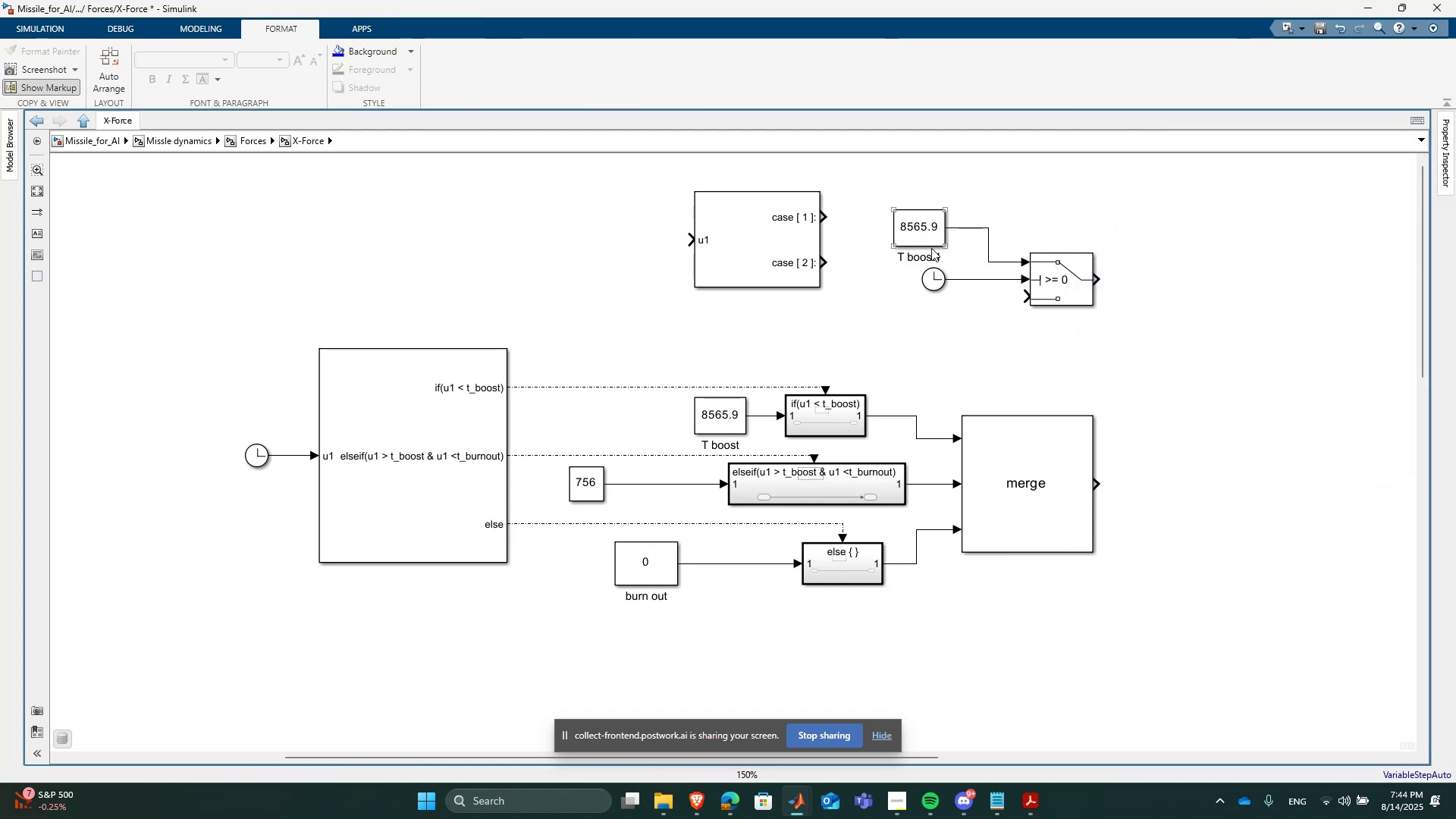 
left_click_drag(start_coordinate=[934, 279], to_coordinate=[868, 281])
 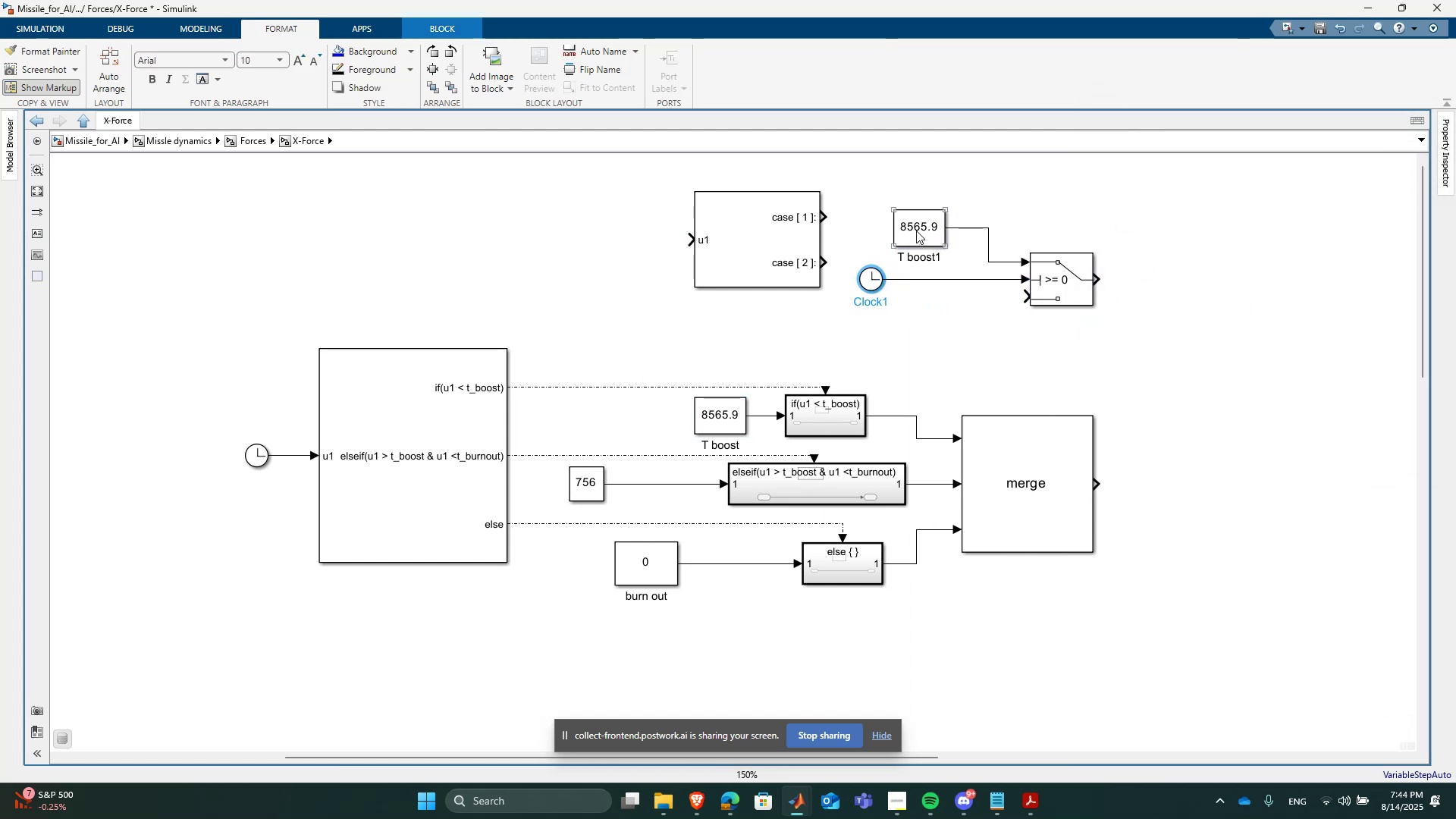 
left_click_drag(start_coordinate=[916, 231], to_coordinate=[943, 253])
 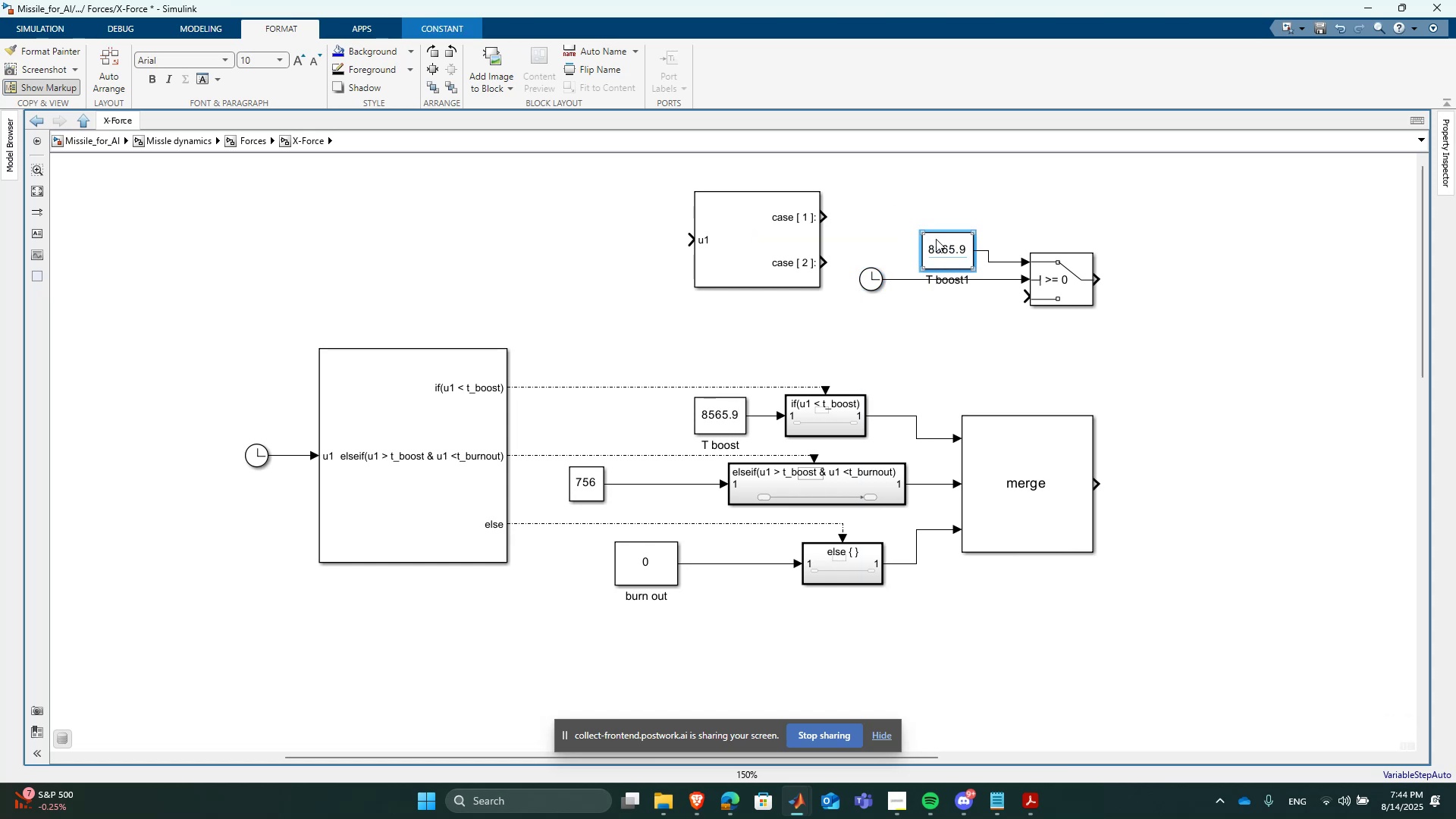 
left_click_drag(start_coordinate=[939, 241], to_coordinate=[937, 228])
 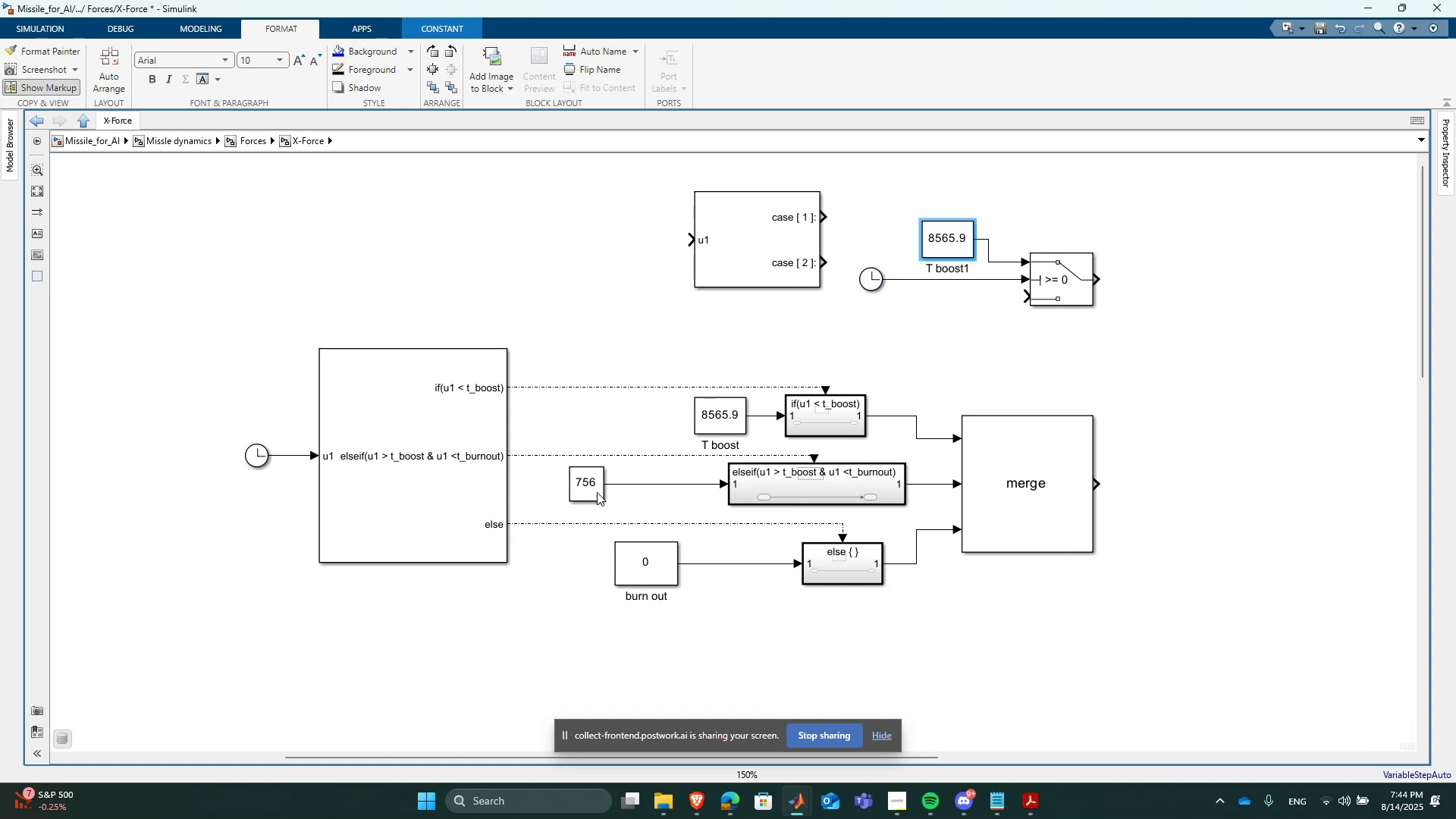 
key(Control+C)
 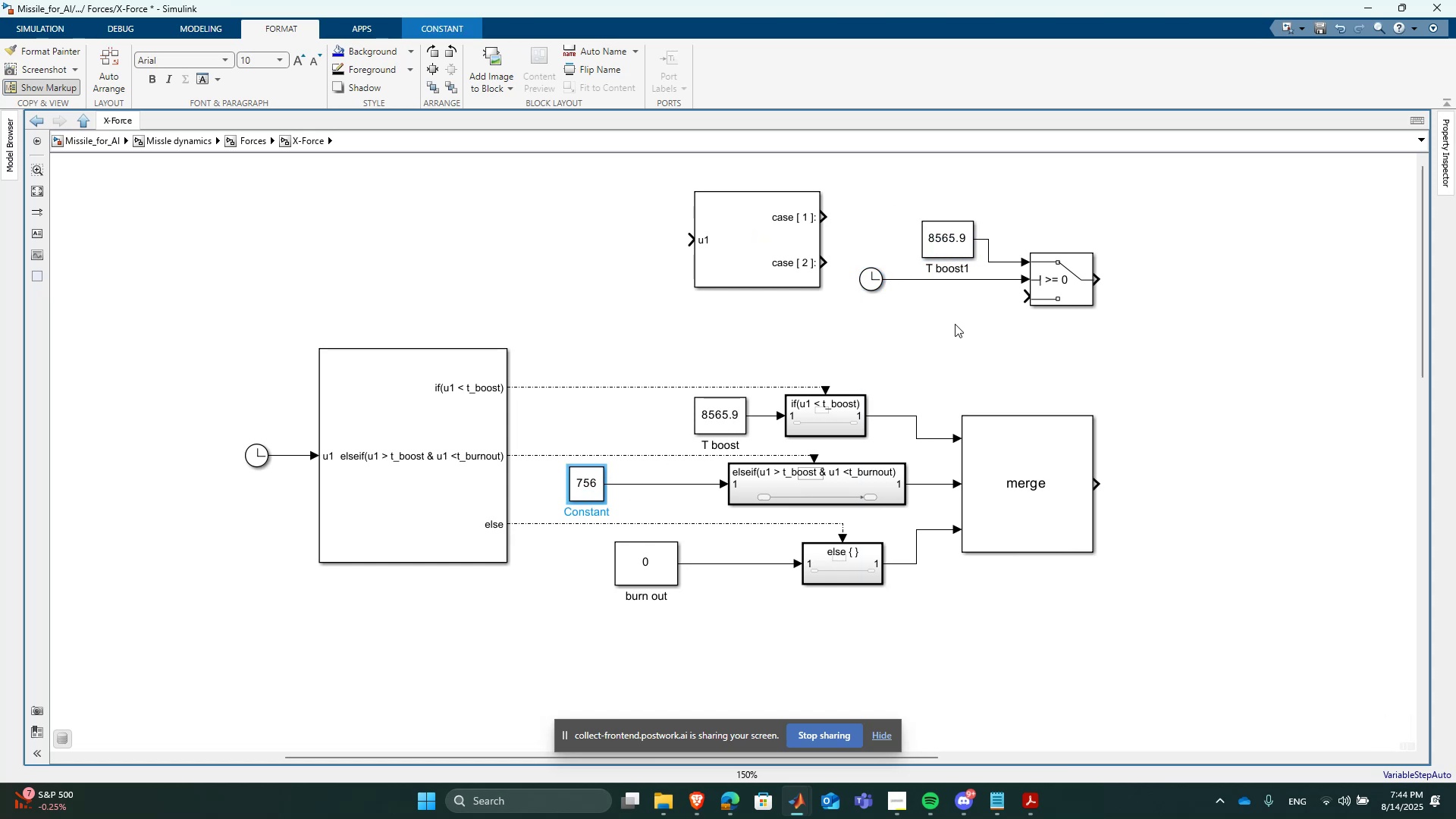 
left_click([944, 322])
 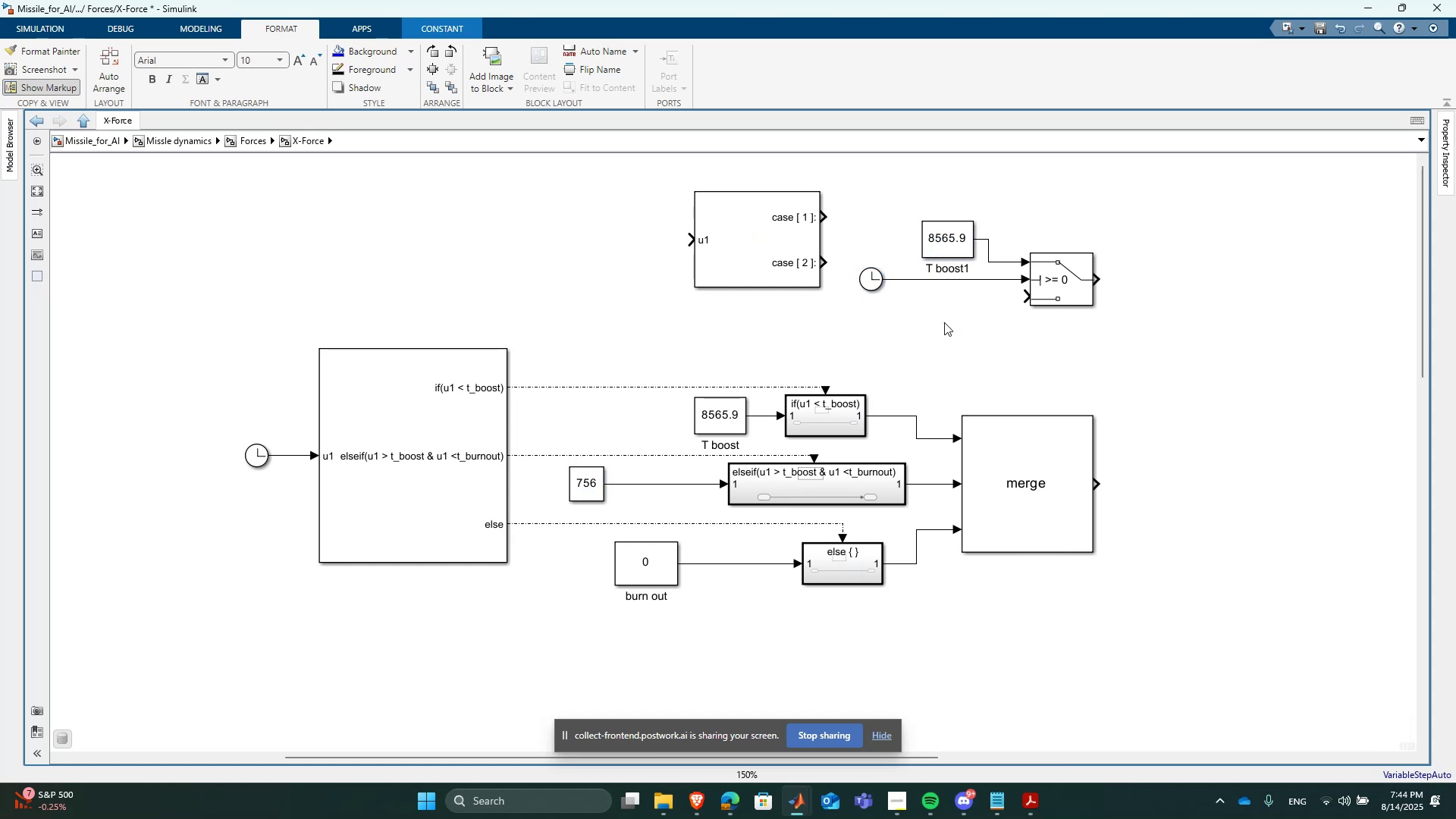 
key(Control+V)
 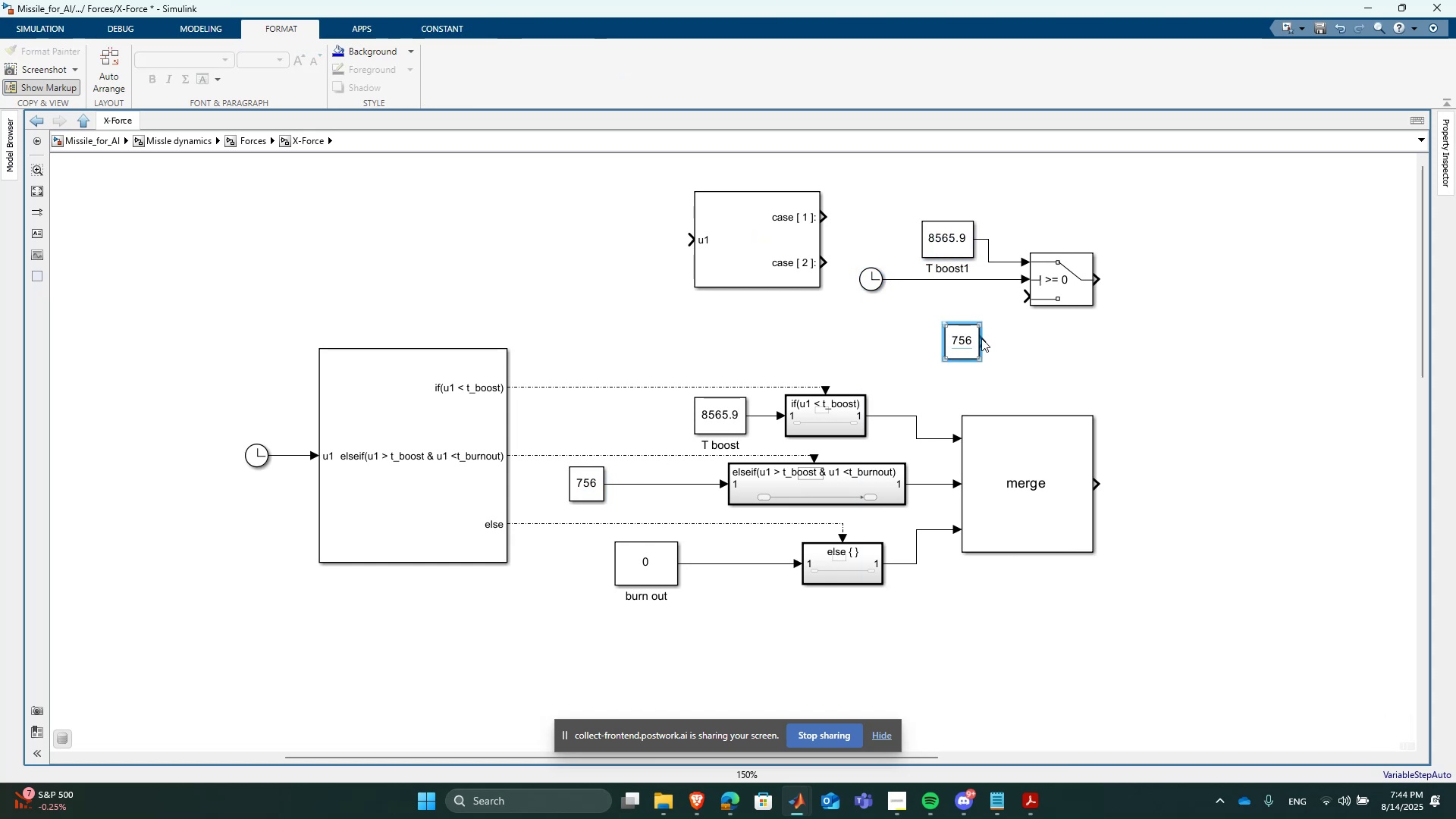 
left_click_drag(start_coordinate=[987, 340], to_coordinate=[1025, 300])
 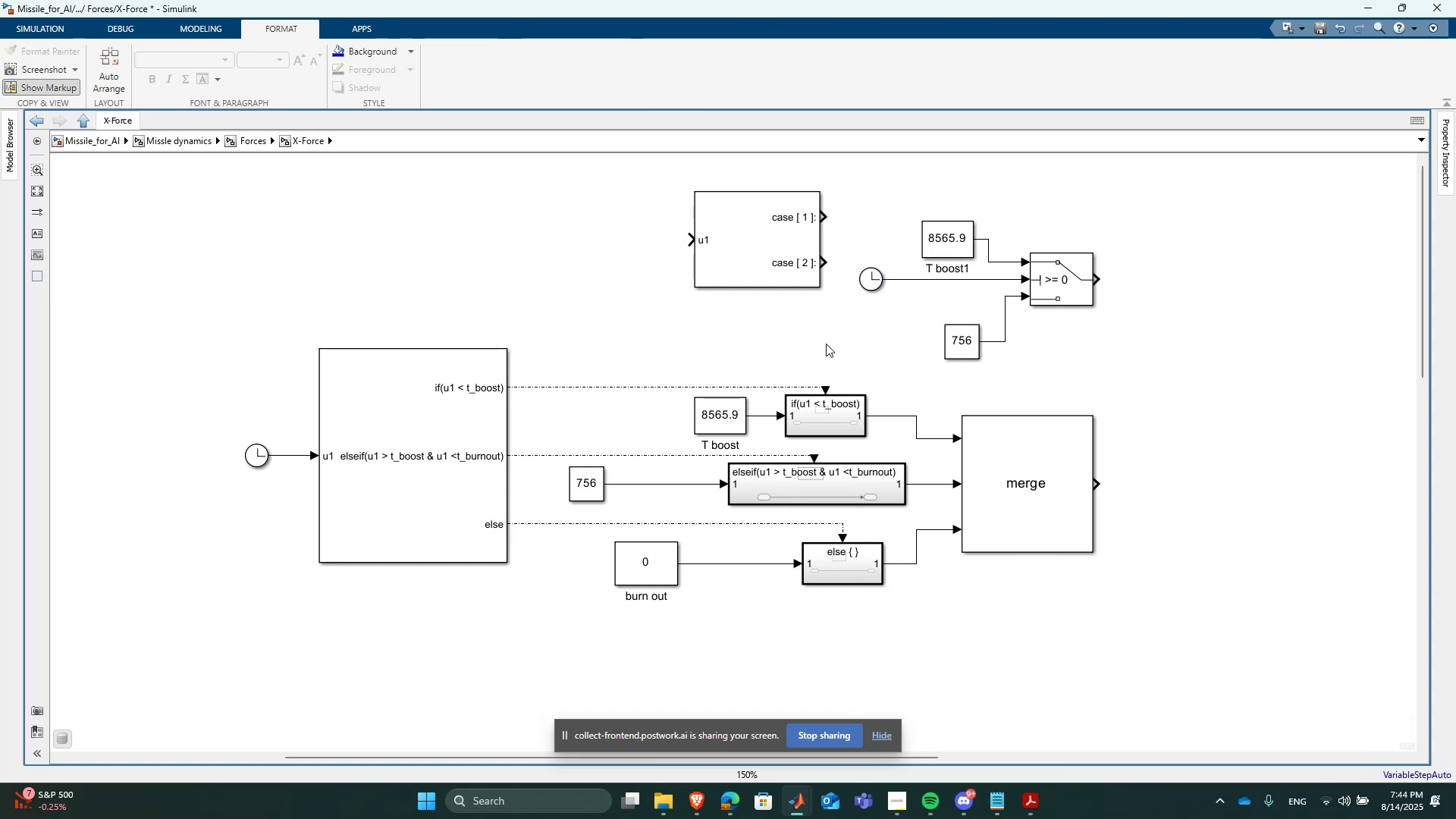 
scroll: coordinate [826, 344], scroll_direction: up, amount: 1.0
 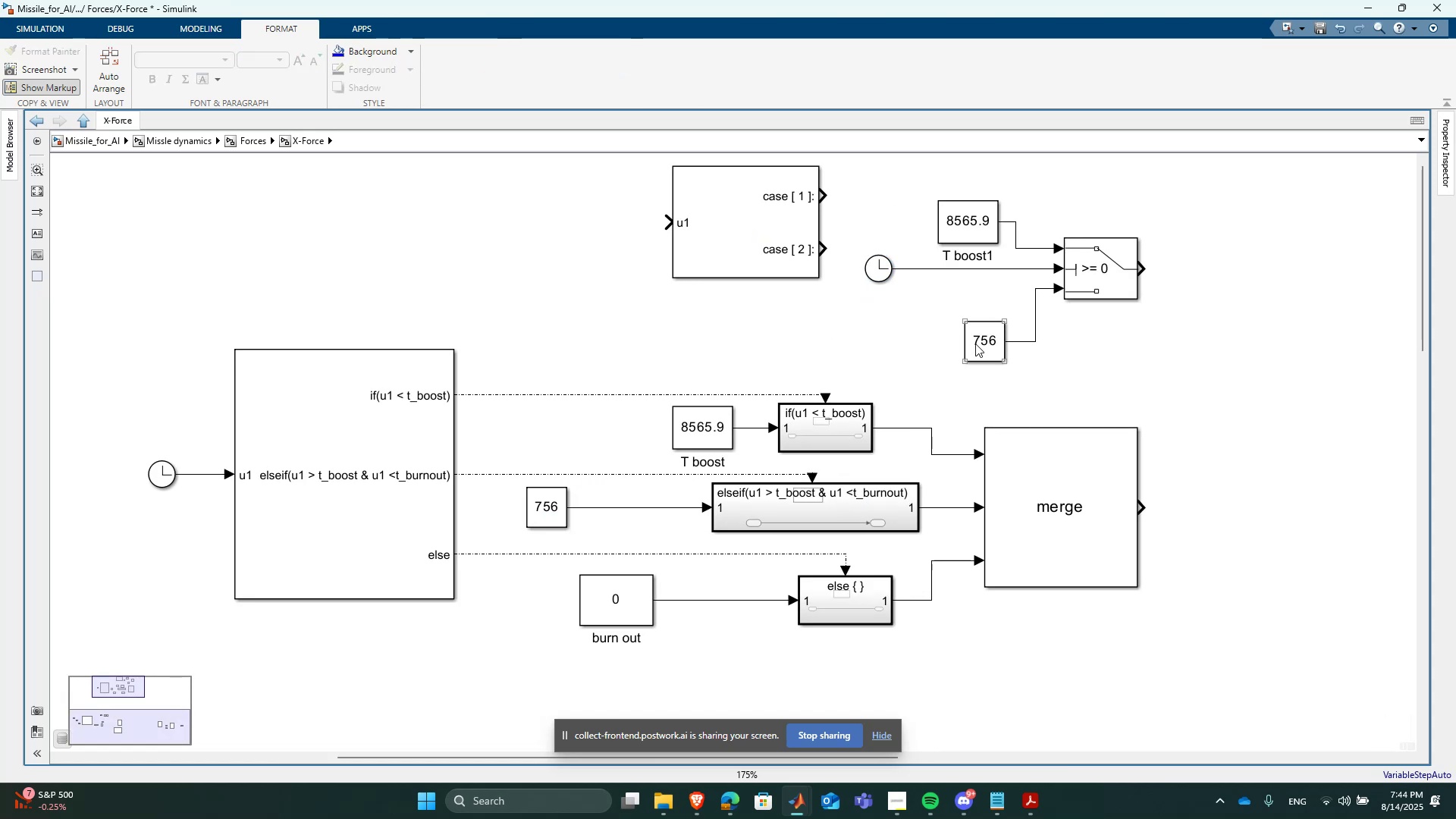 
left_click([977, 344])
 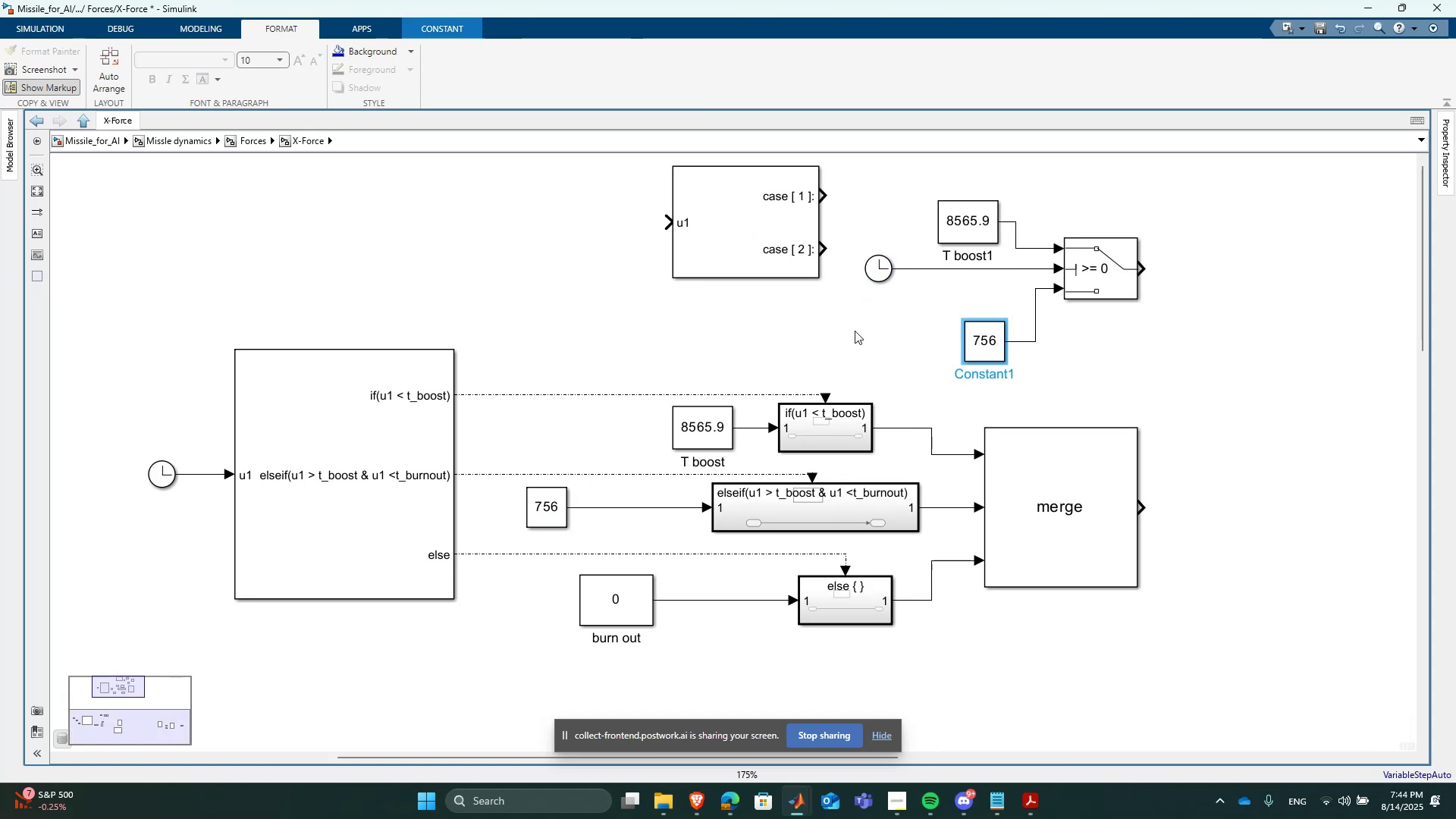 
scroll: coordinate [855, 331], scroll_direction: none, amount: 0.0
 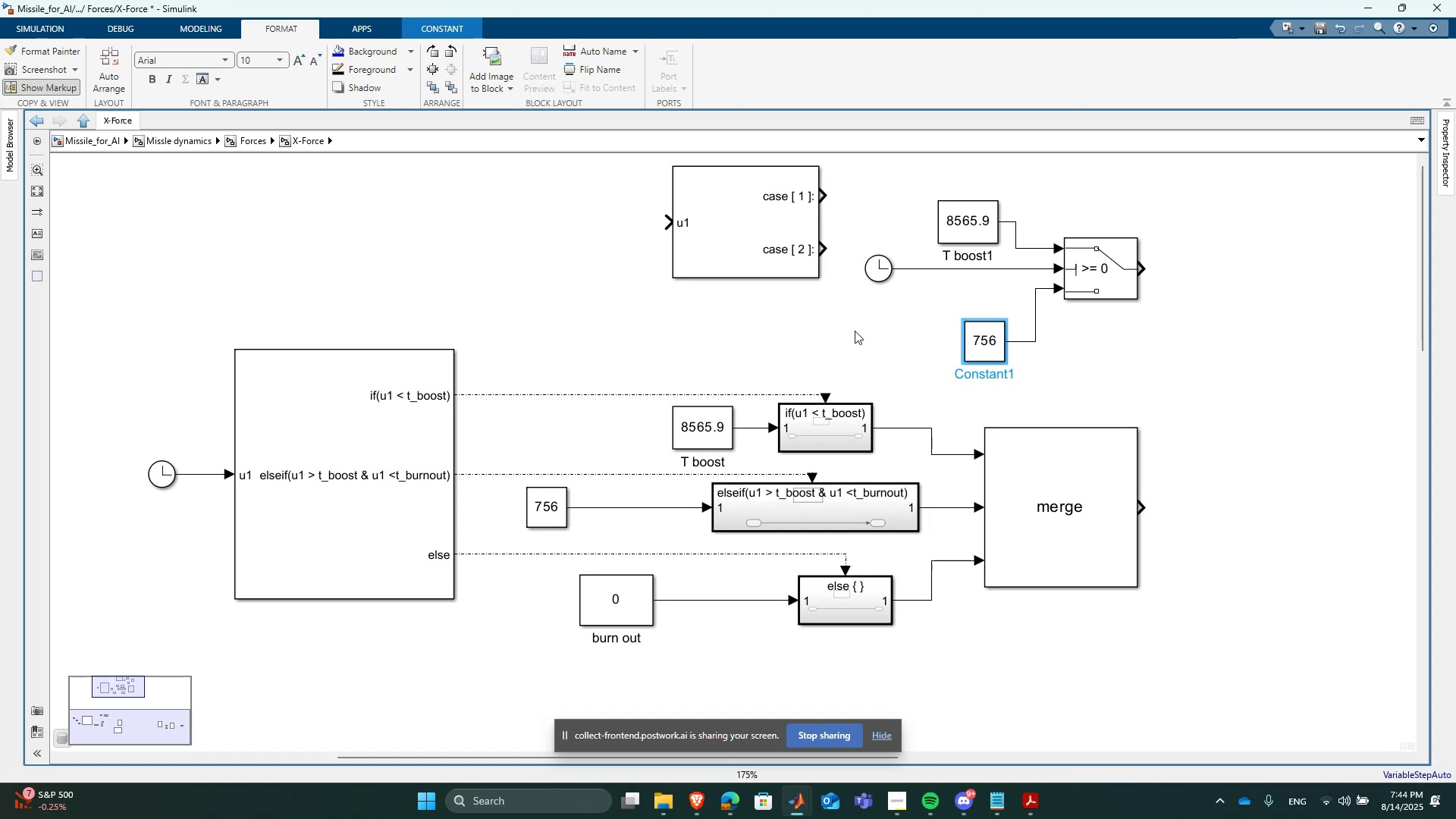 
scroll: coordinate [393, 377], scroll_direction: down, amount: 4.0
 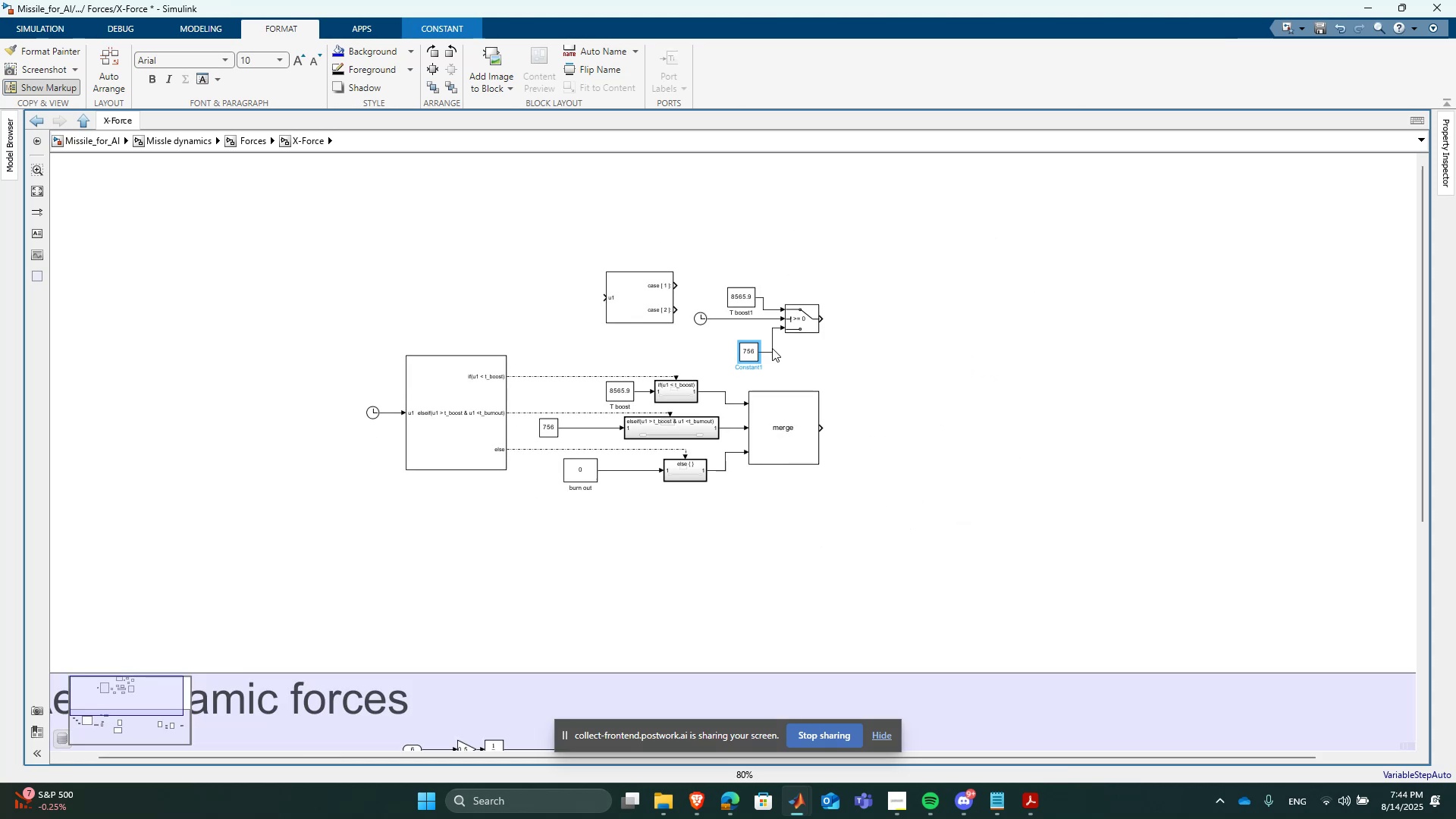 
scroll: coordinate [914, 341], scroll_direction: up, amount: 3.0
 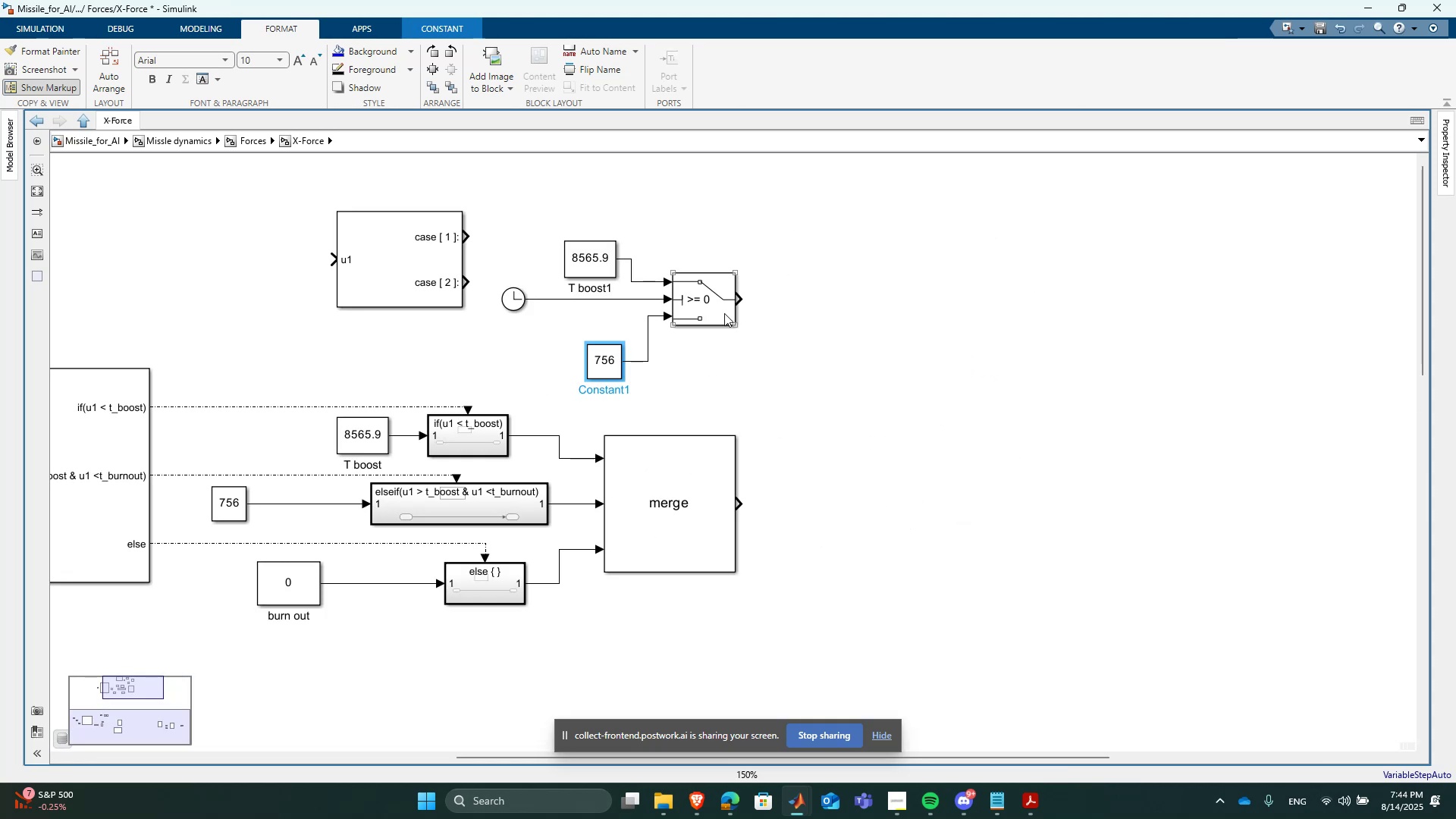 
left_click([724, 313])
 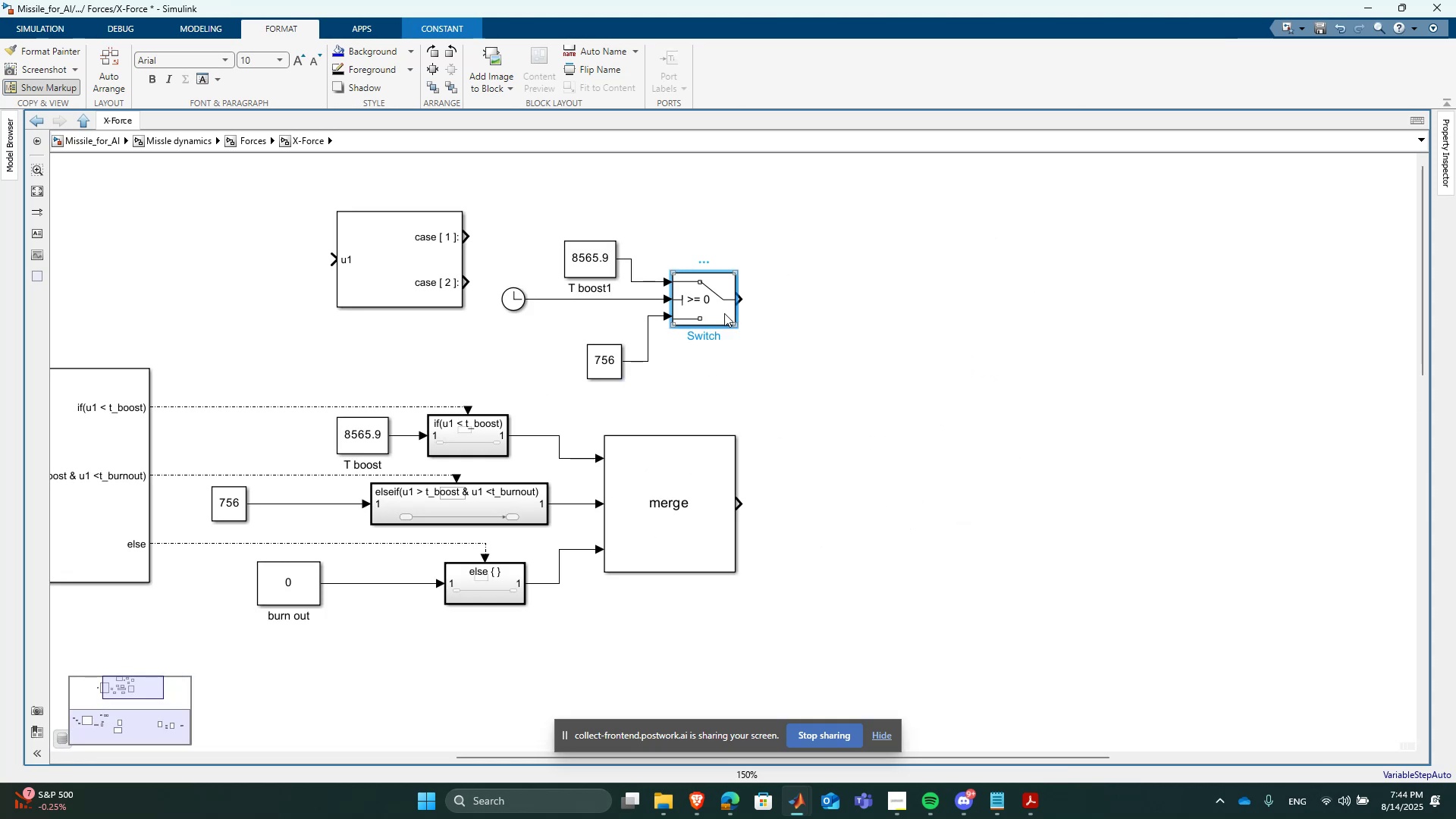 
key(Control+C)
 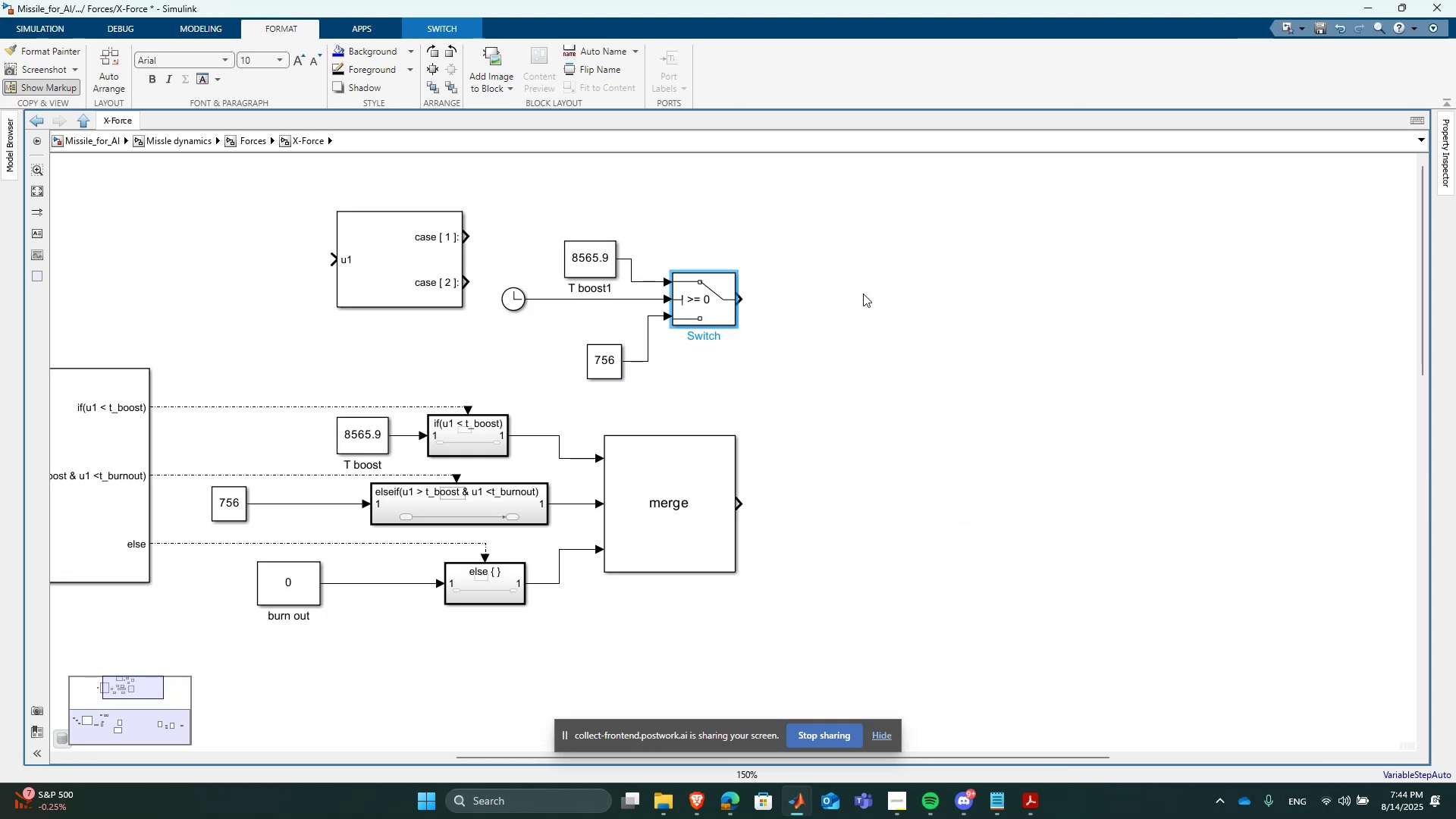 
left_click([864, 293])
 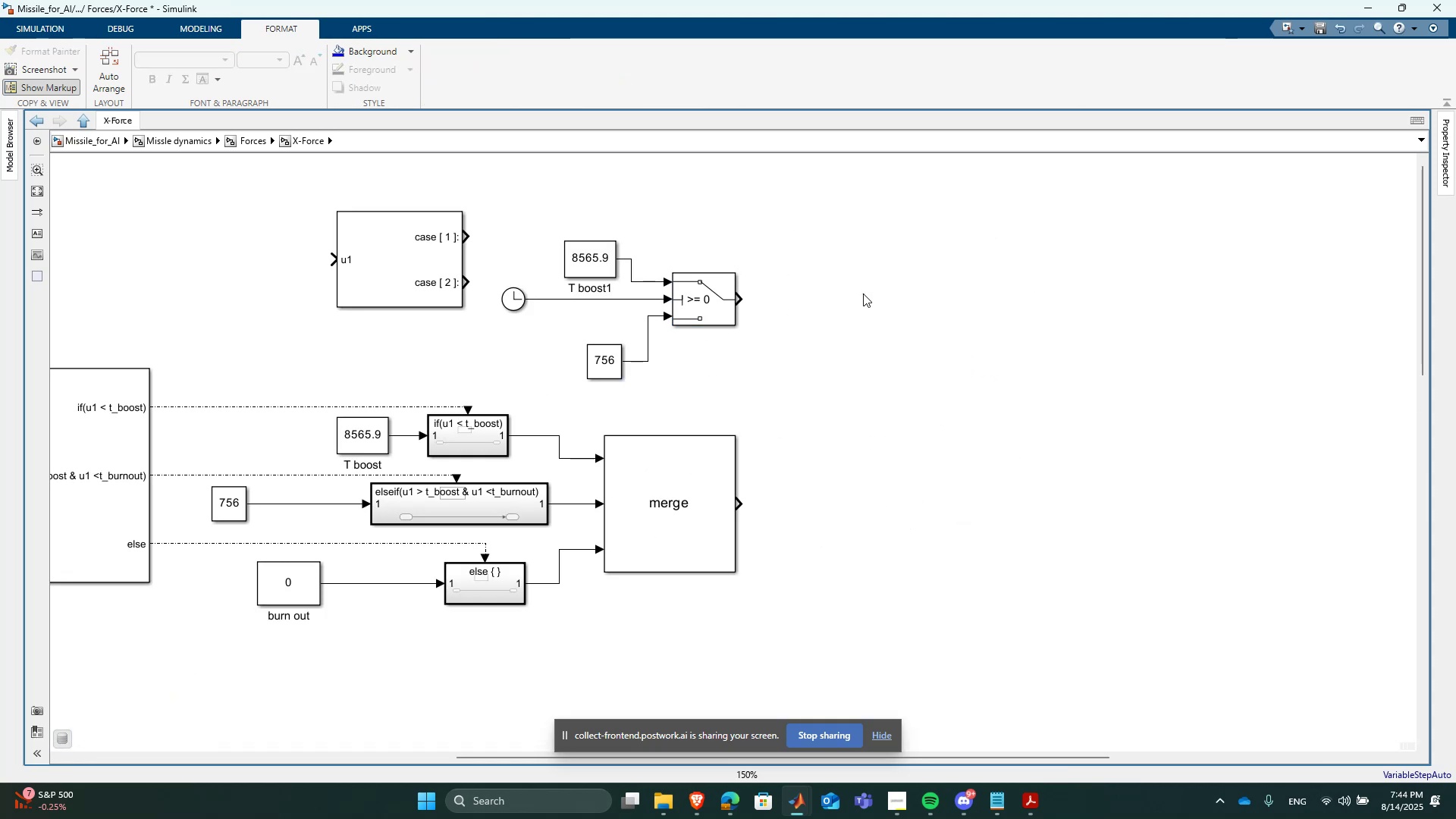 
hold_key(key=ControlLeft, duration=1.38)
 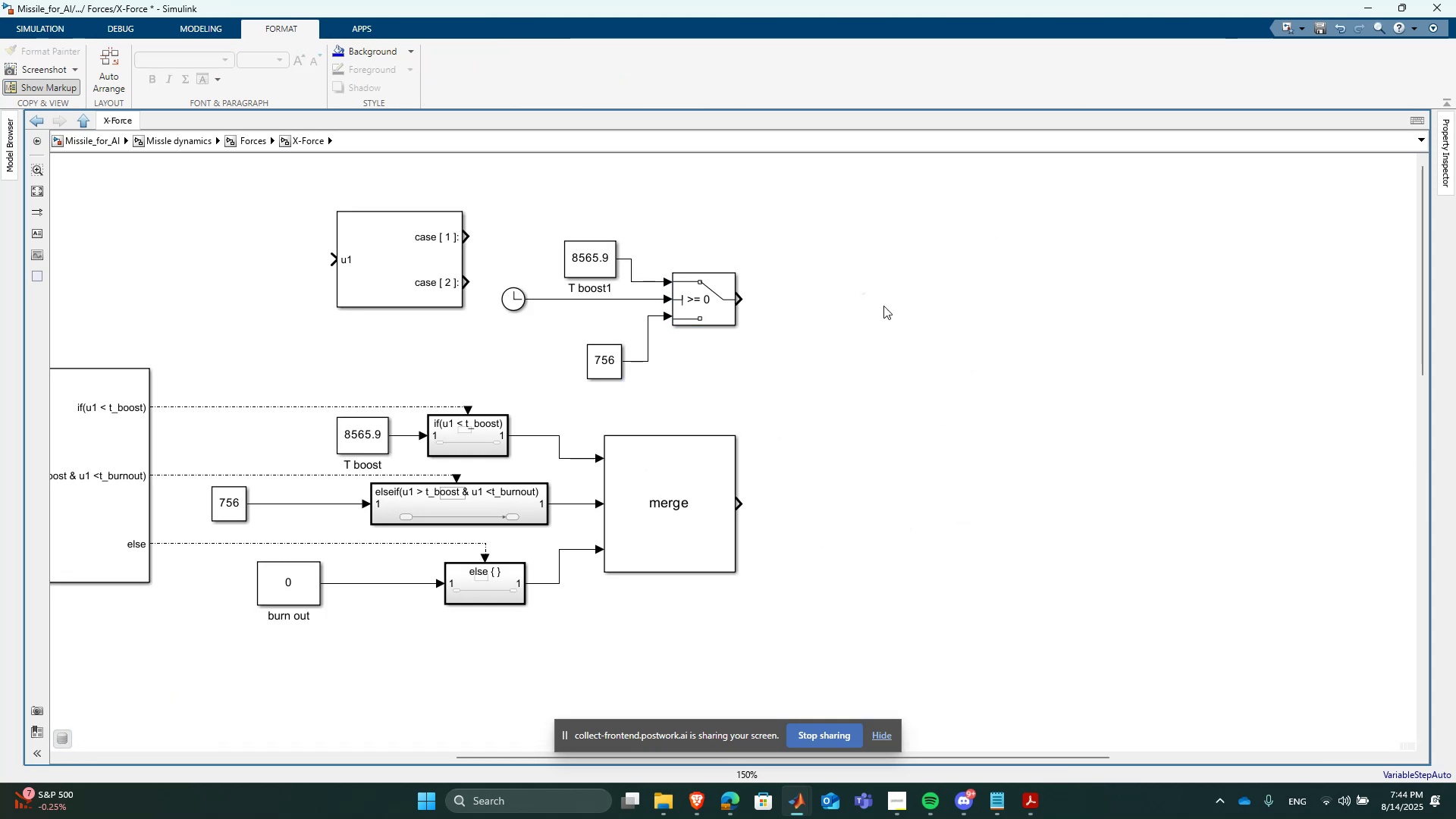 
scroll: coordinate [1069, 353], scroll_direction: down, amount: 1.0
 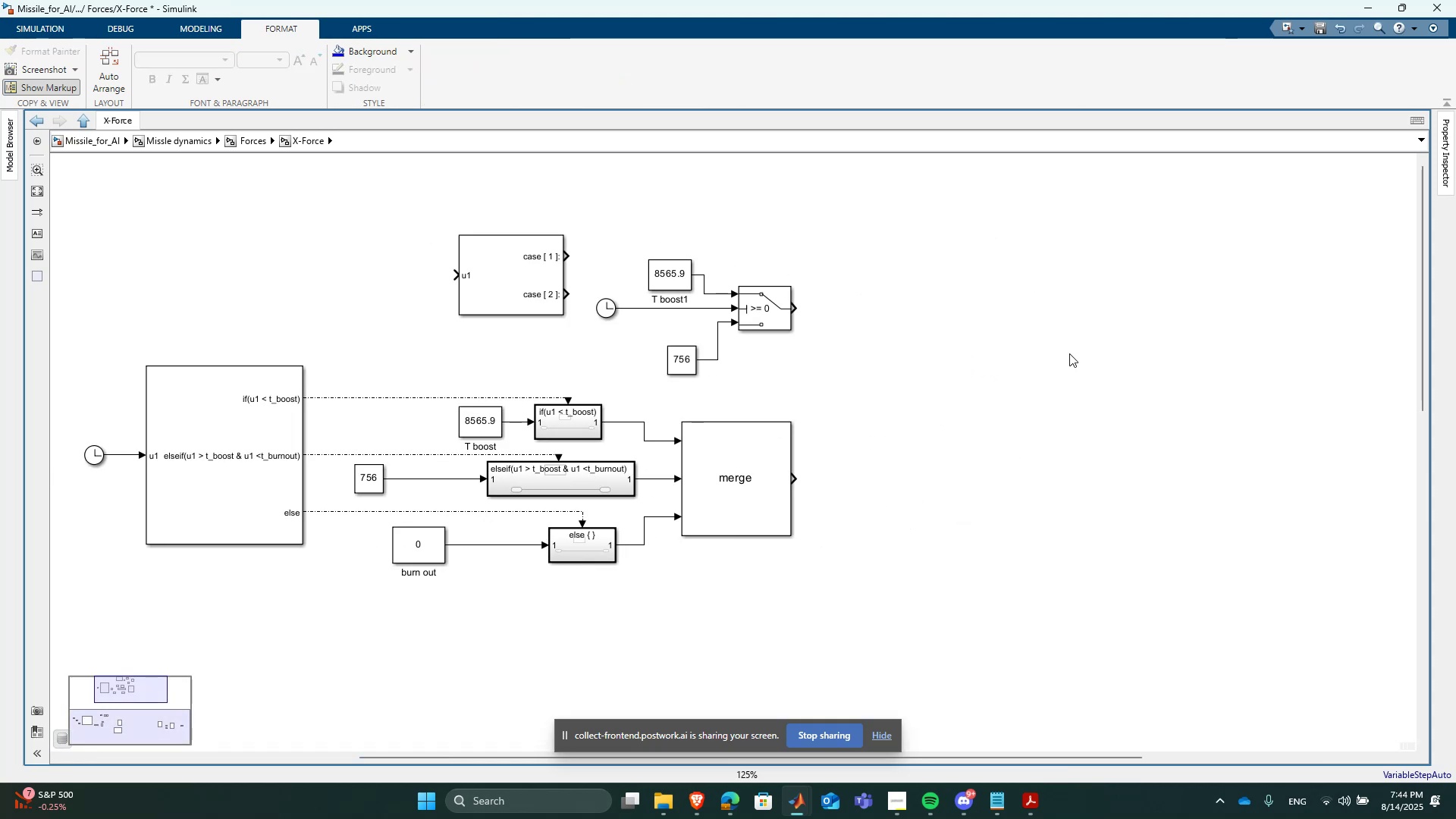 
scroll: coordinate [1069, 353], scroll_direction: up, amount: 1.0
 